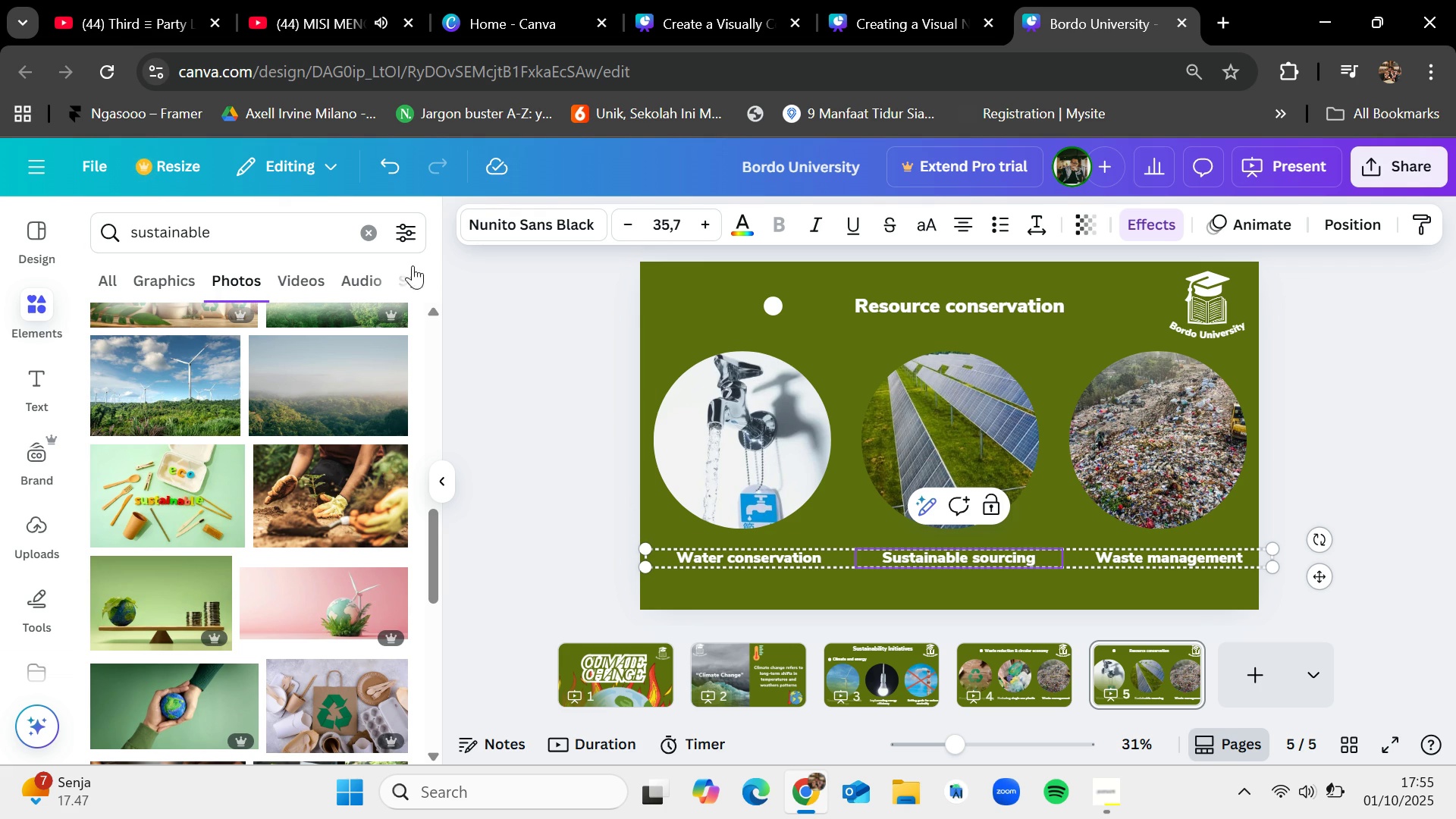 
wait(5.52)
 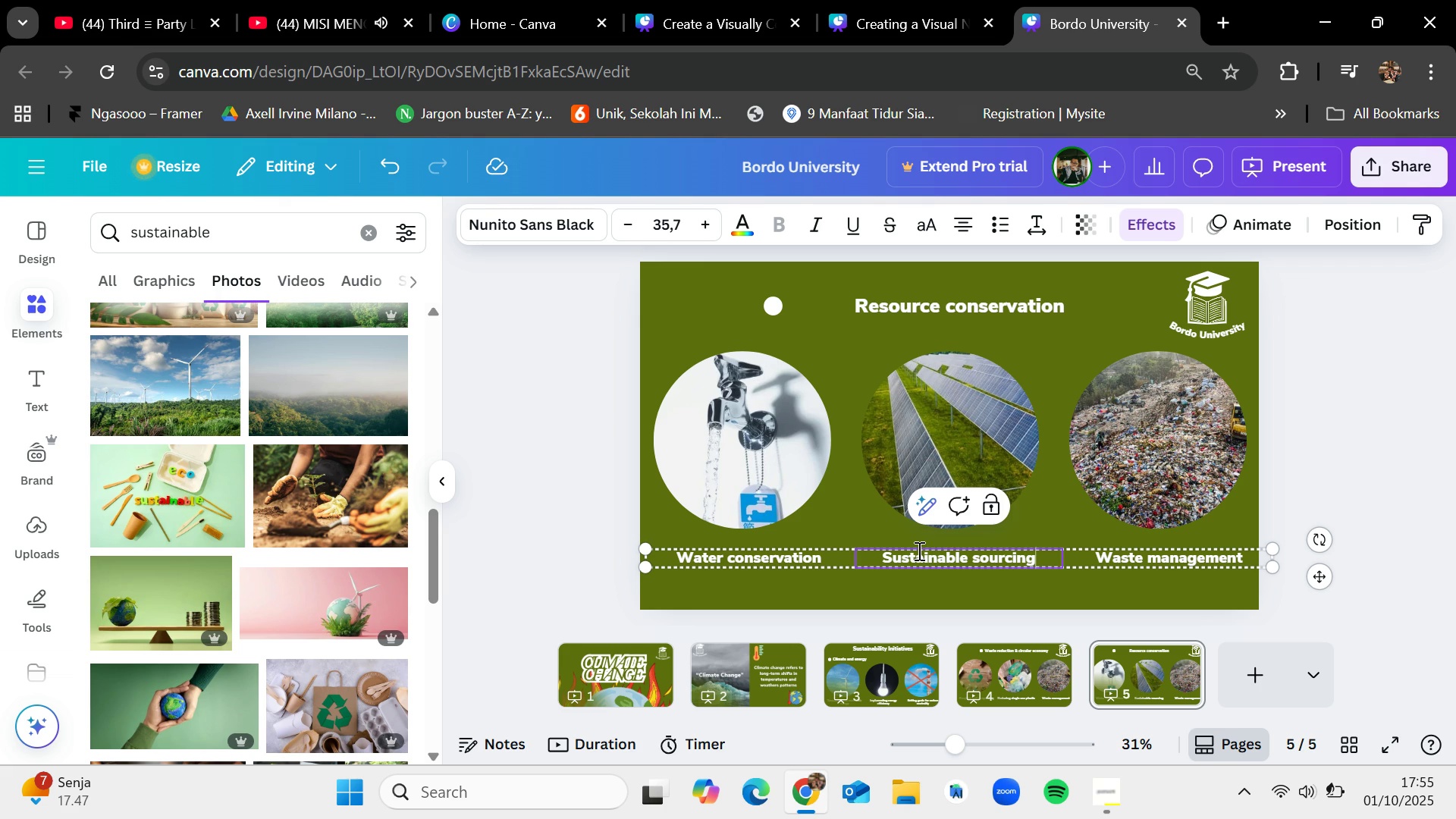 
type(agriculture)
 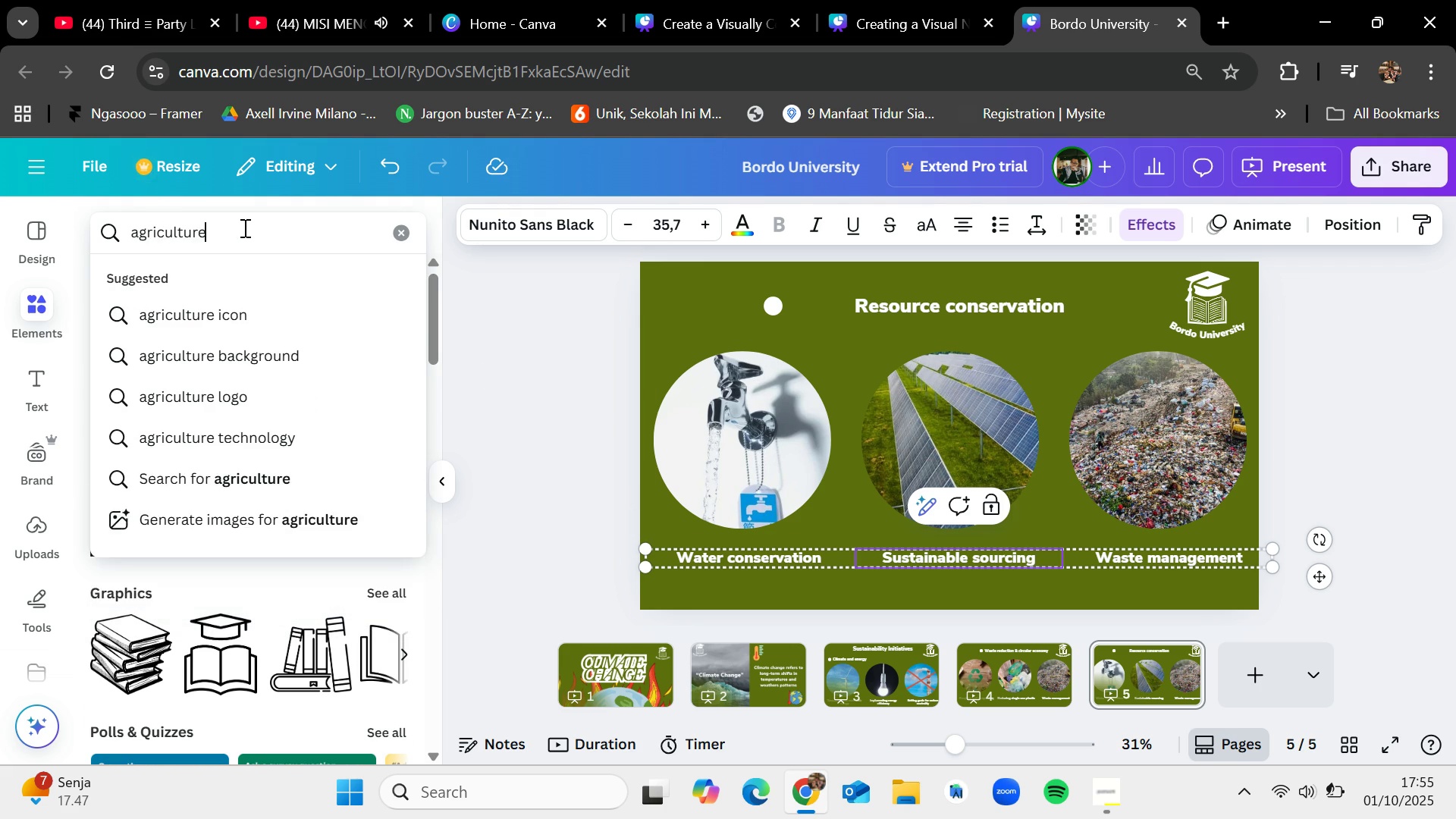 
key(Enter)
 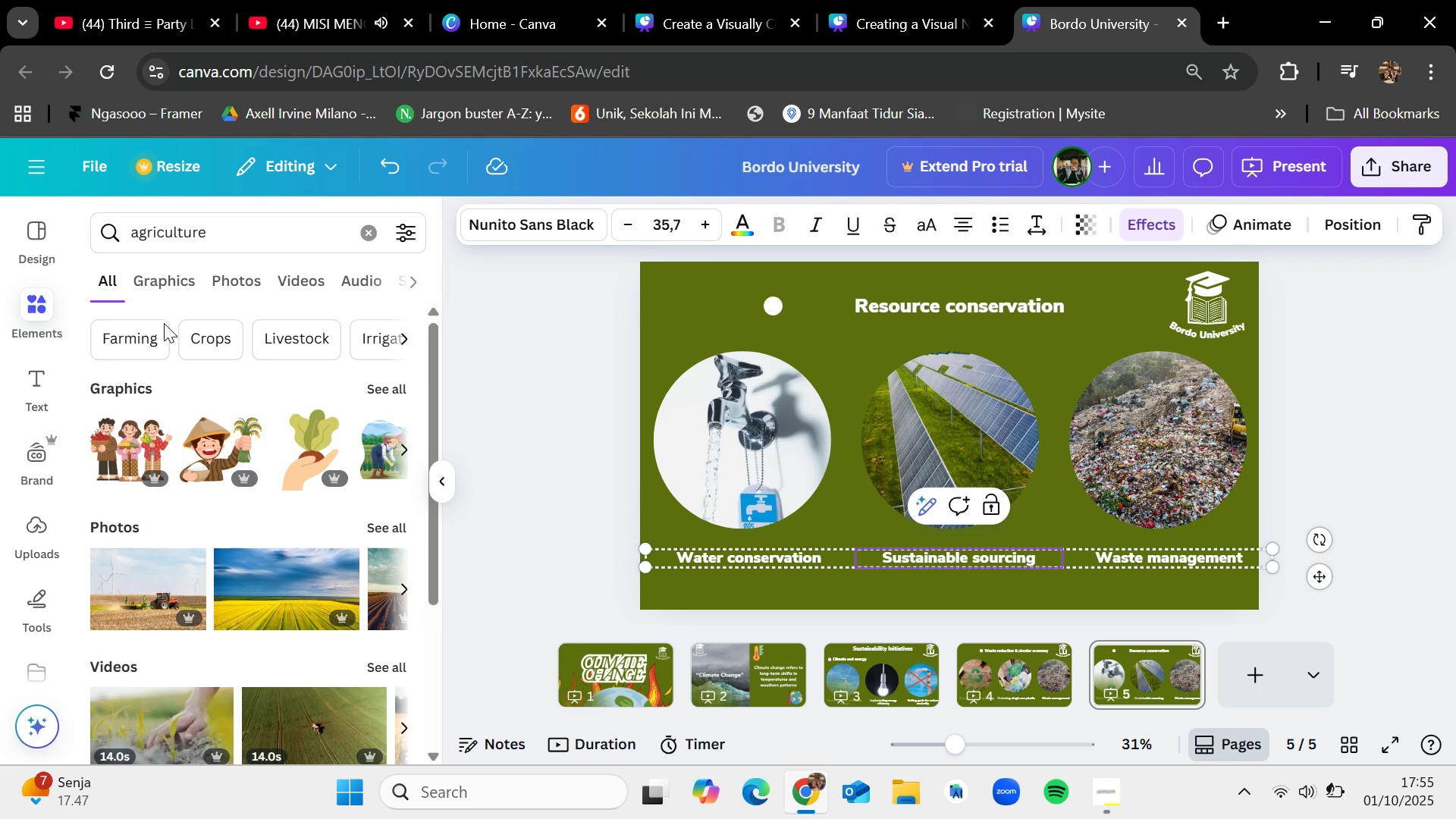 
mouse_move([397, 534])
 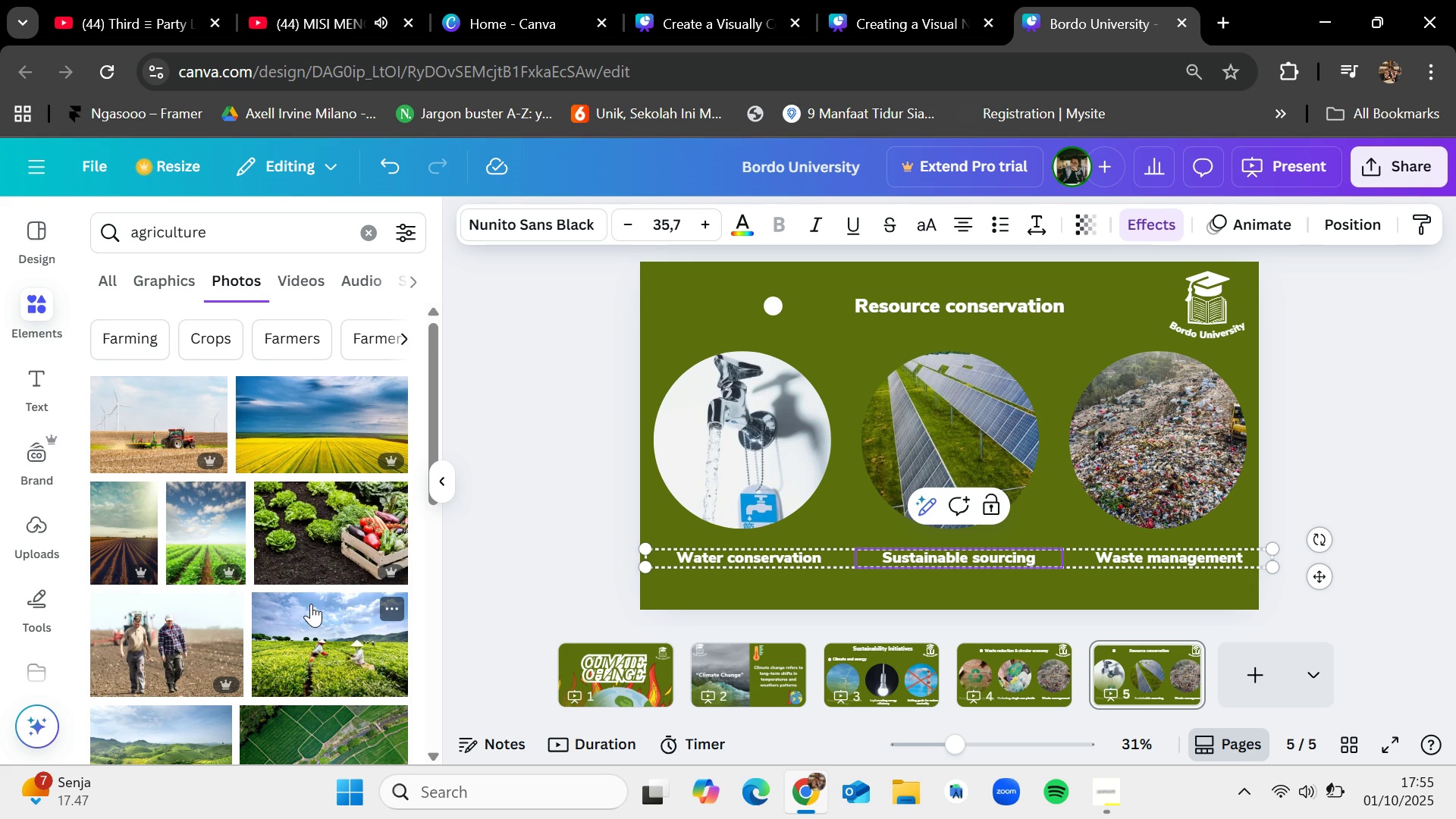 
scroll: coordinate [311, 604], scroll_direction: down, amount: 1.0
 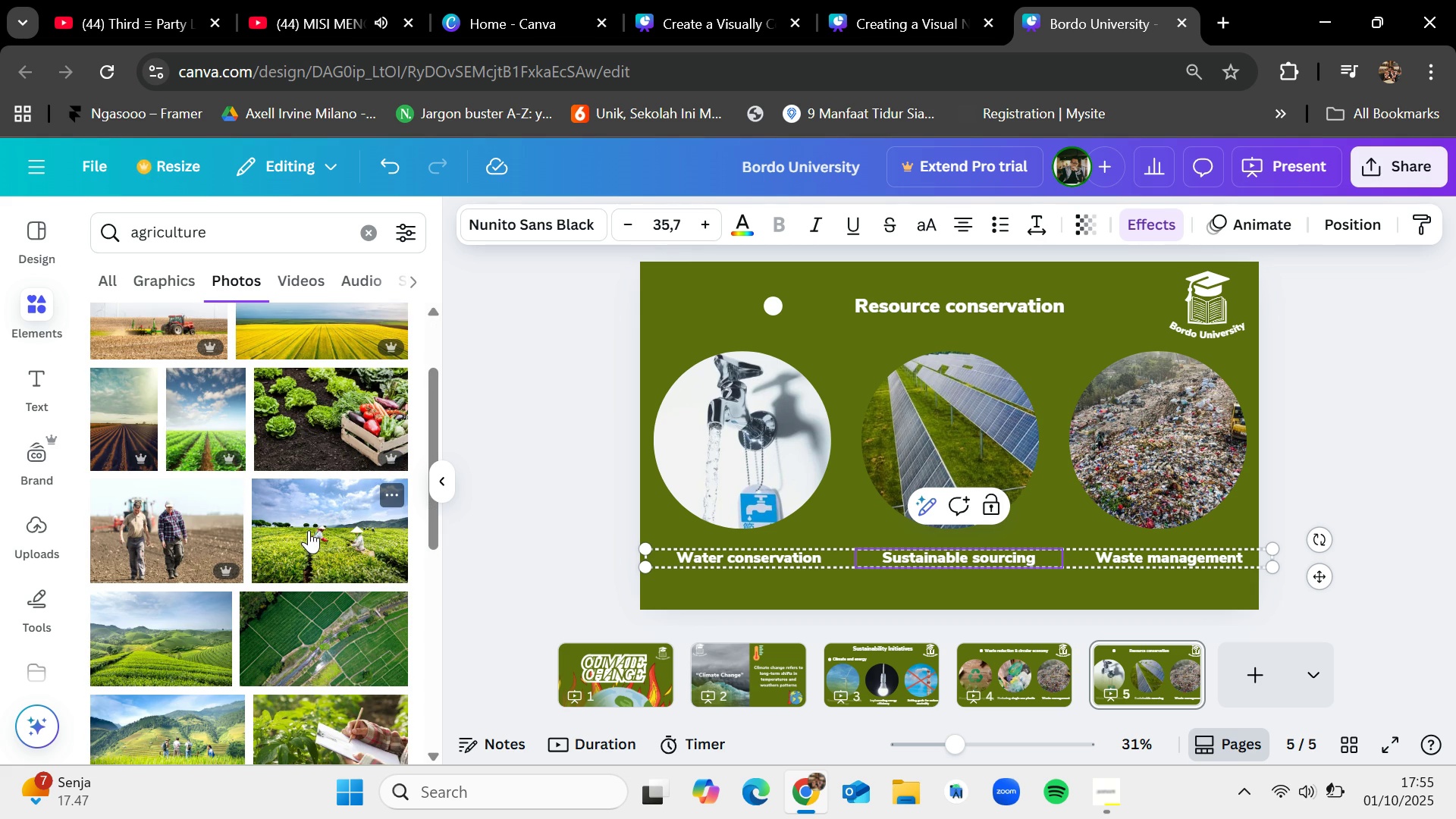 
left_click_drag(start_coordinate=[309, 530], to_coordinate=[1172, 427])
 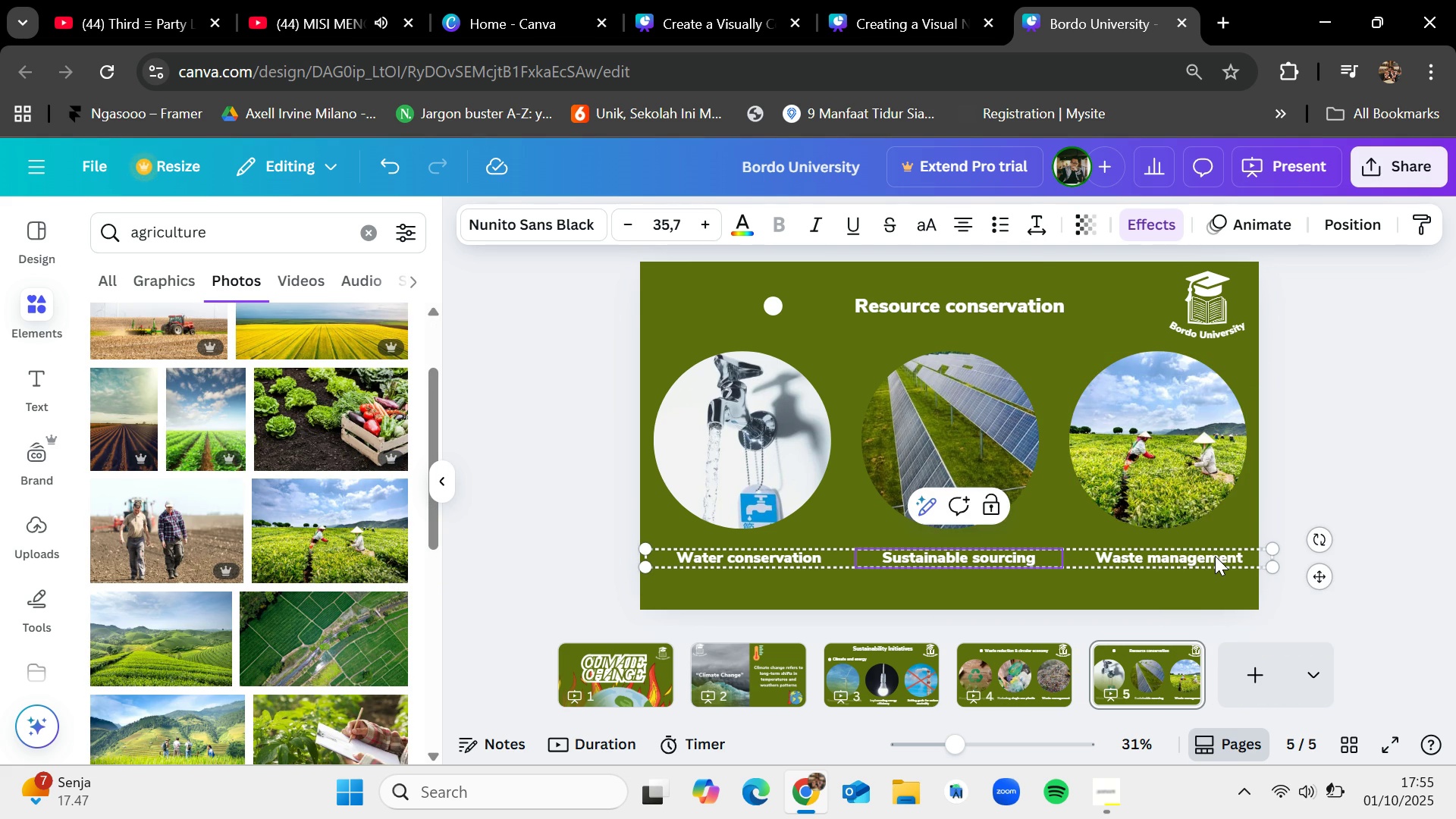 
double_click([1215, 555])
 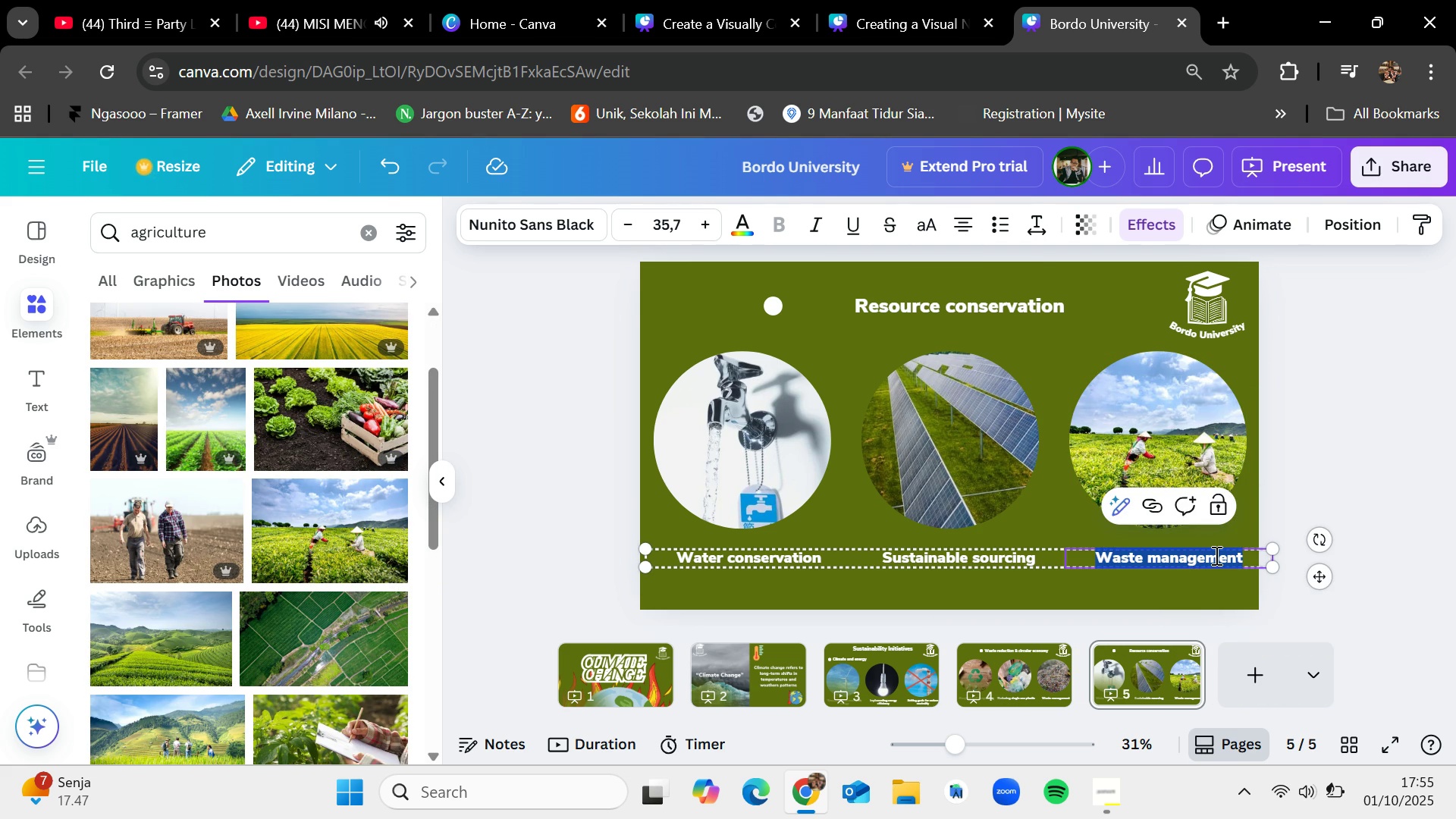 
key(Backspace)
type(Sustainable agriculture)
 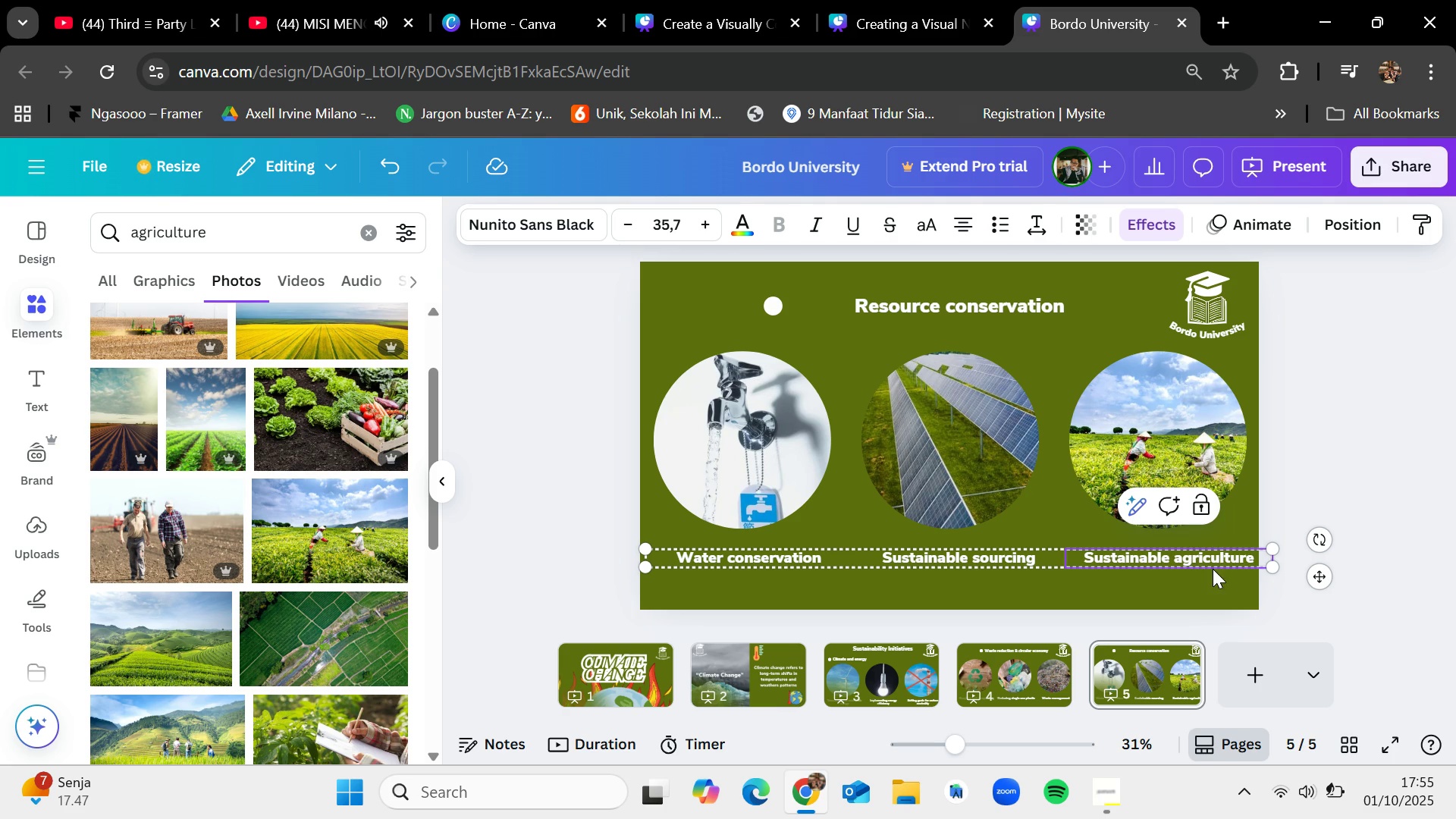 
left_click([1197, 571])
 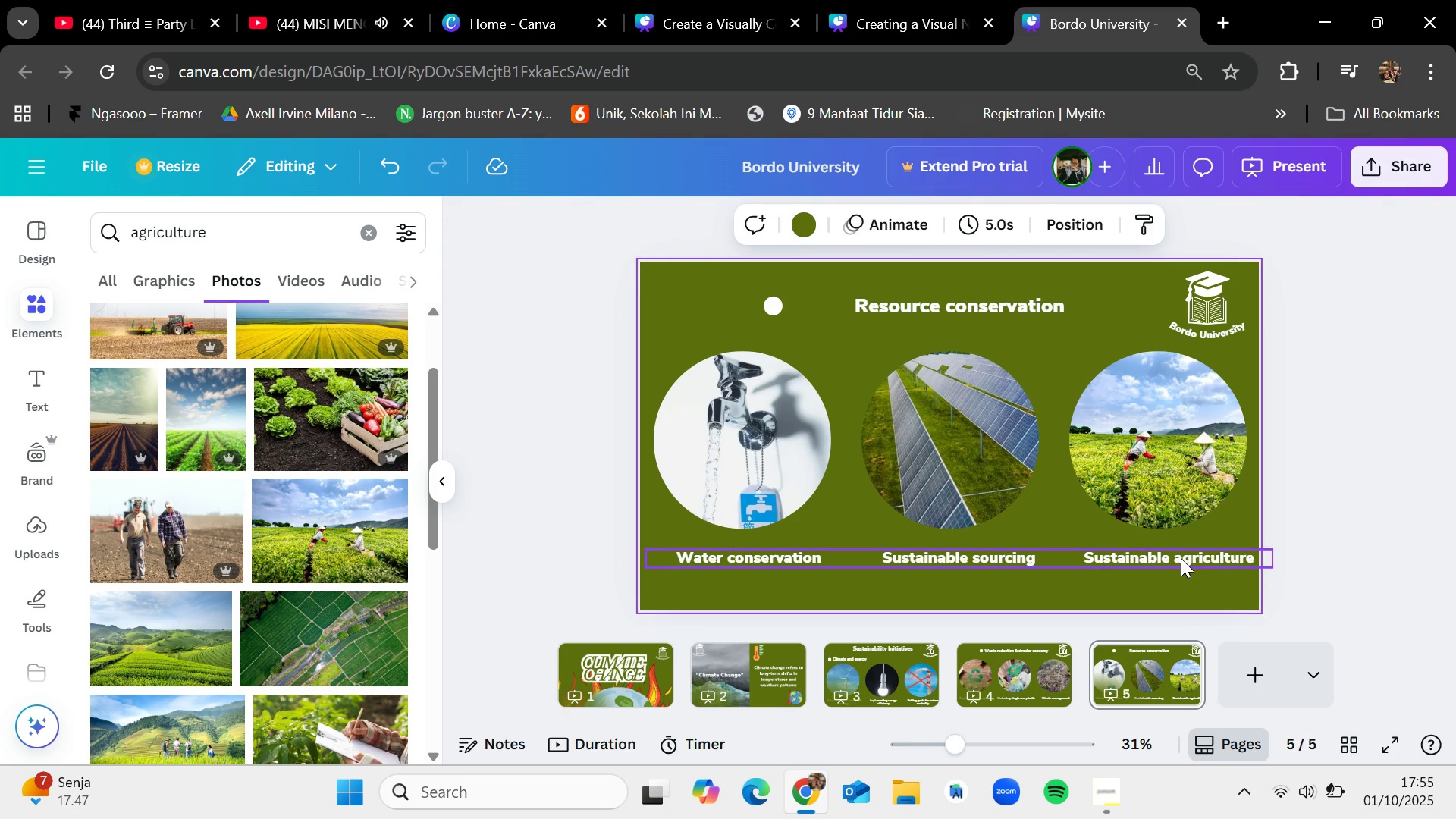 
left_click_drag(start_coordinate=[1181, 558], to_coordinate=[1176, 556])
 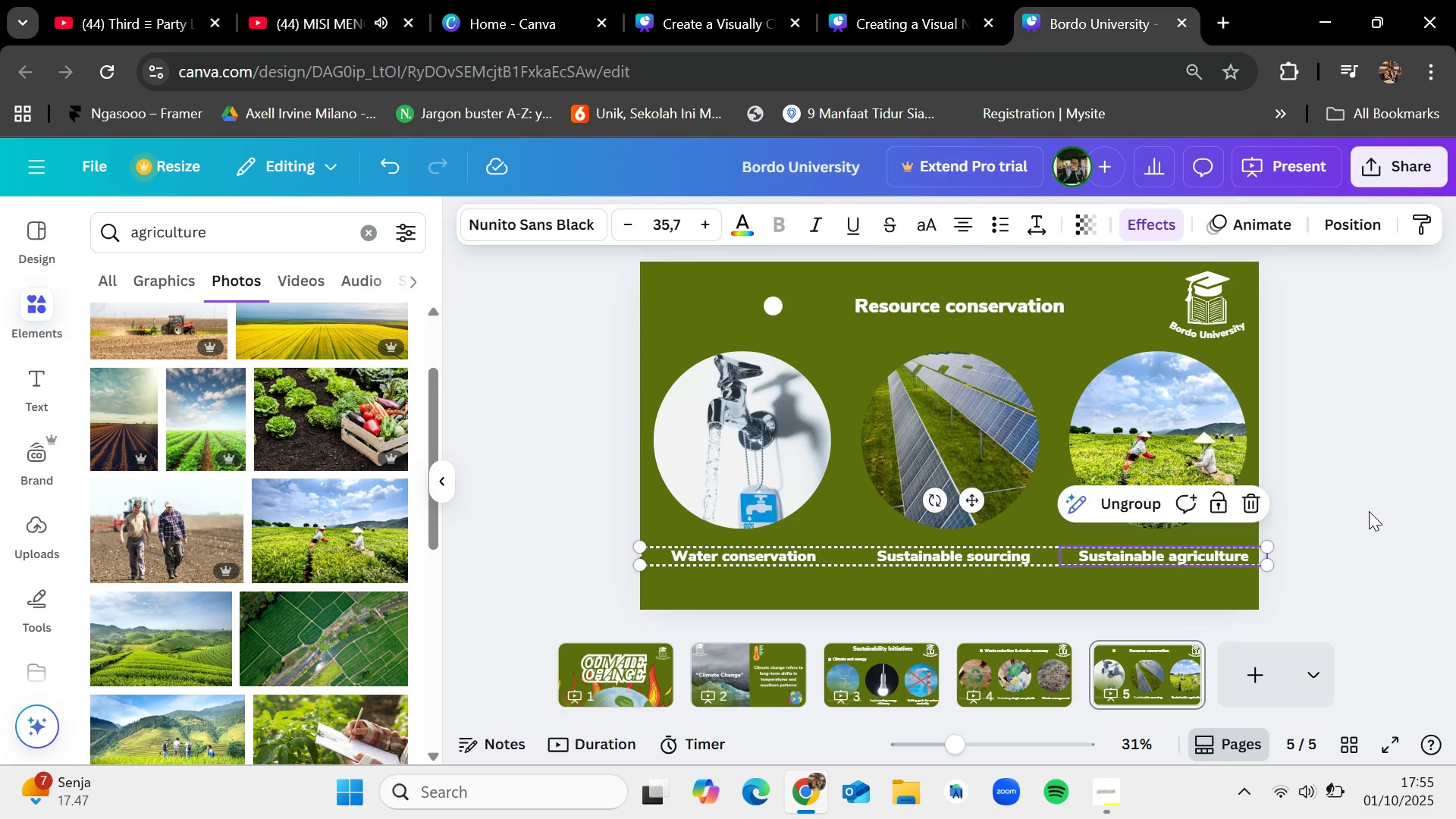 
left_click([1369, 511])
 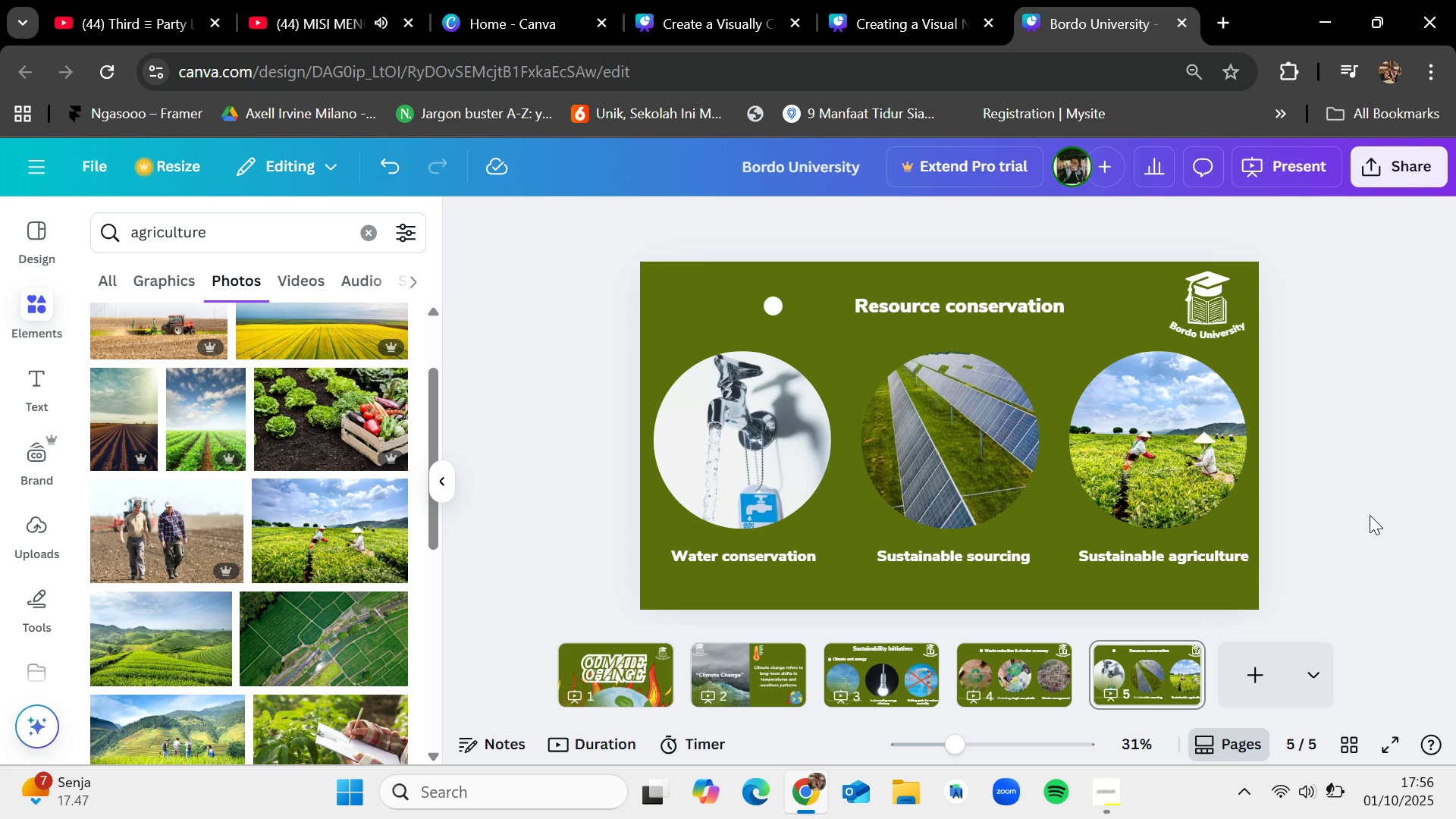 
wait(7.31)
 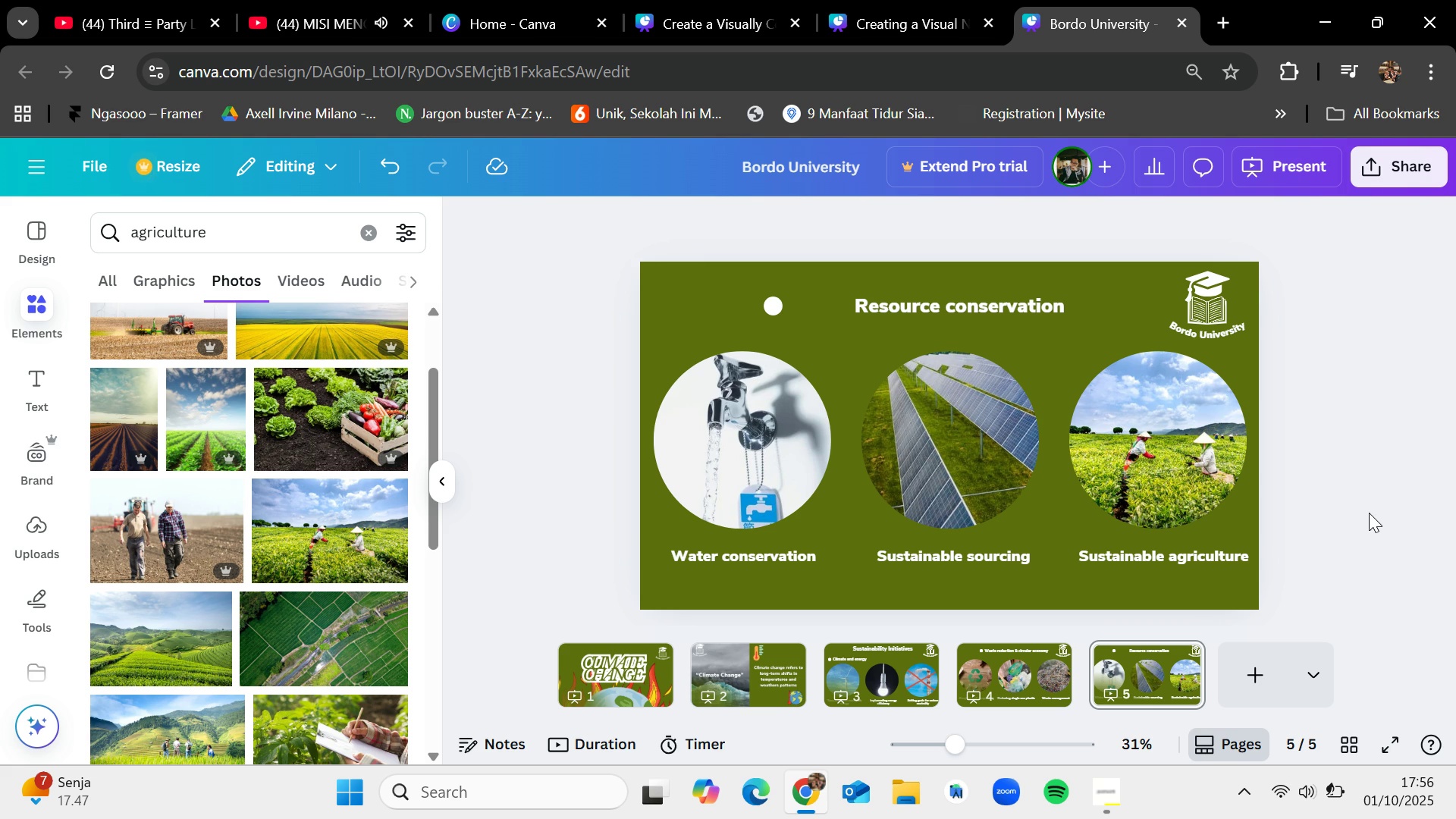 
left_click([1038, 678])
 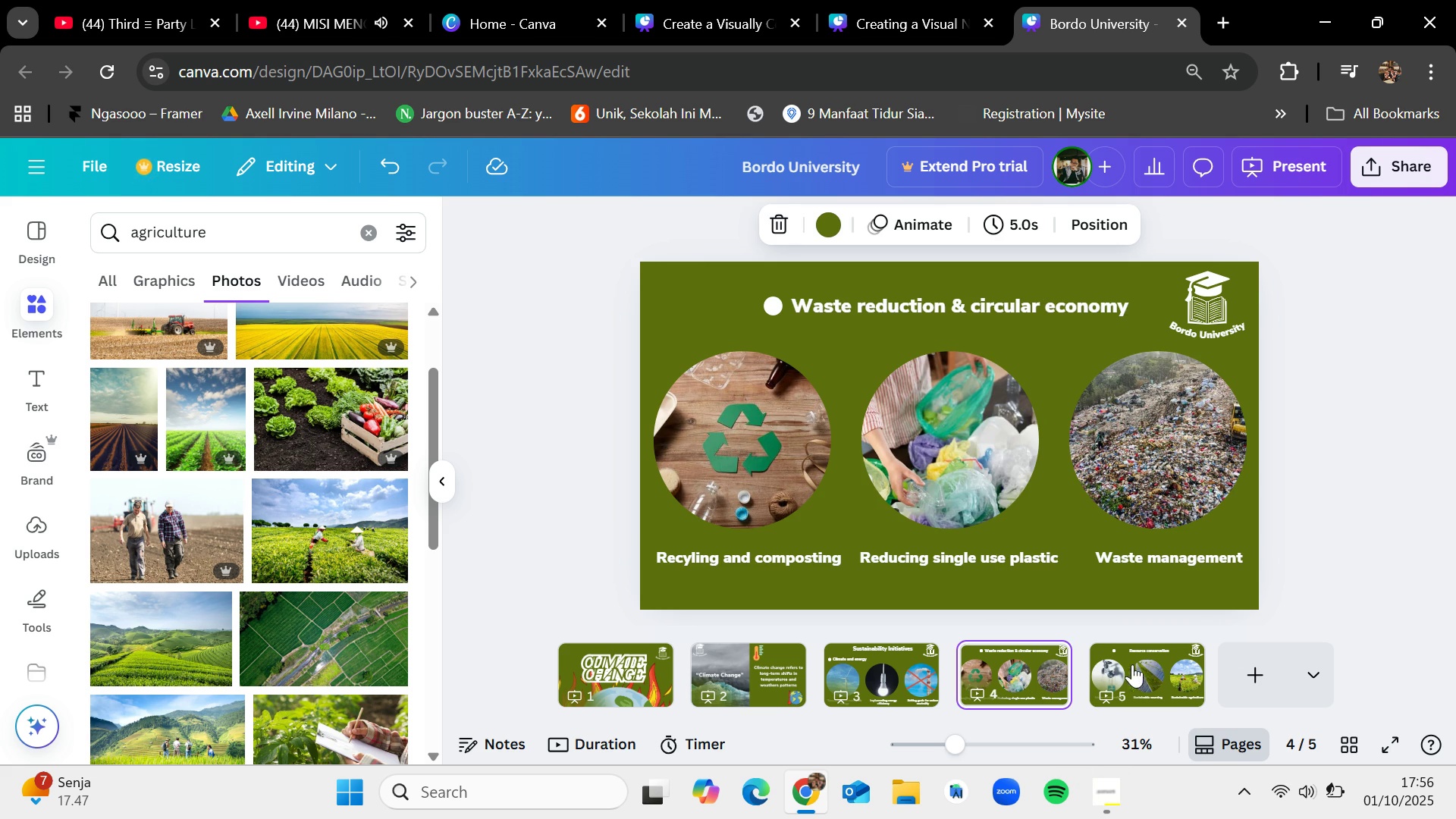 
mouse_move([927, 316])
 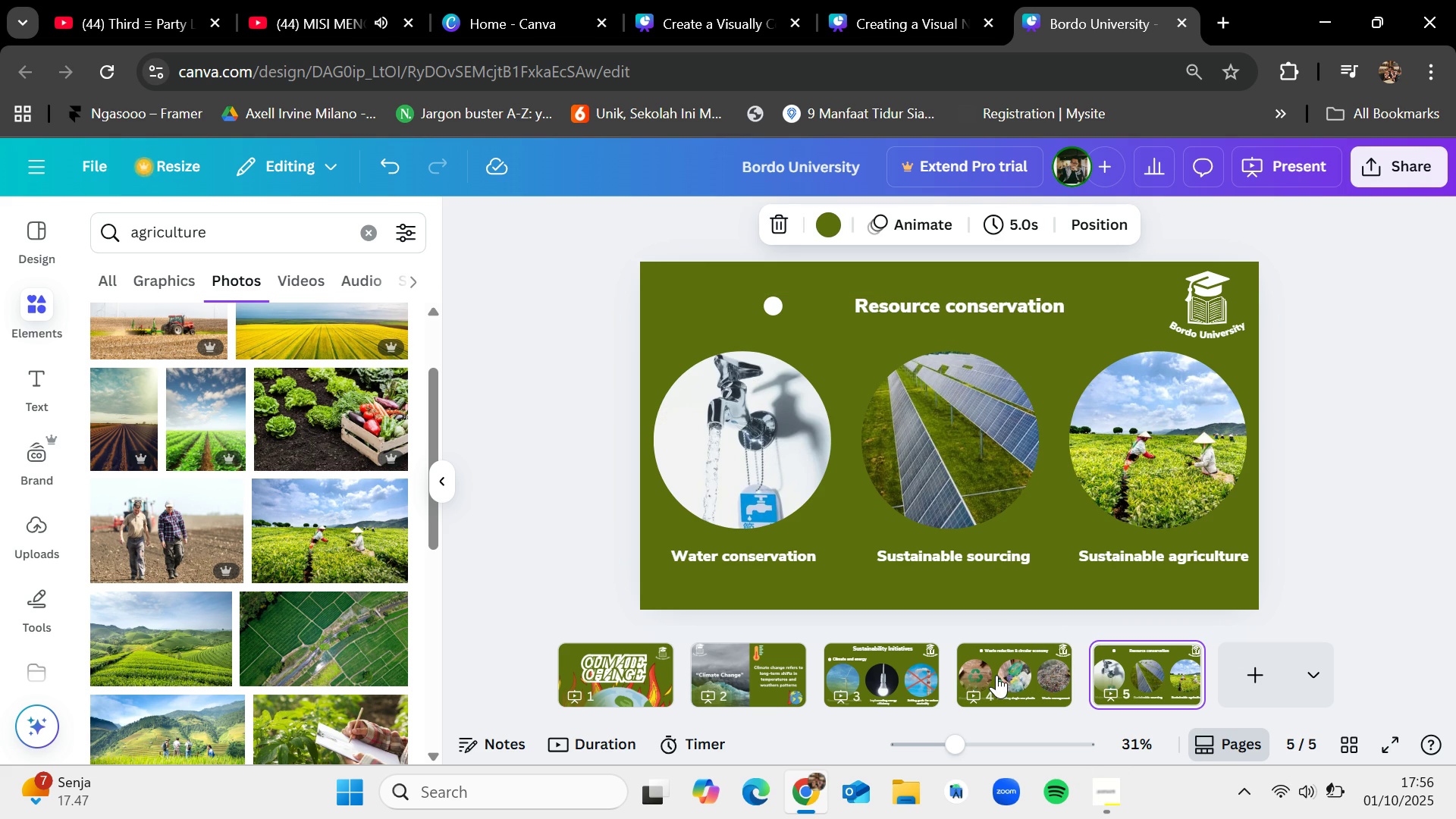 
left_click([996, 675])
 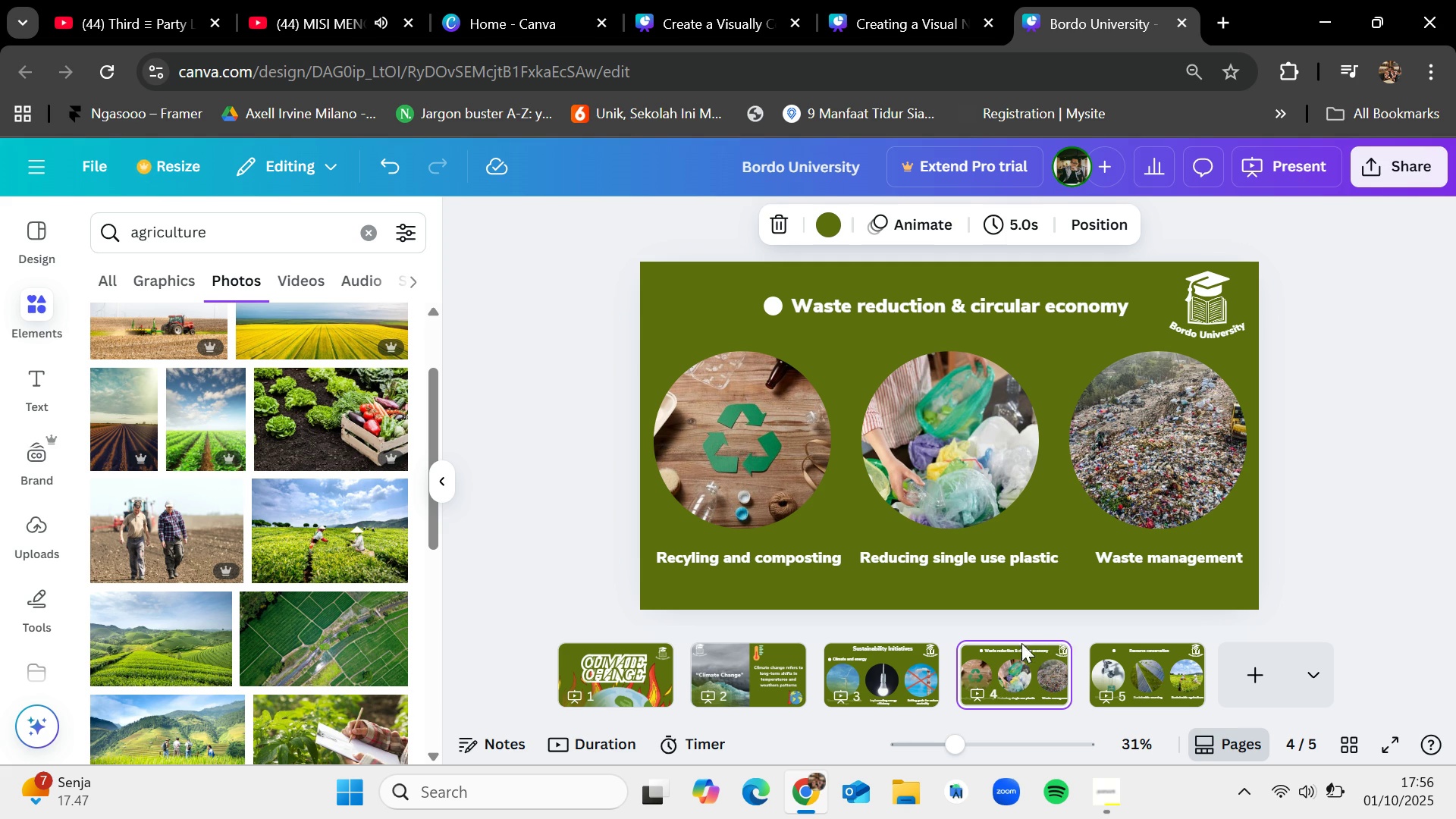 
left_click([930, 656])
 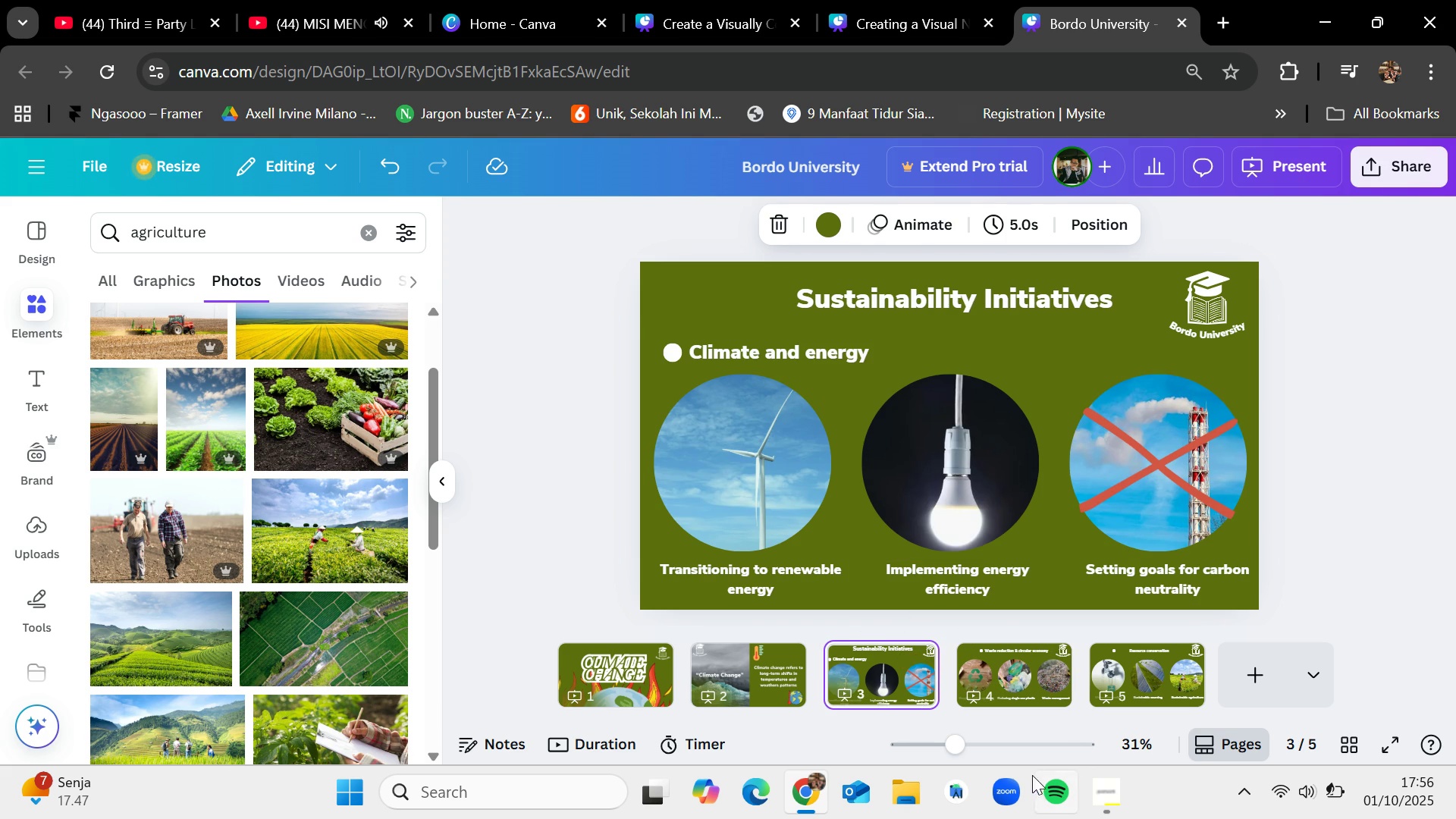 
left_click([1100, 796])
 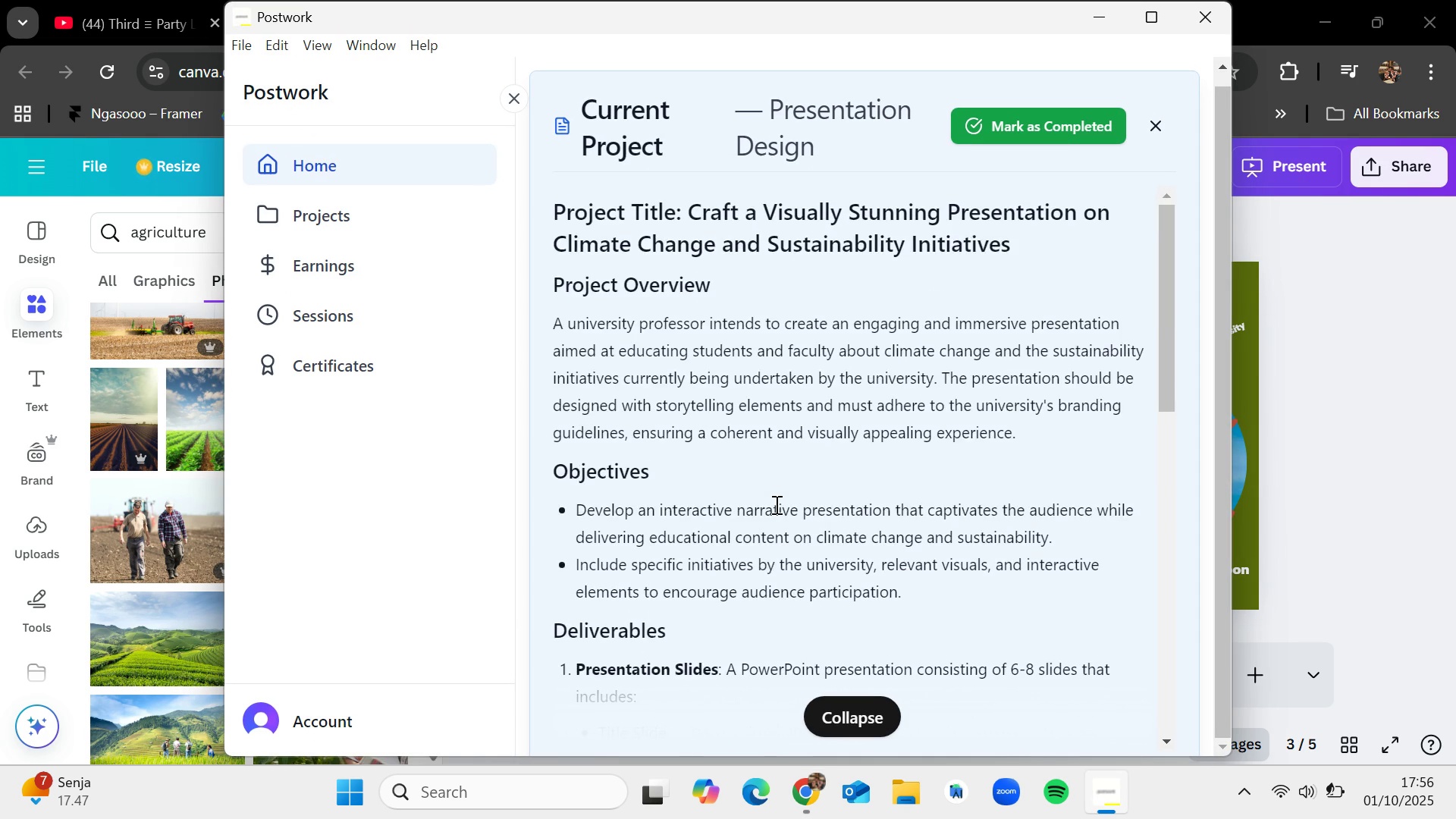 
scroll: coordinate [775, 504], scroll_direction: down, amount: 2.0
 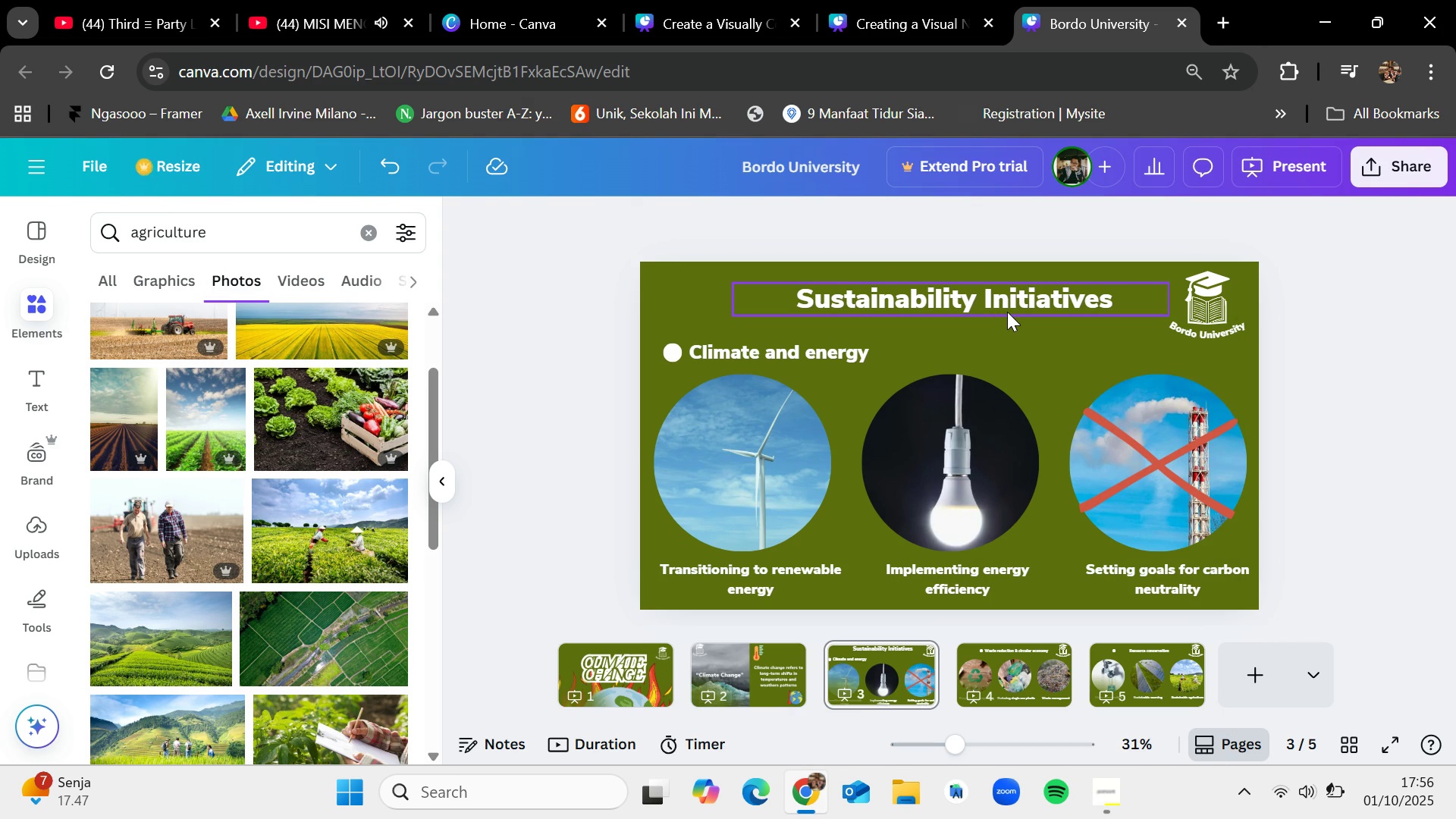 
left_click([1007, 312])
 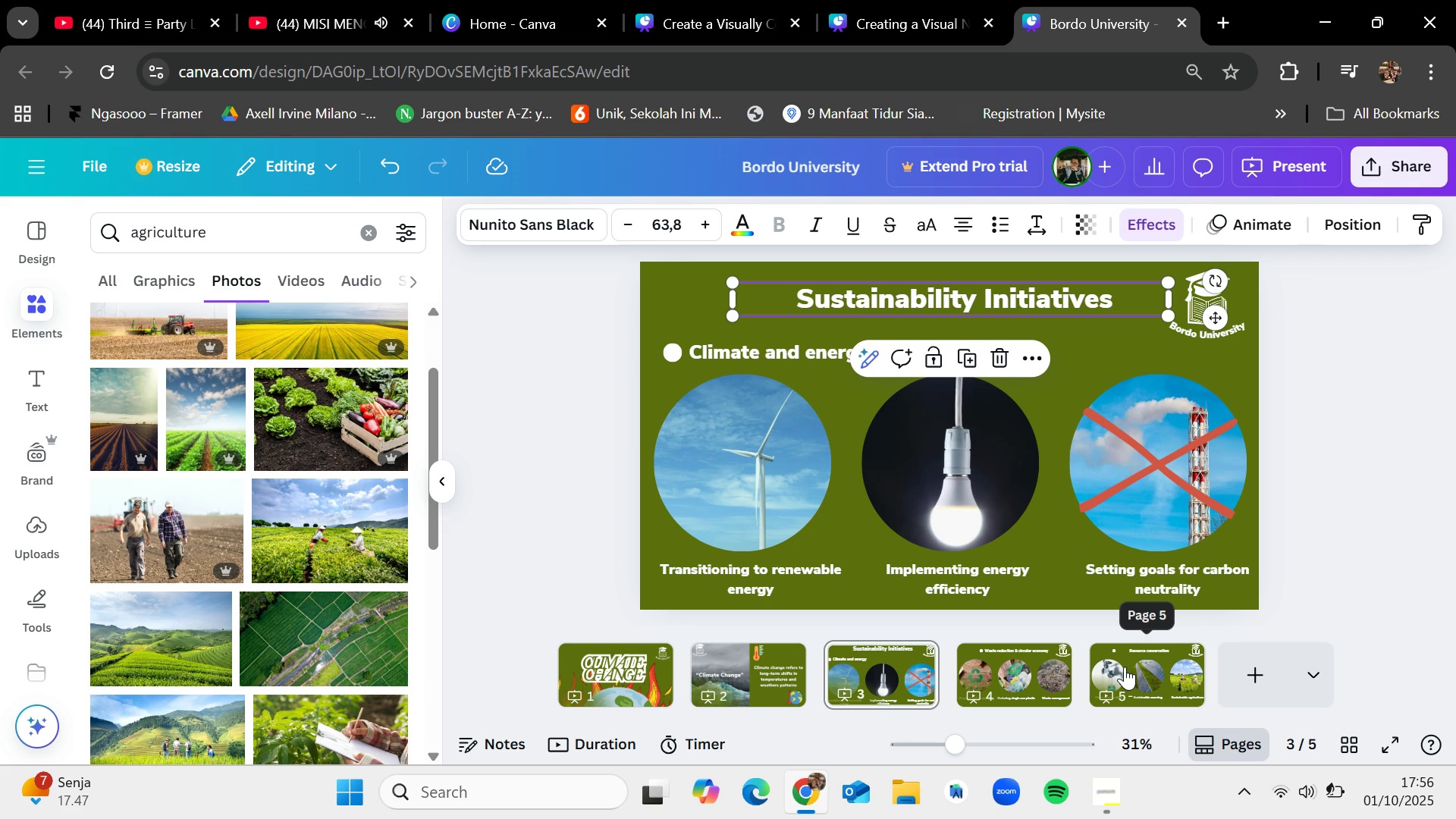 
key(Control+C)
 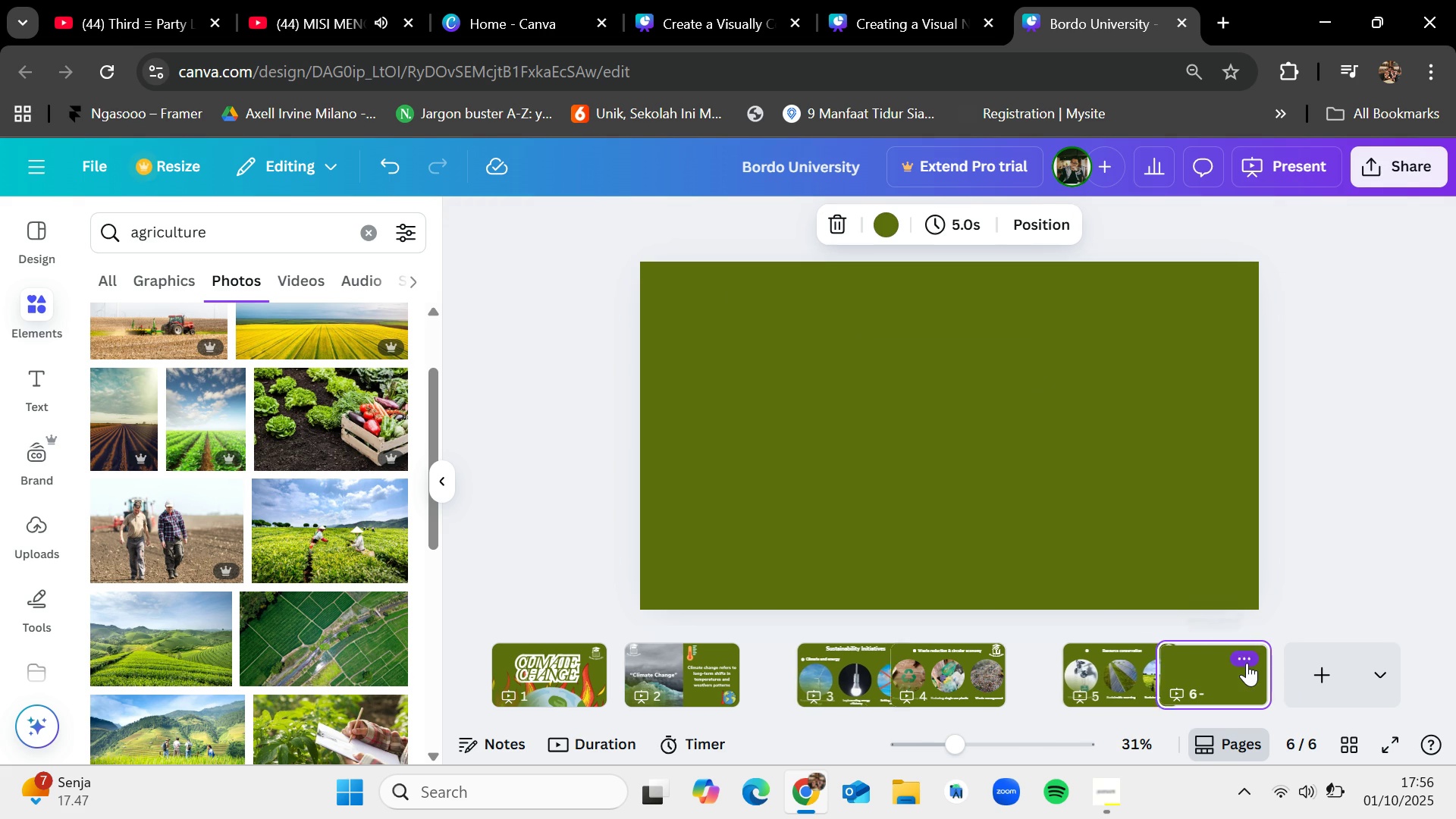 
key(Control+V)
 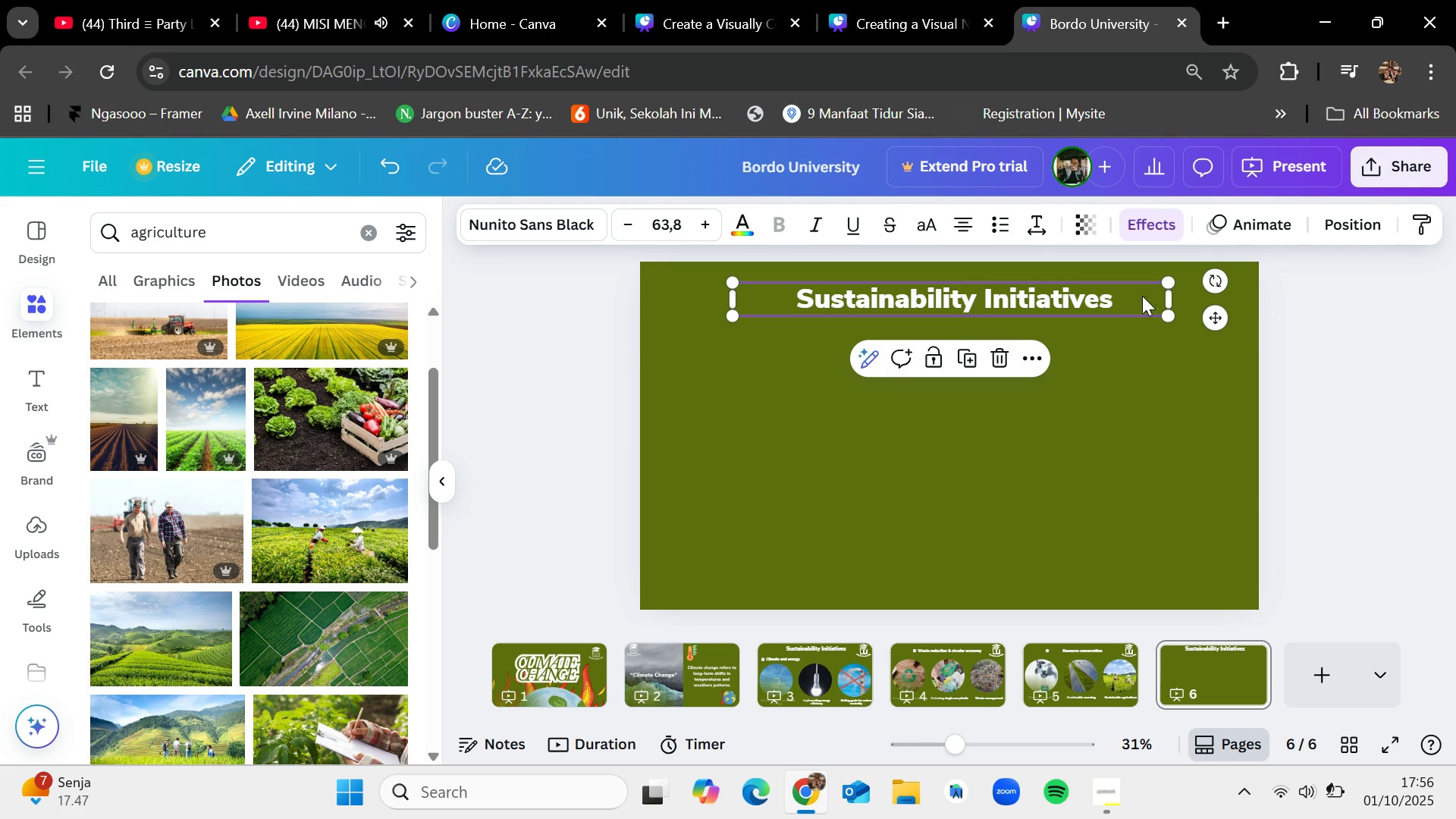 
double_click([1113, 294])
 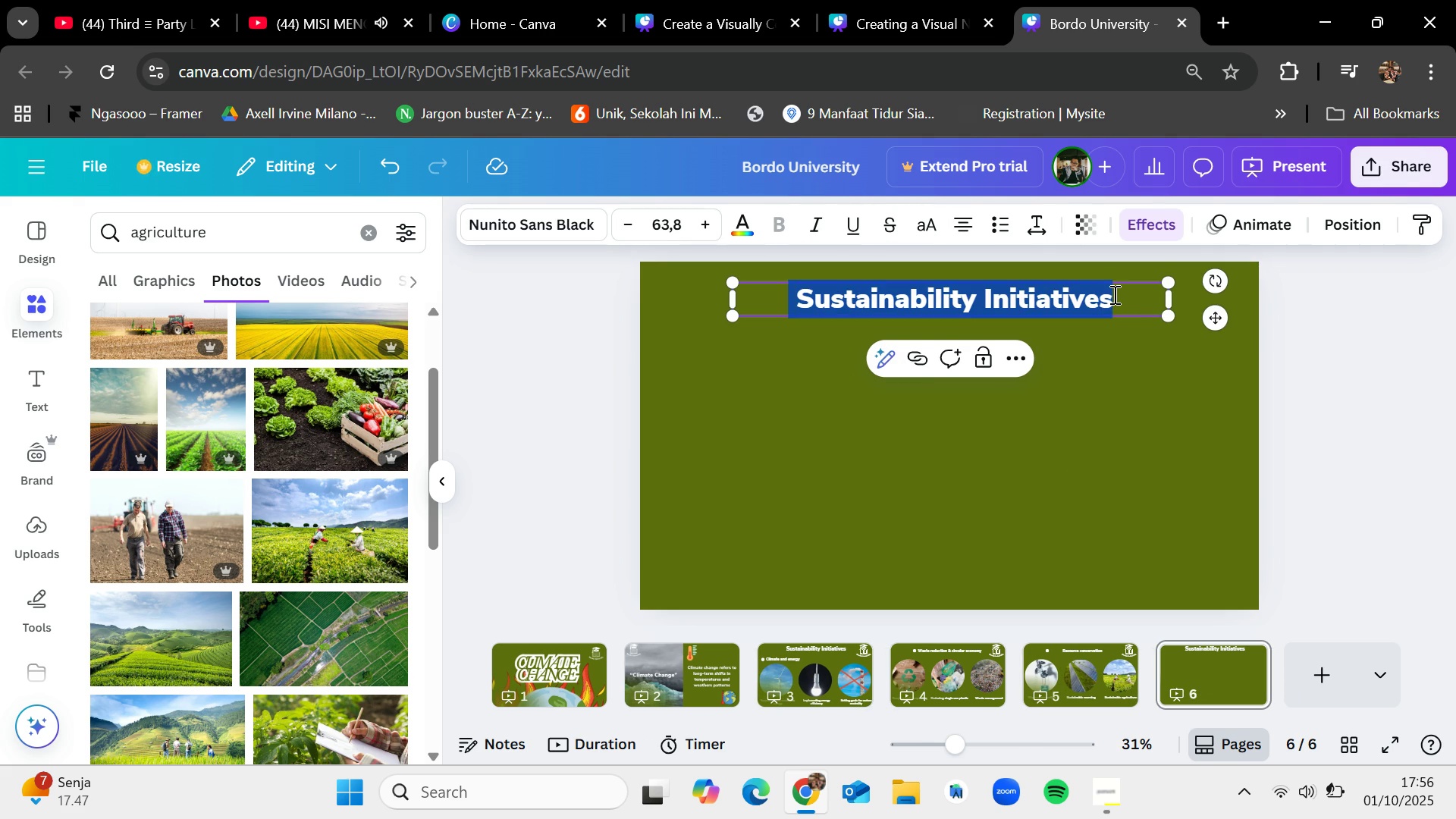 
left_click([1113, 294])
 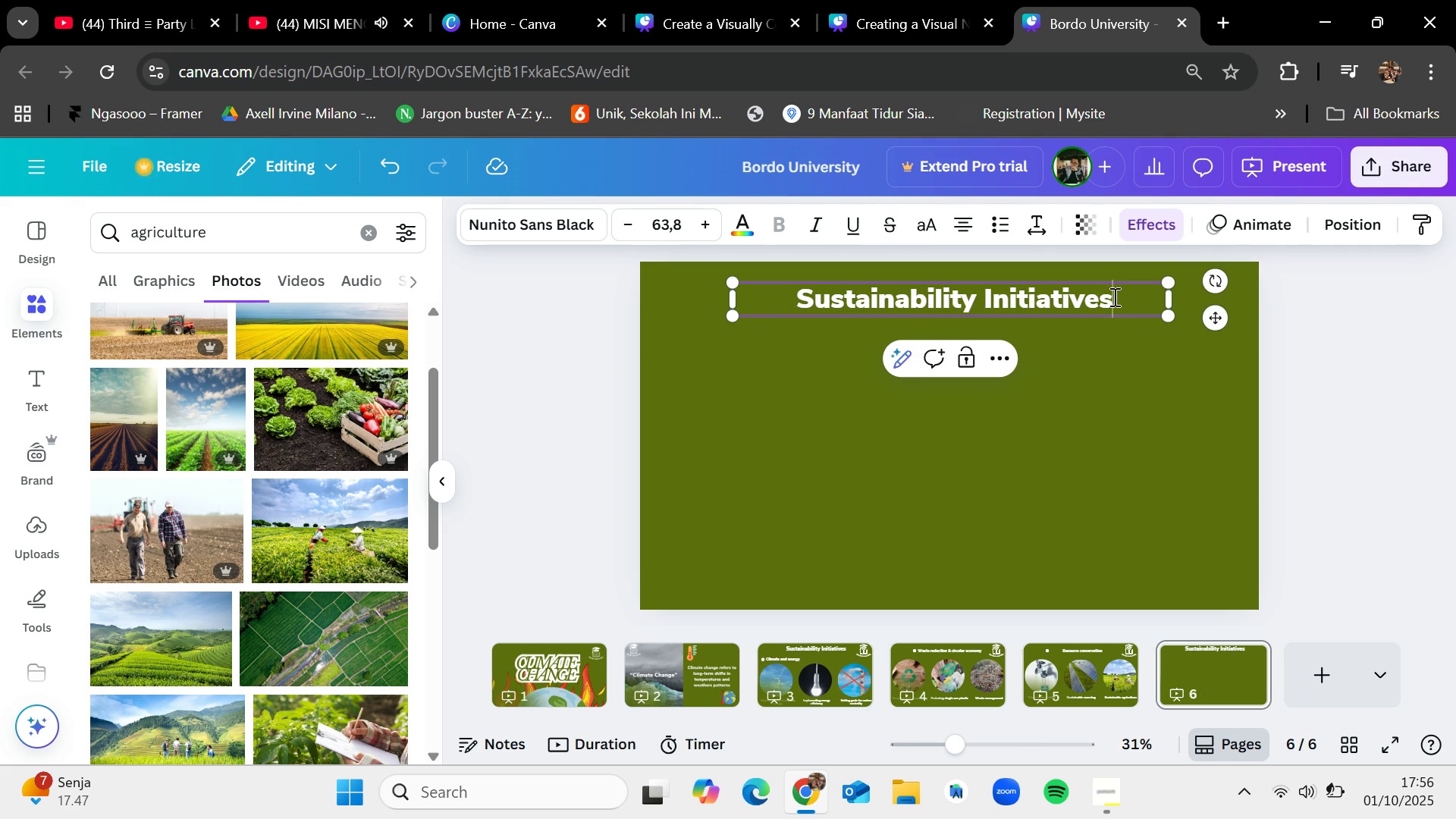 
left_click_drag(start_coordinate=[1113, 297], to_coordinate=[983, 294])
 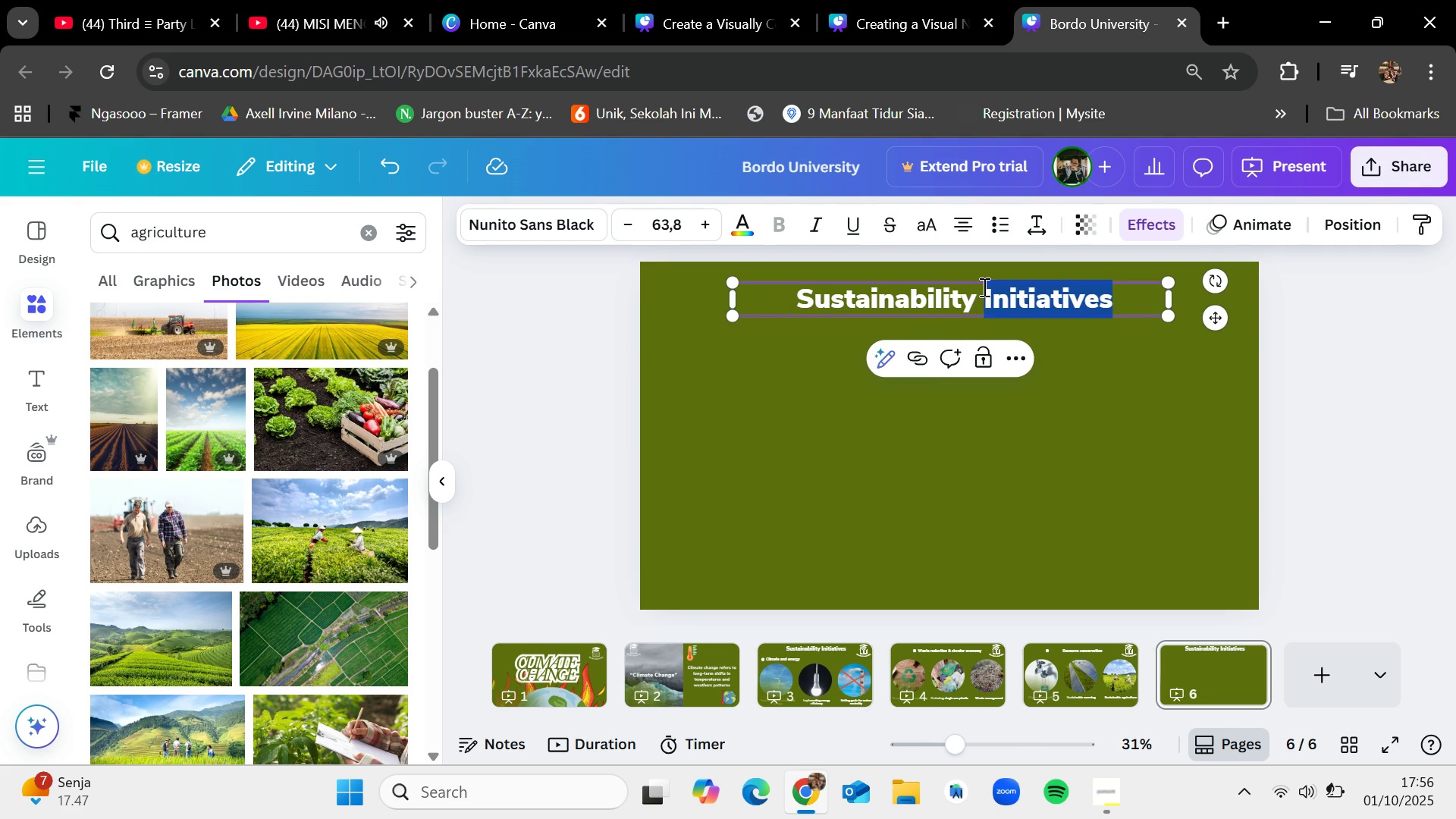 
key(Backspace)
type(Benefit )
 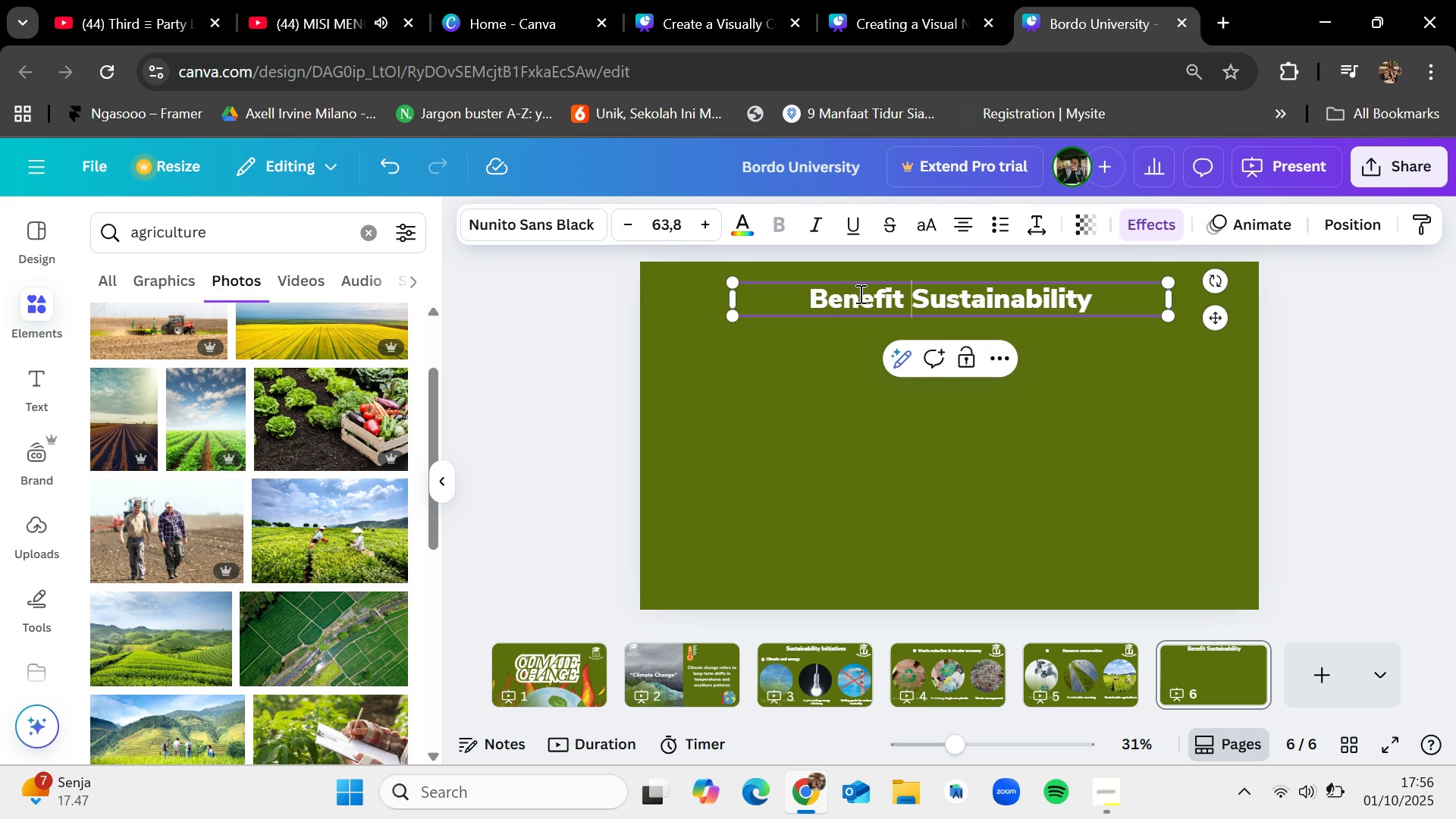 
left_click([981, 460])
 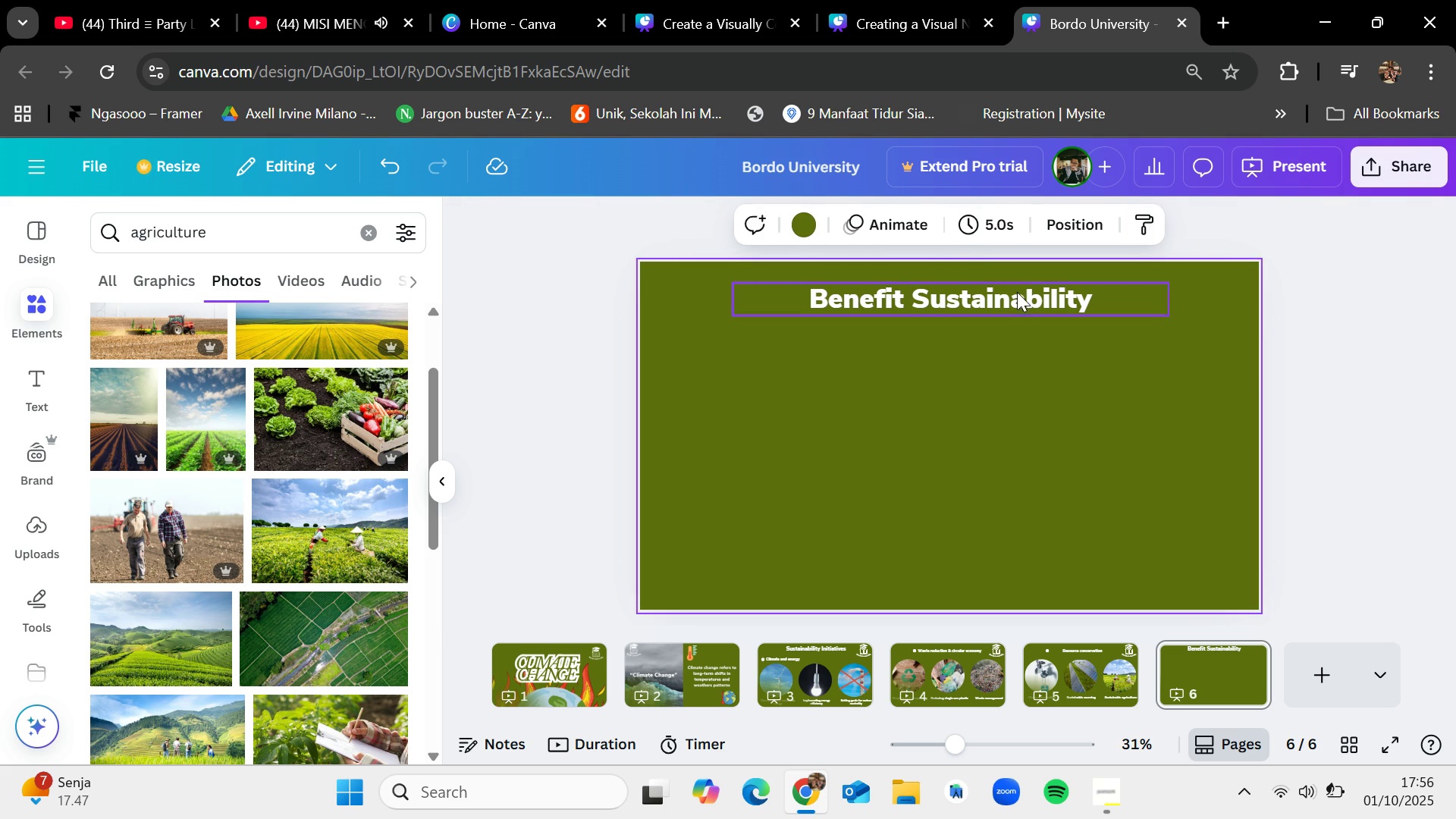 
left_click_drag(start_coordinate=[1017, 292], to_coordinate=[1034, 297])
 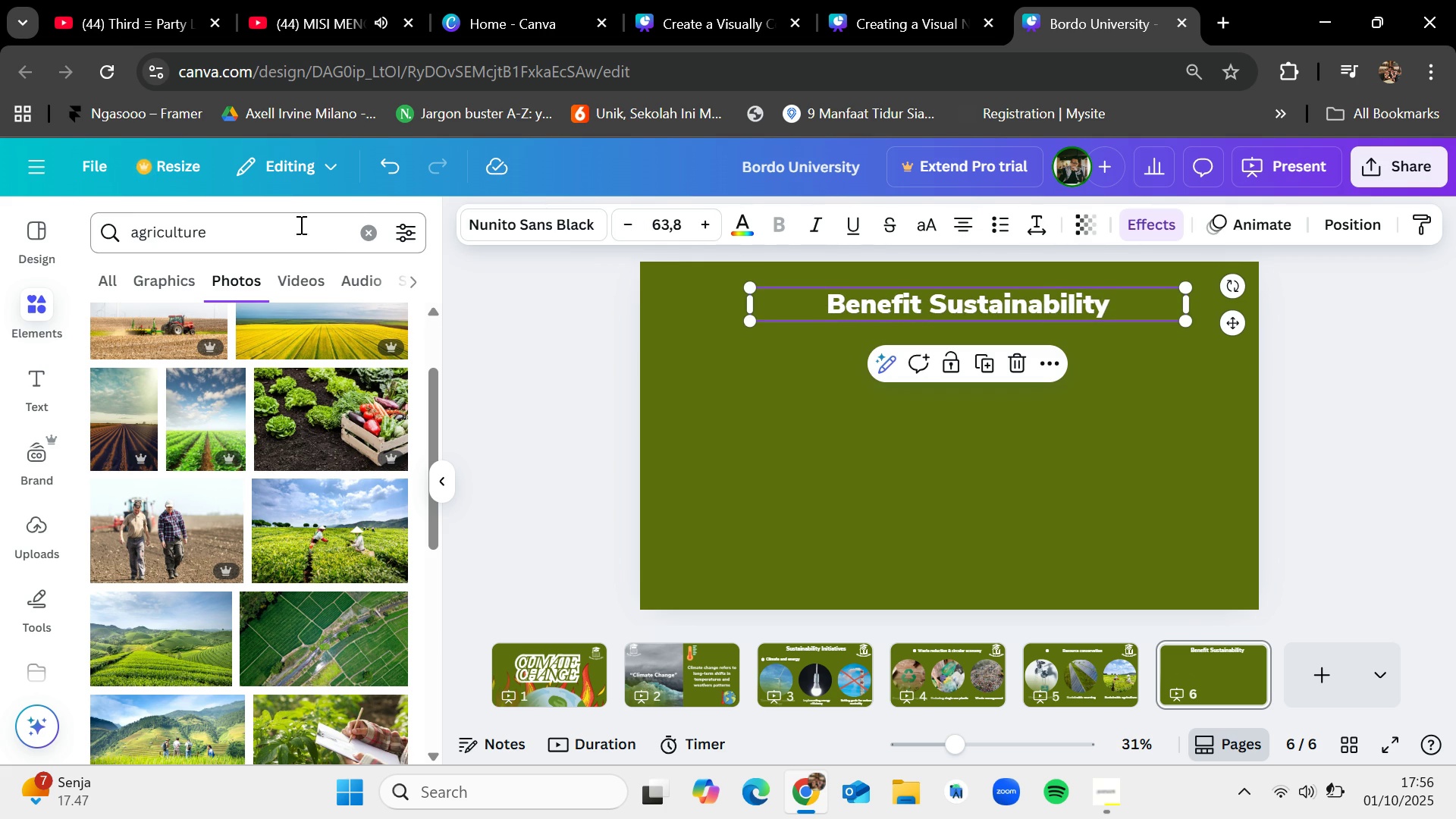 
left_click([366, 231])
 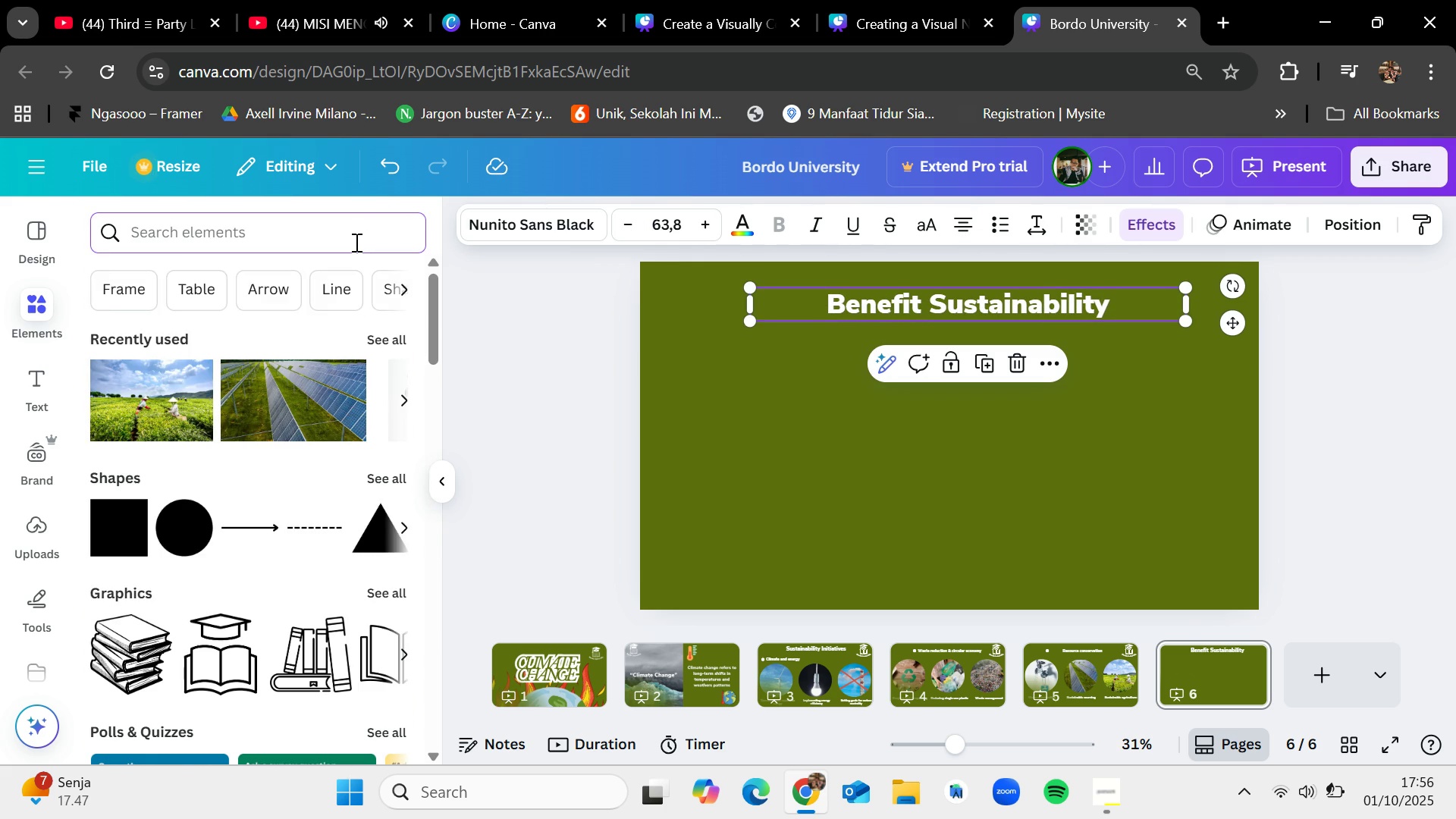 
type(graph)
 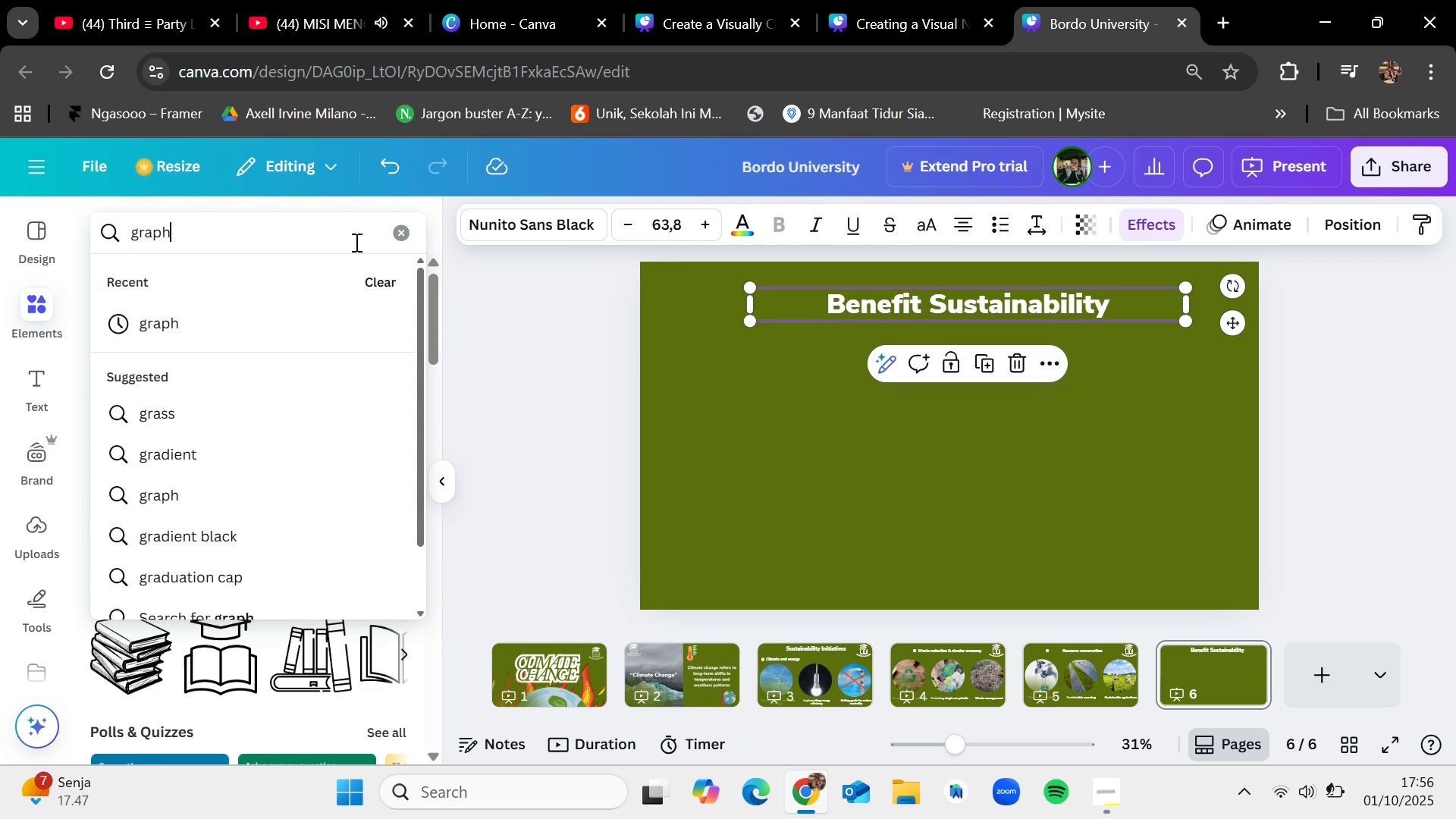 
key(Enter)
 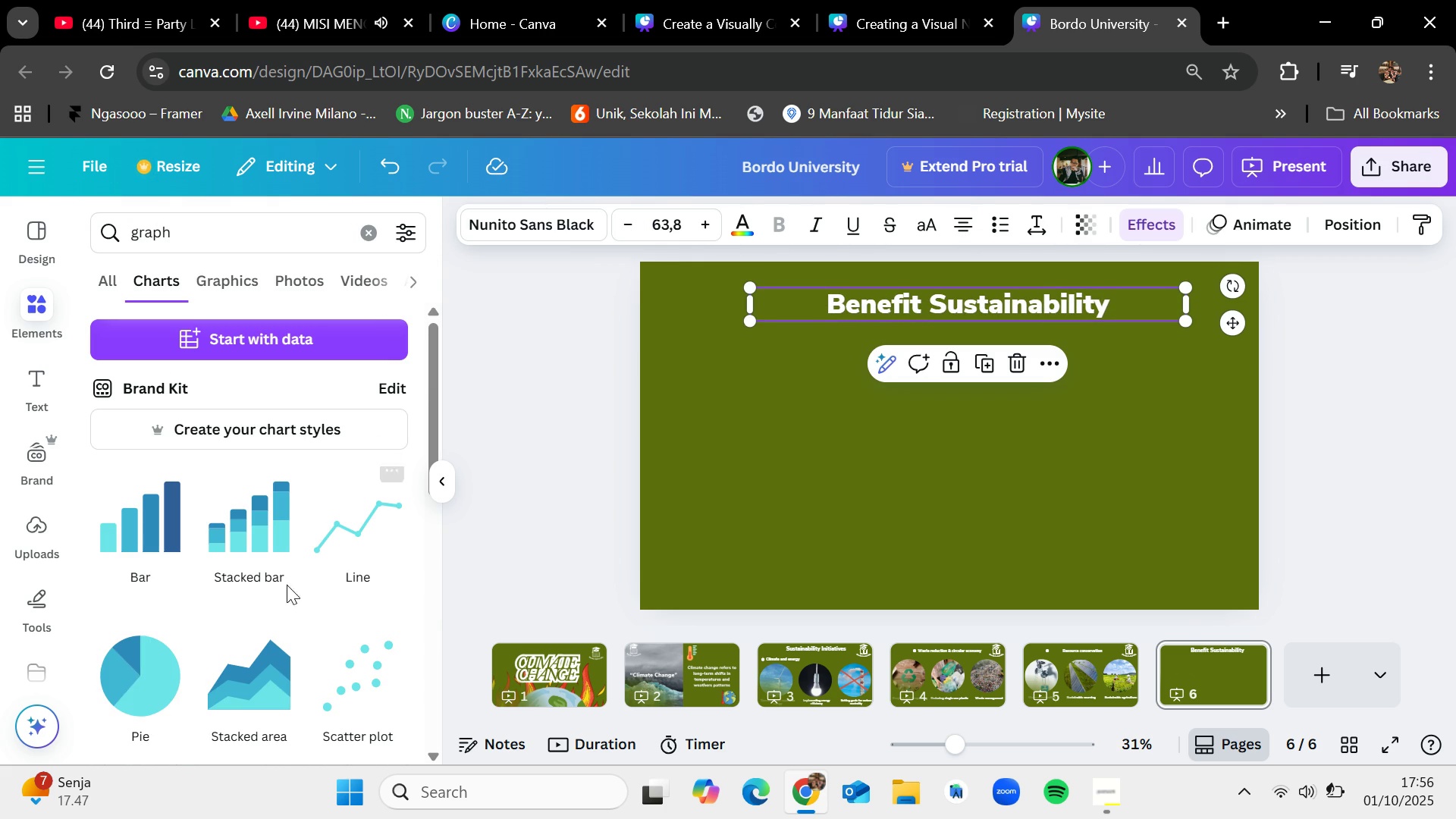 
left_click_drag(start_coordinate=[130, 659], to_coordinate=[927, 394])
 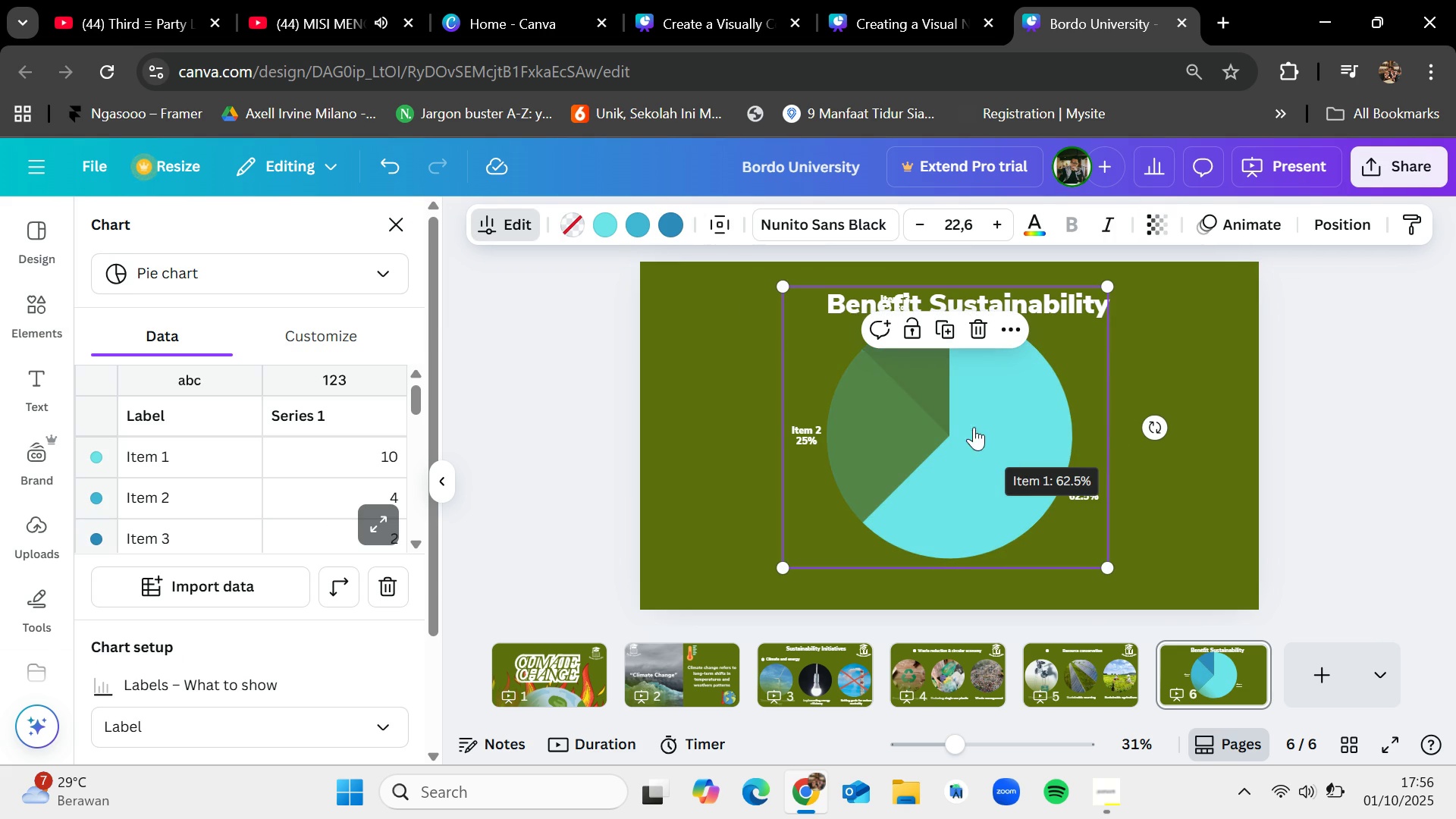 
left_click_drag(start_coordinate=[1001, 397], to_coordinate=[1006, 422])
 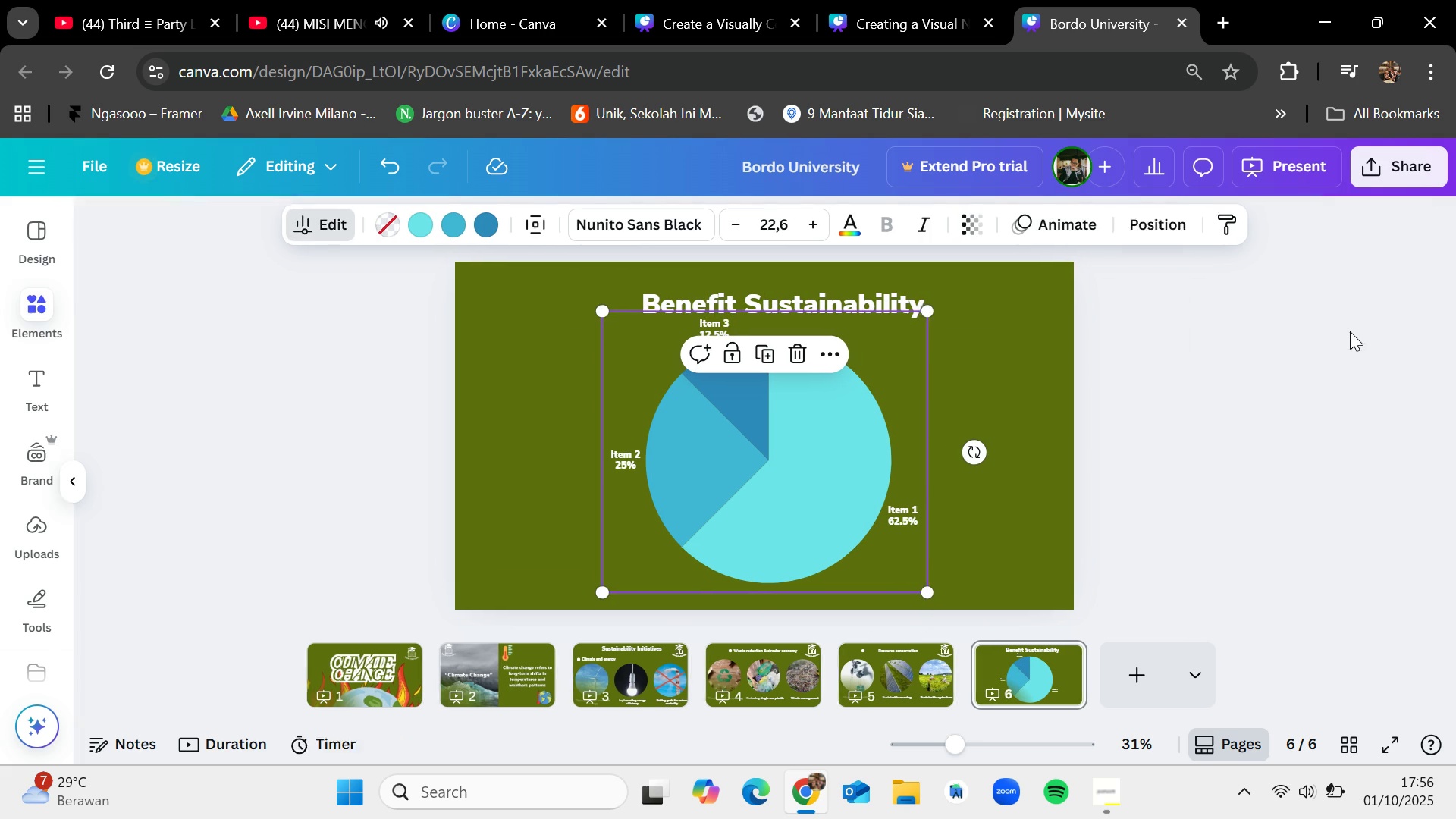 
left_click([1346, 359])
 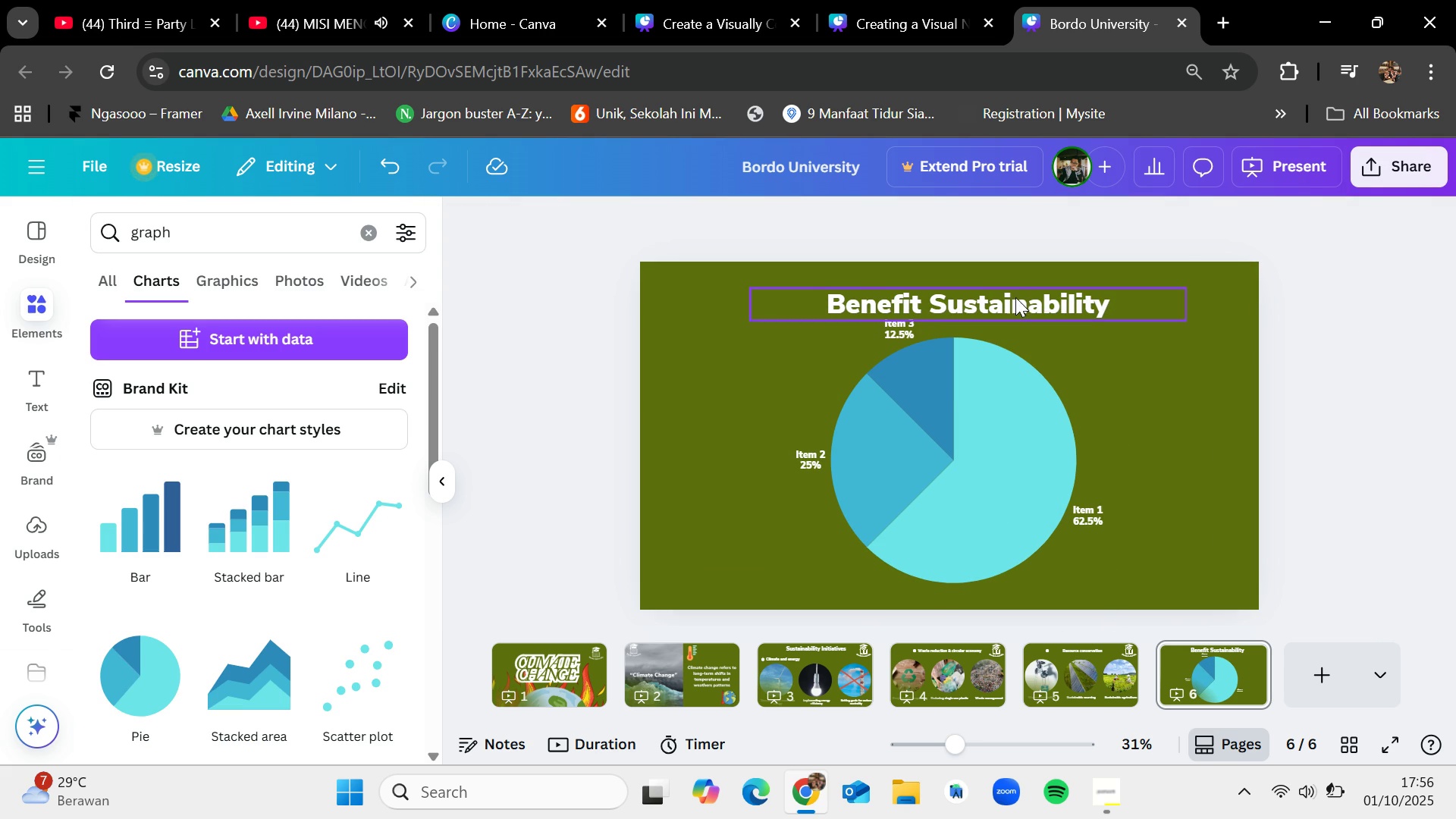 
left_click_drag(start_coordinate=[1015, 298], to_coordinate=[1005, 286])
 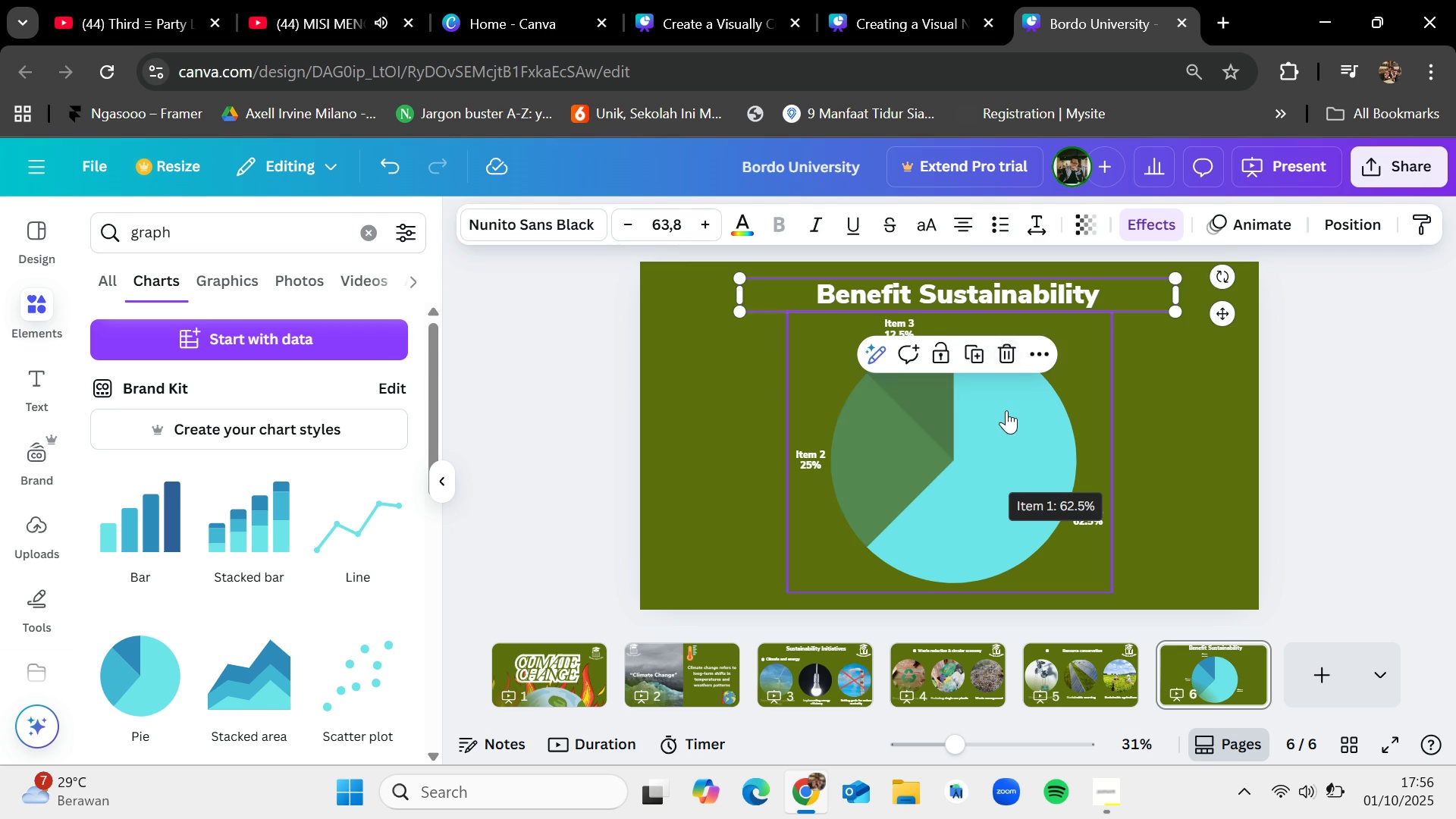 
left_click([1006, 410])
 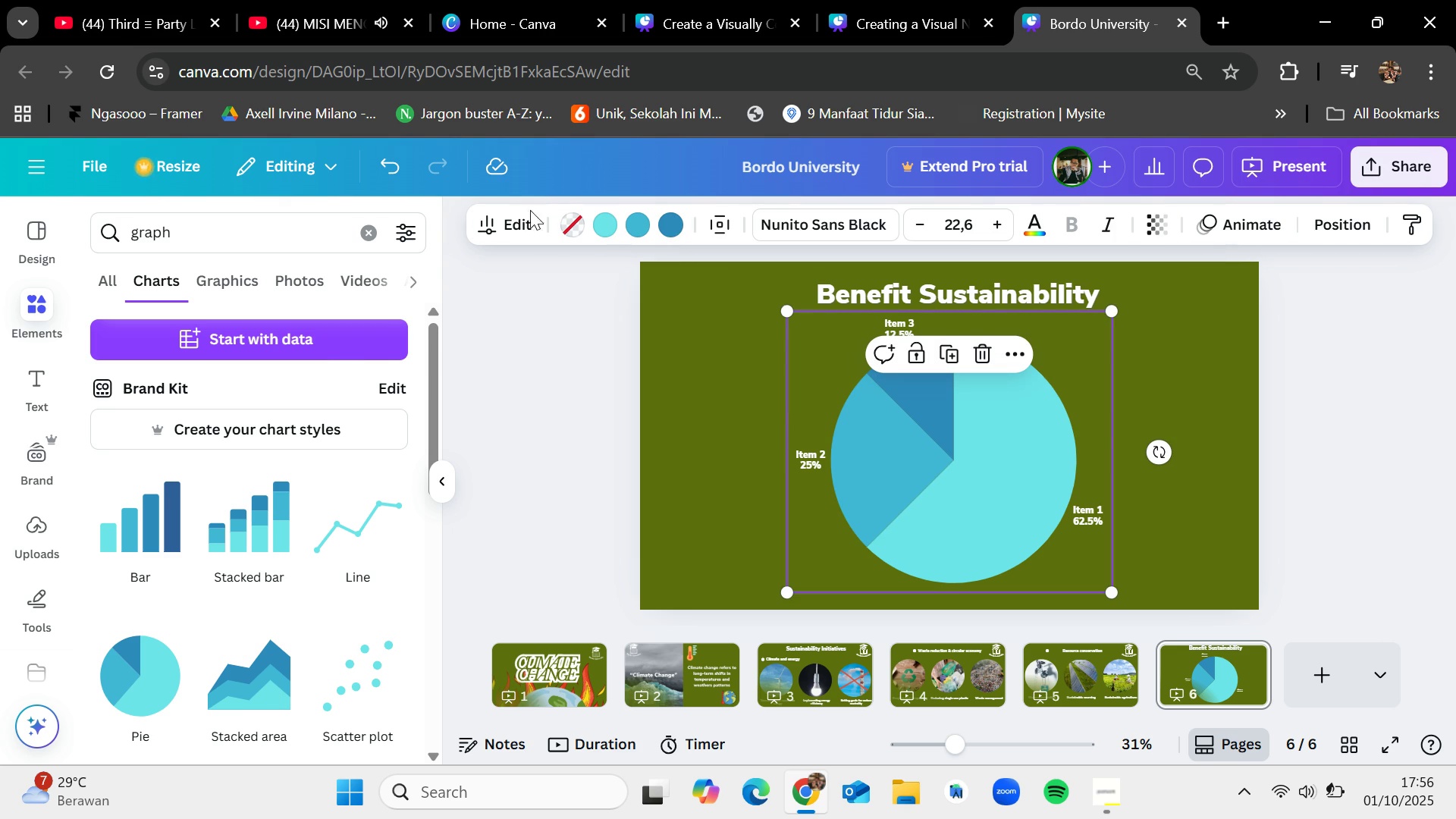 
left_click([509, 223])
 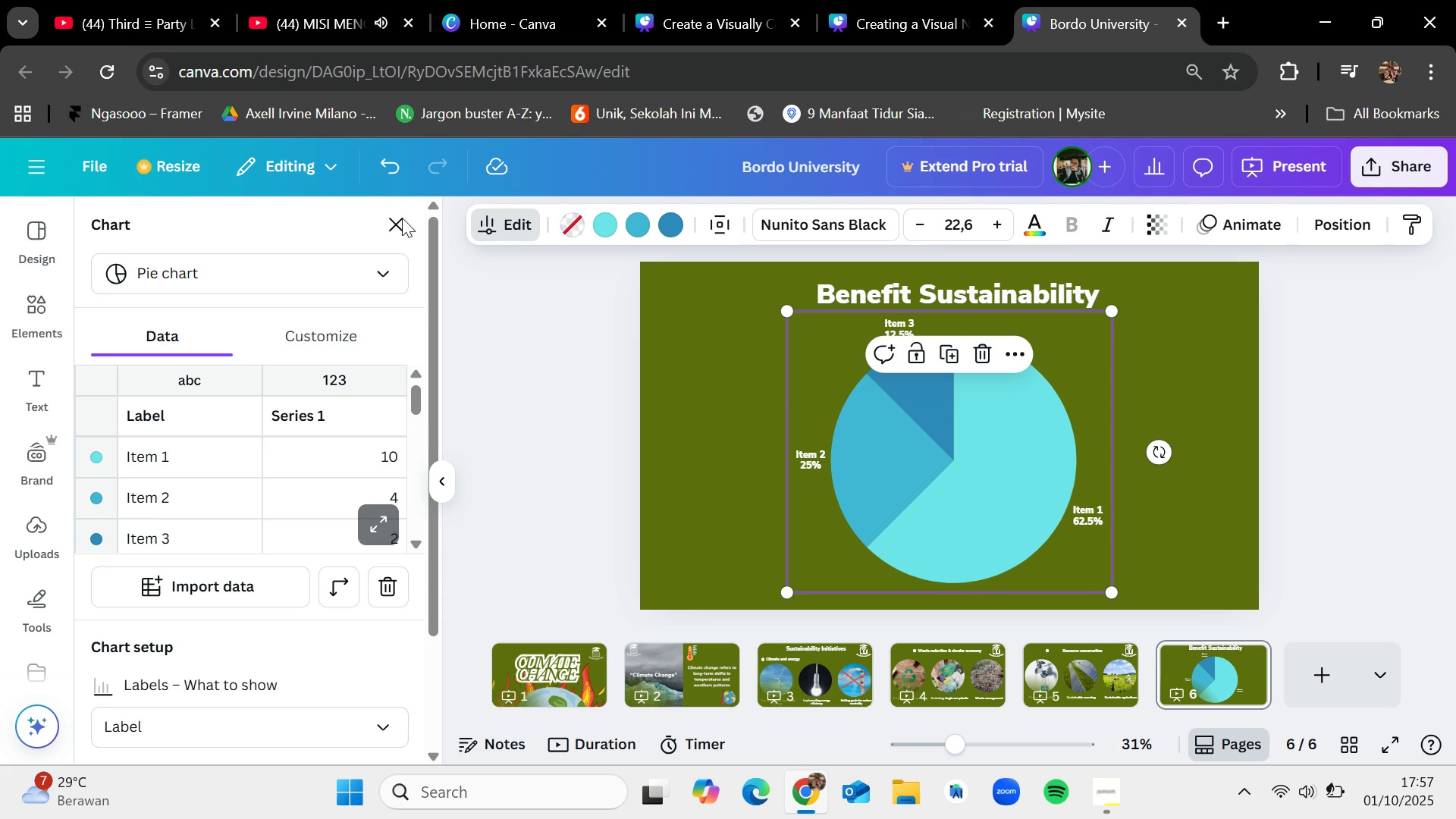 
wait(34.3)
 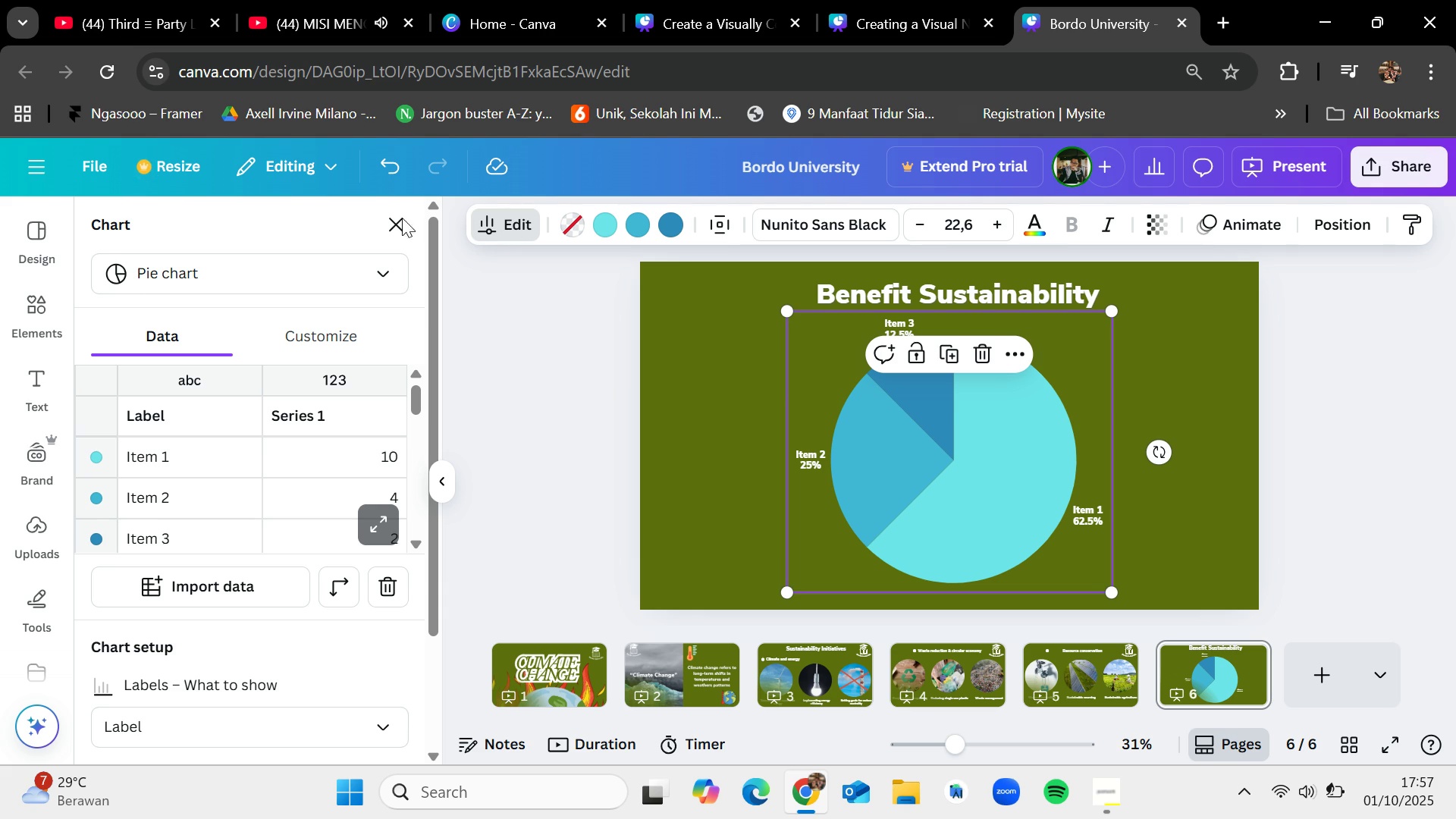 
left_click([196, 459])
 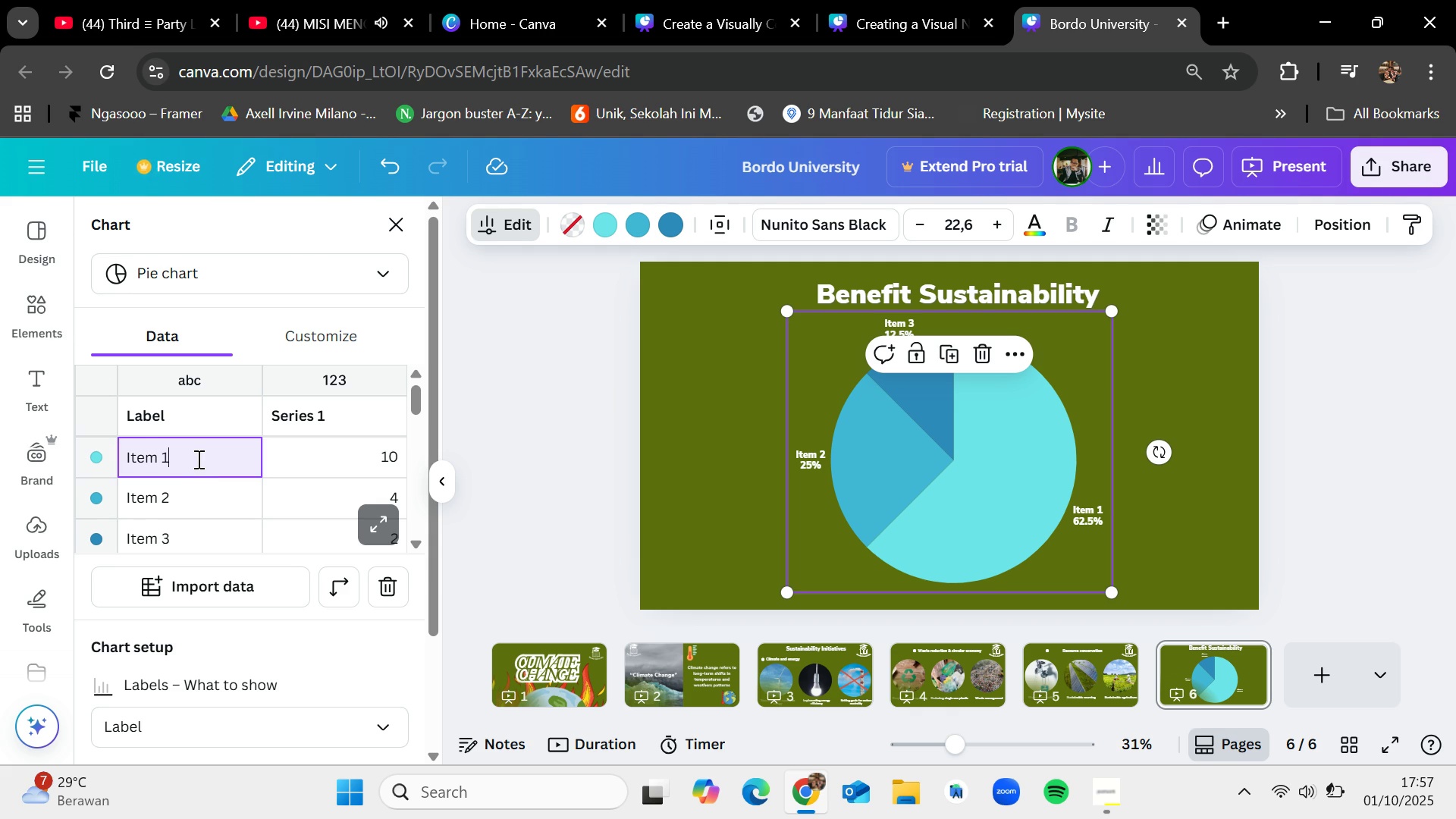 
hold_key(key=Backspace, duration=0.83)
 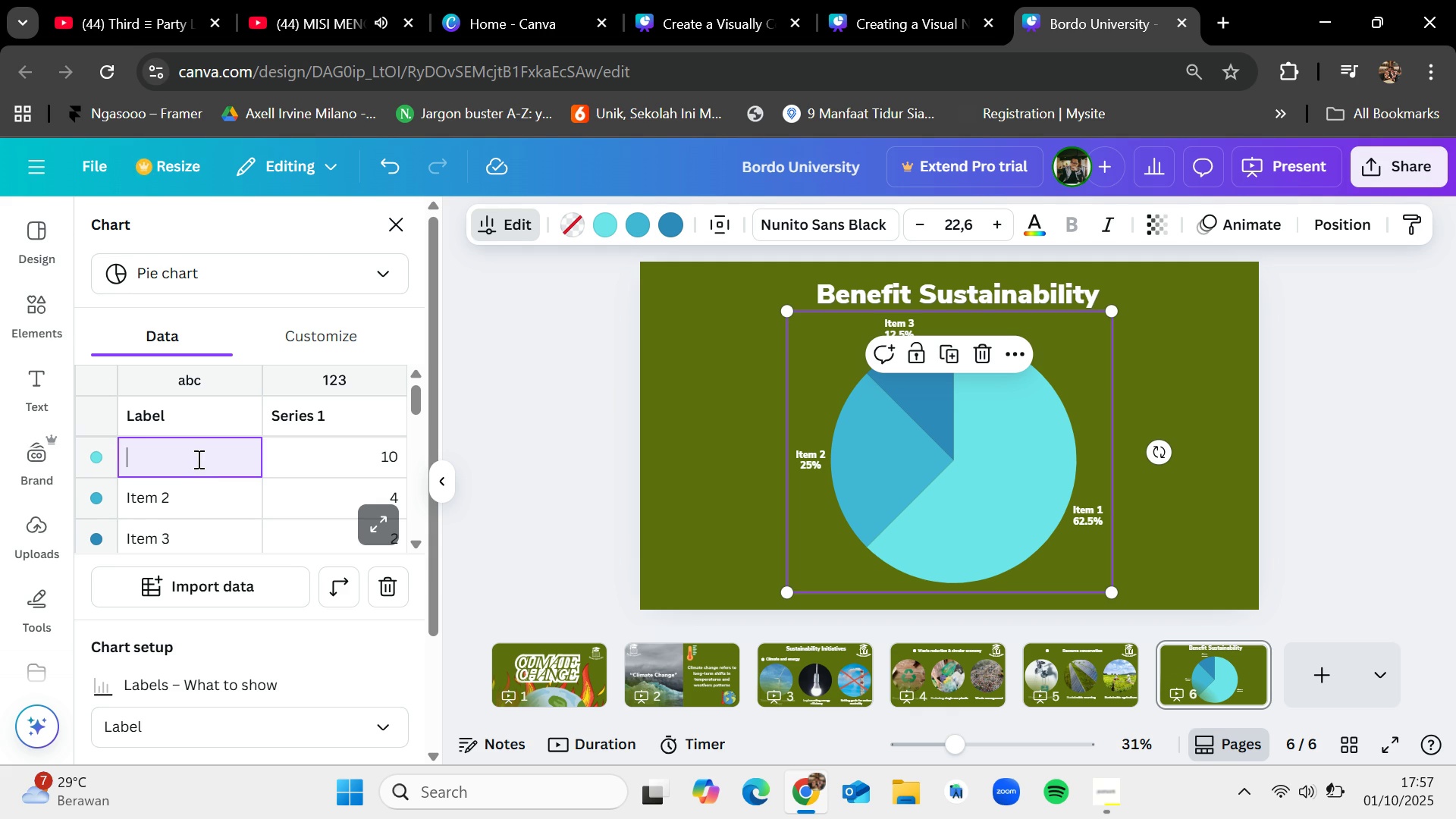 
type(Economic benefits)
 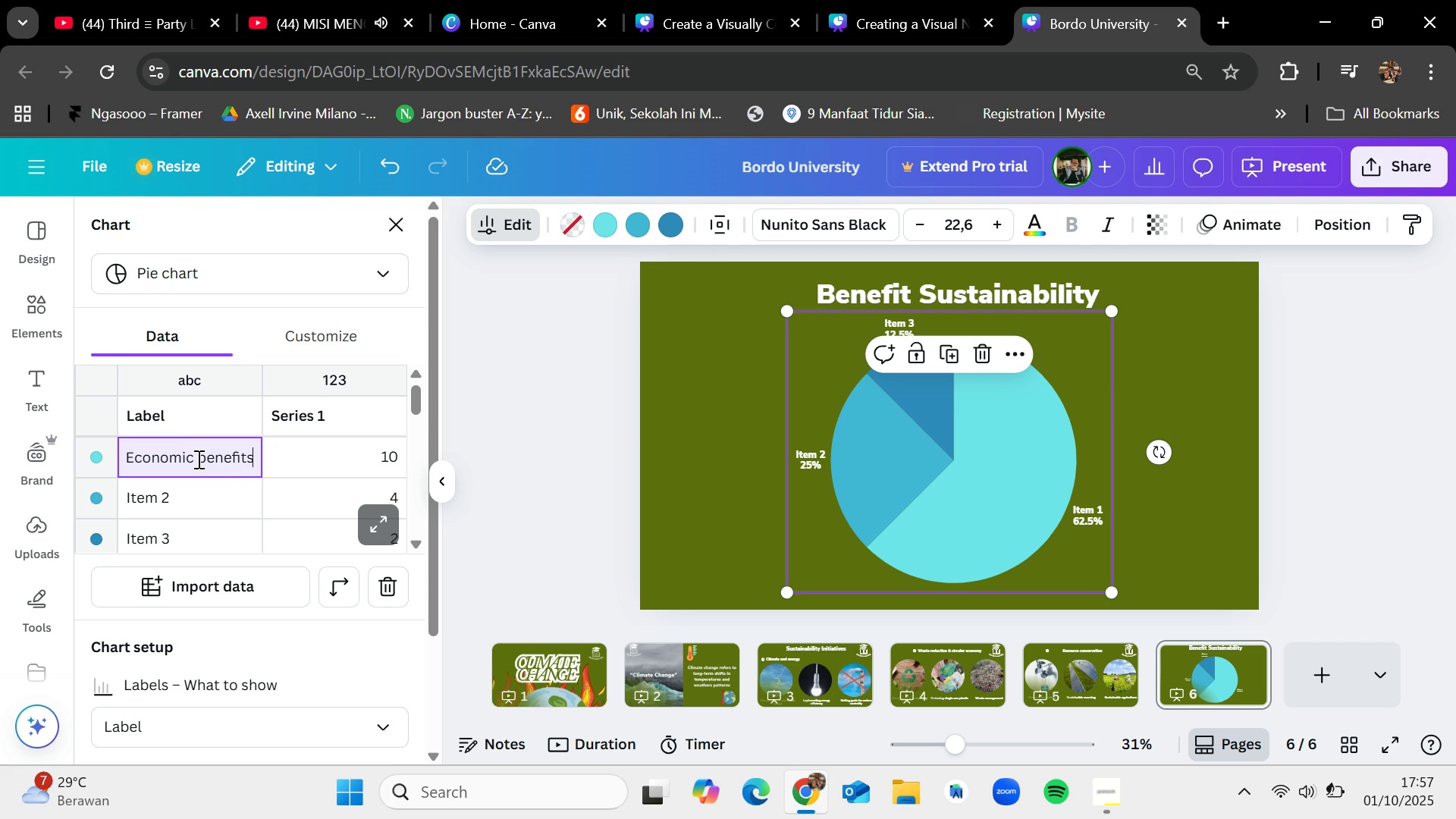 
double_click([191, 500])
 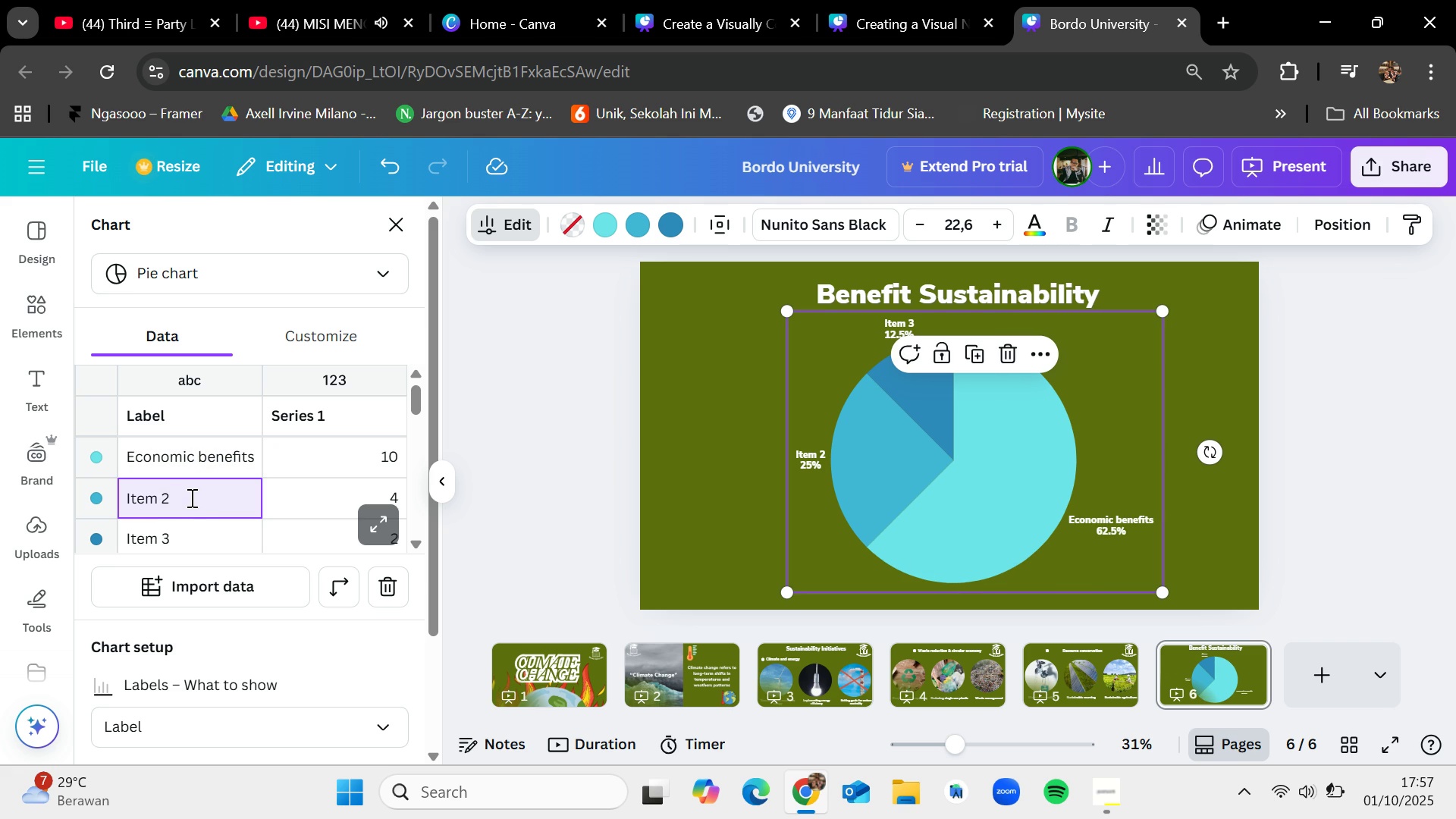 
hold_key(key=Backspace, duration=0.42)
 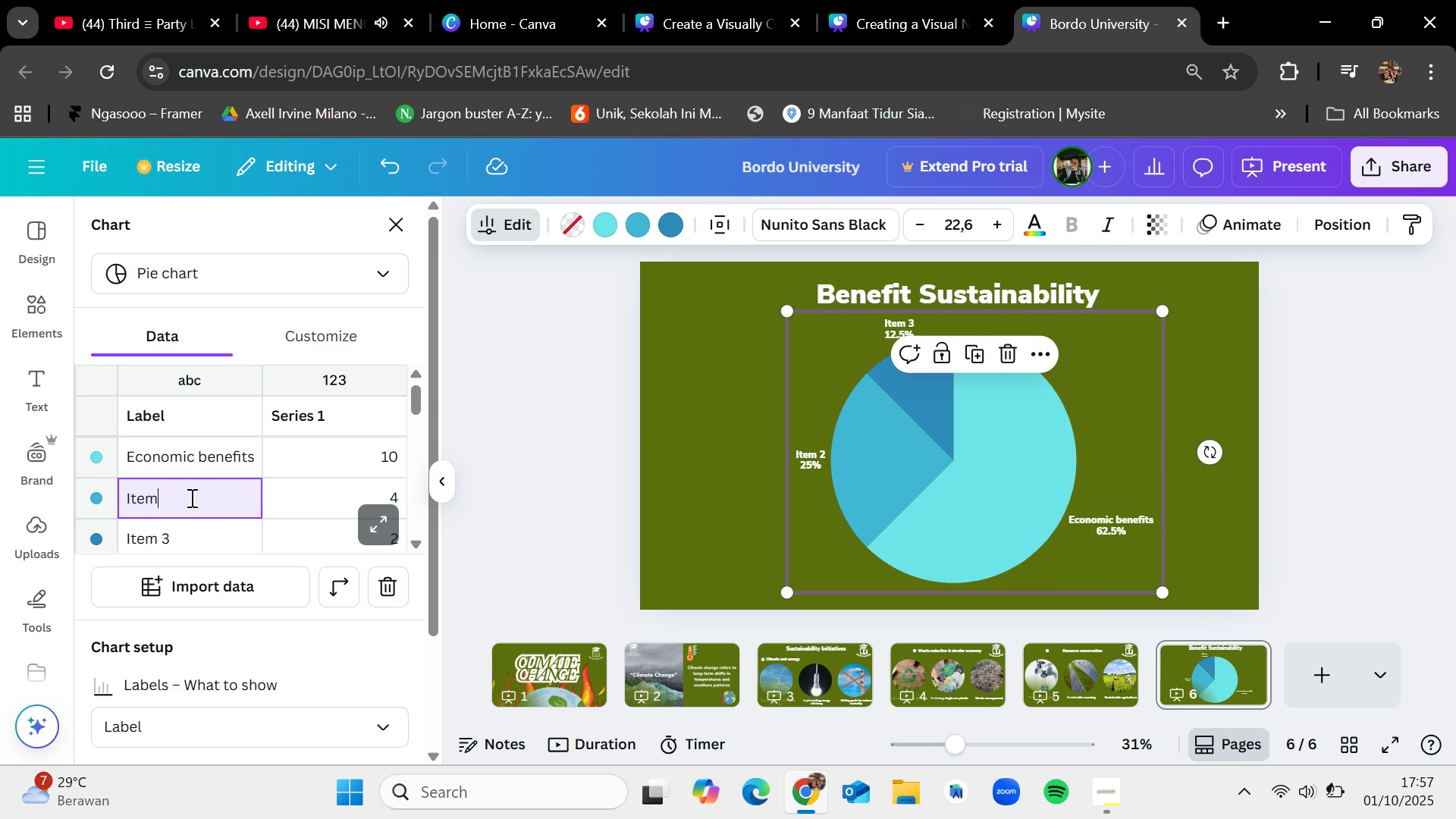 
key(Backspace)
key(Backspace)
key(Backspace)
key(Backspace)
key(Backspace)
type(Social brn==)
key(Backspace)
key(Backspace)
key(Backspace)
key(Backspace)
type(enefit)
 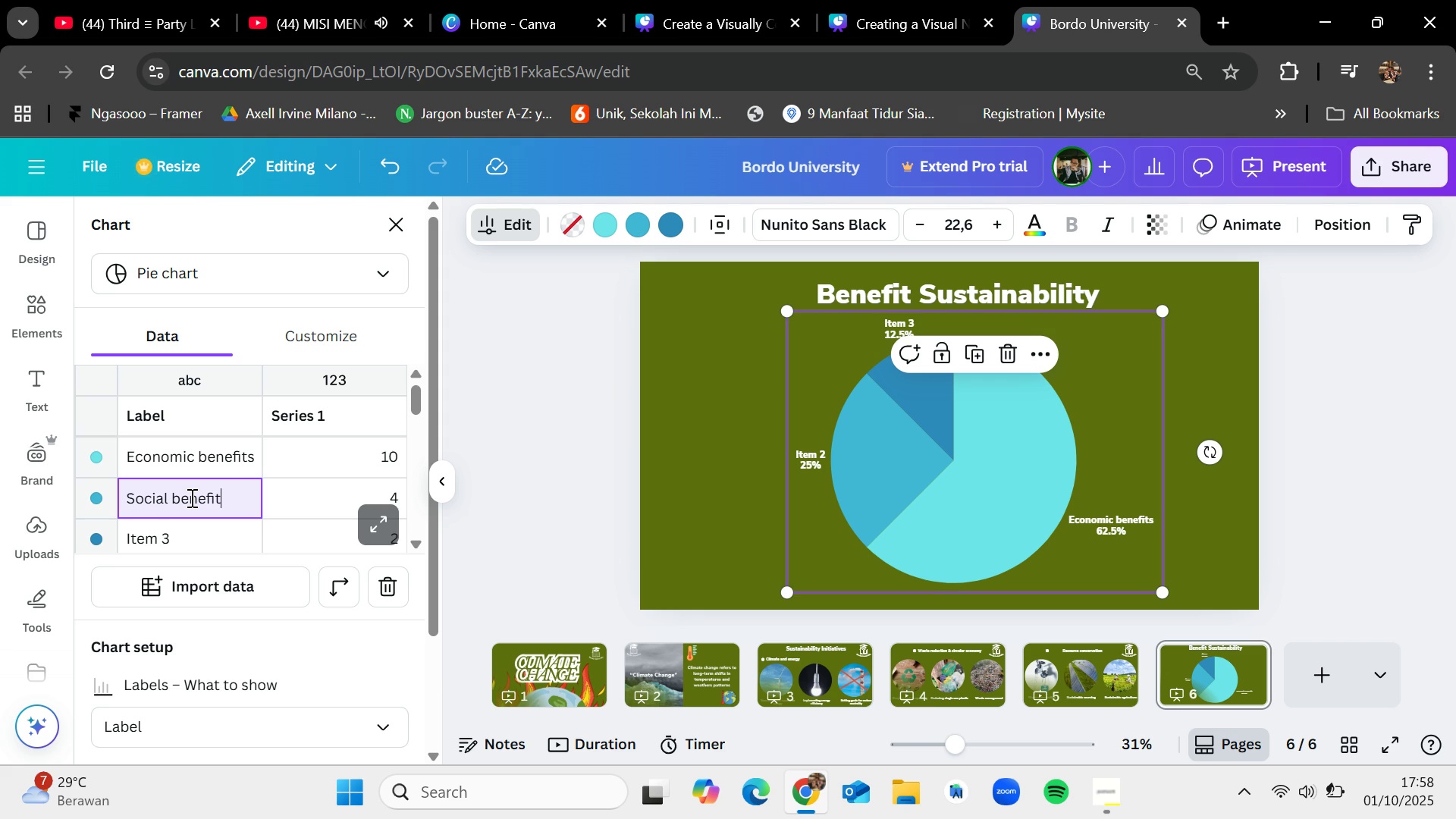 
wait(6.28)
 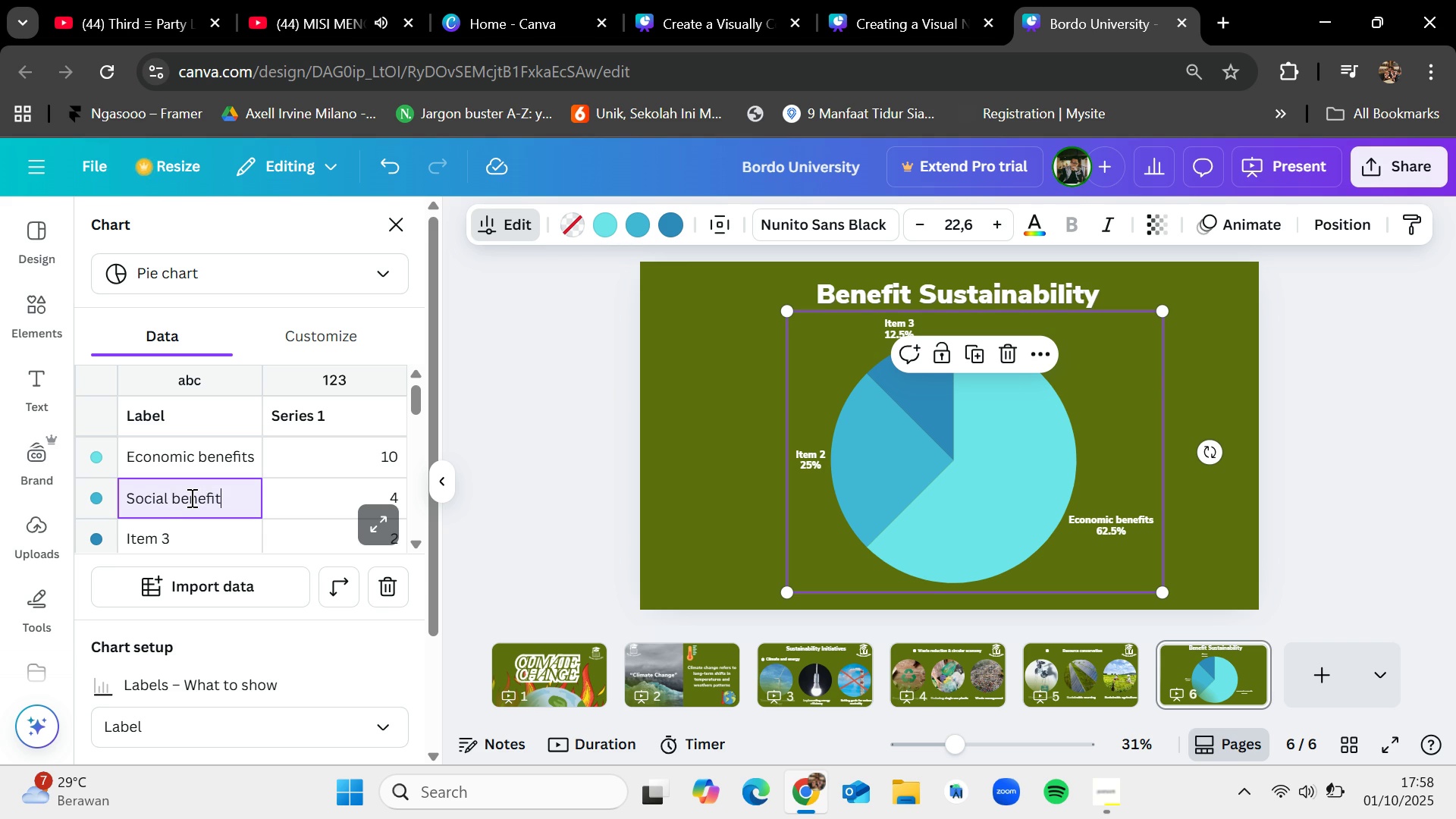 
key(S)
 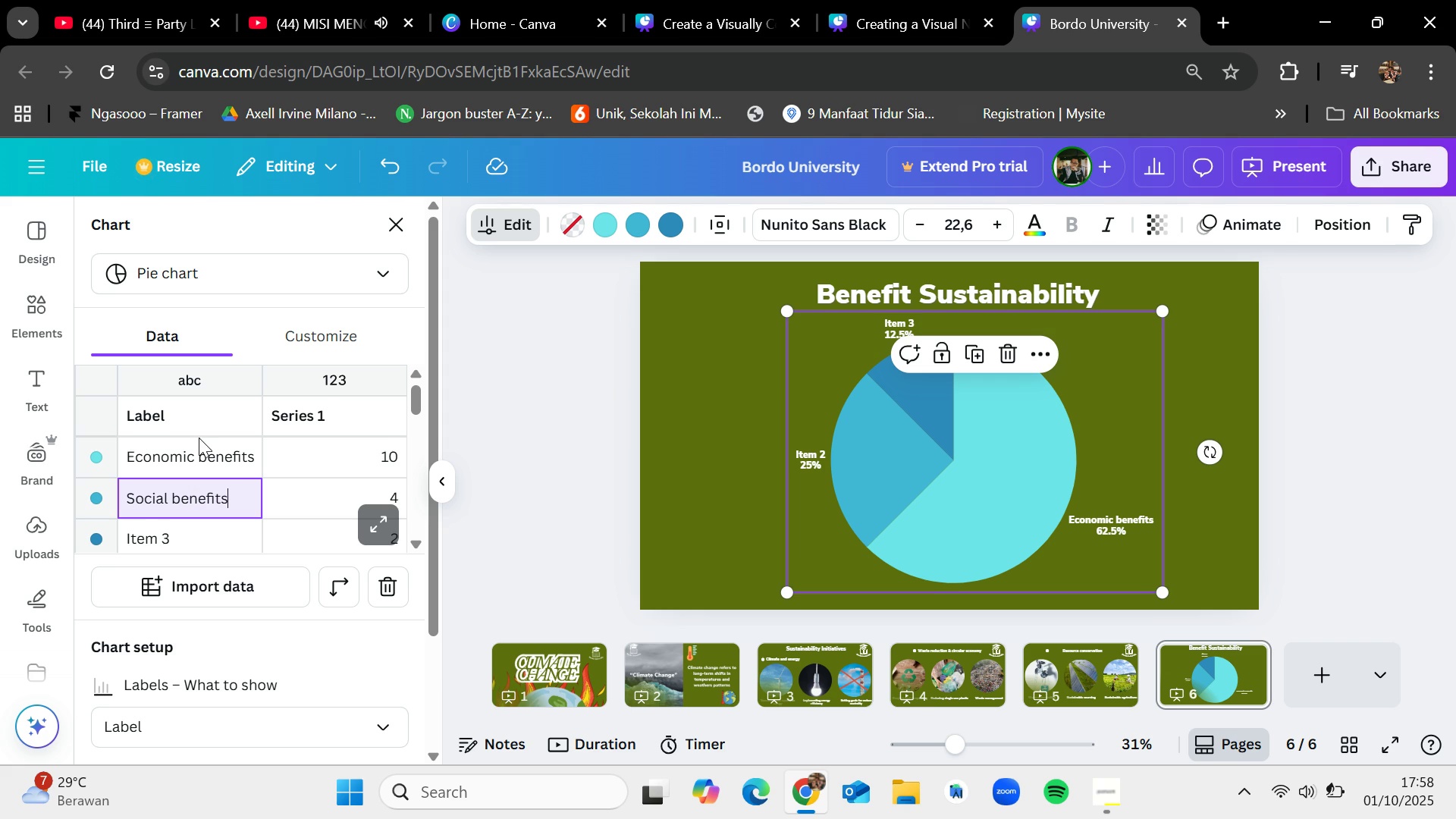 
double_click([195, 543])
 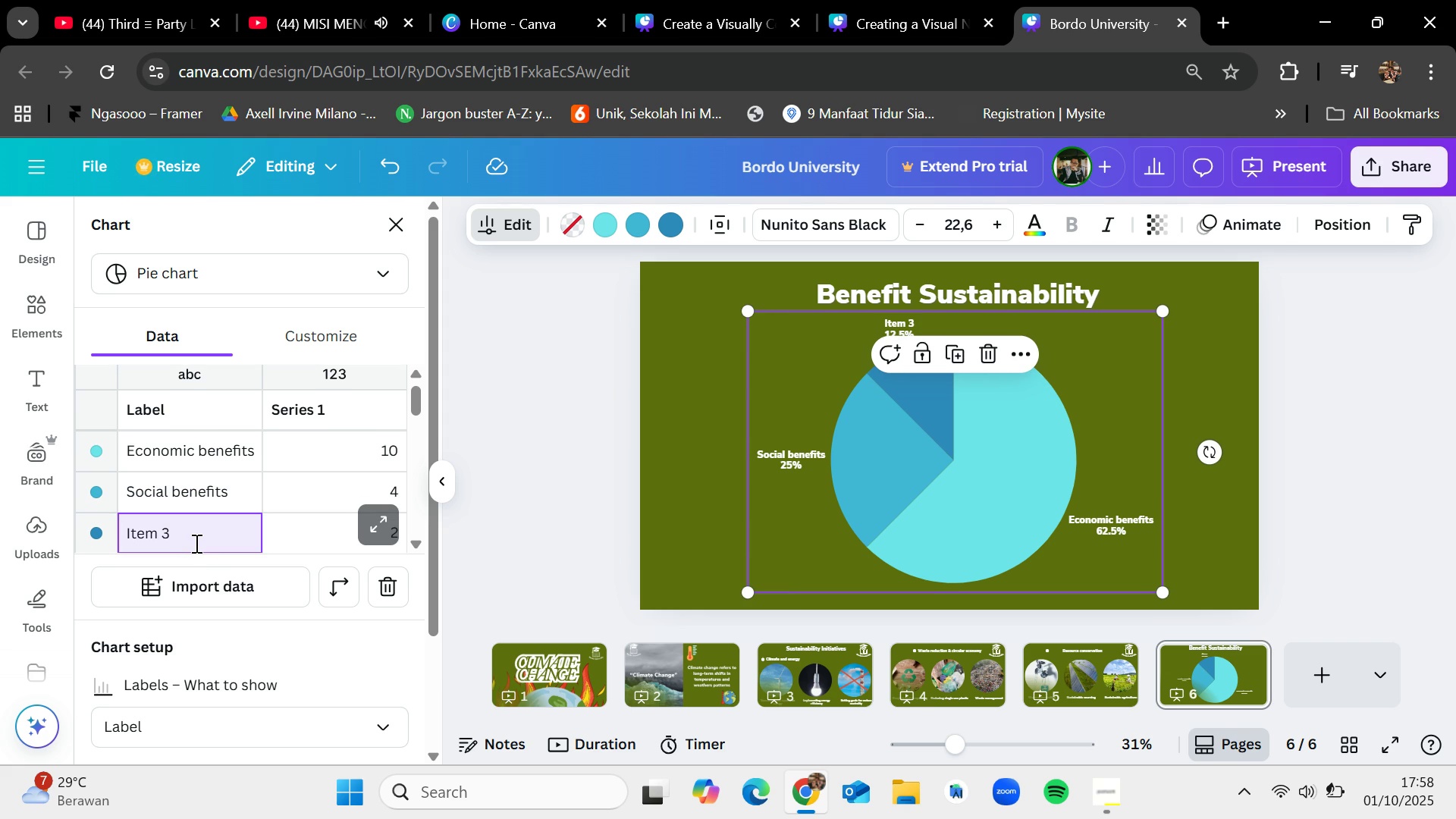 
key(Backspace)
key(Backspace)
key(Backspace)
key(Backspace)
key(Backspace)
key(Backspace)
type(Be)
 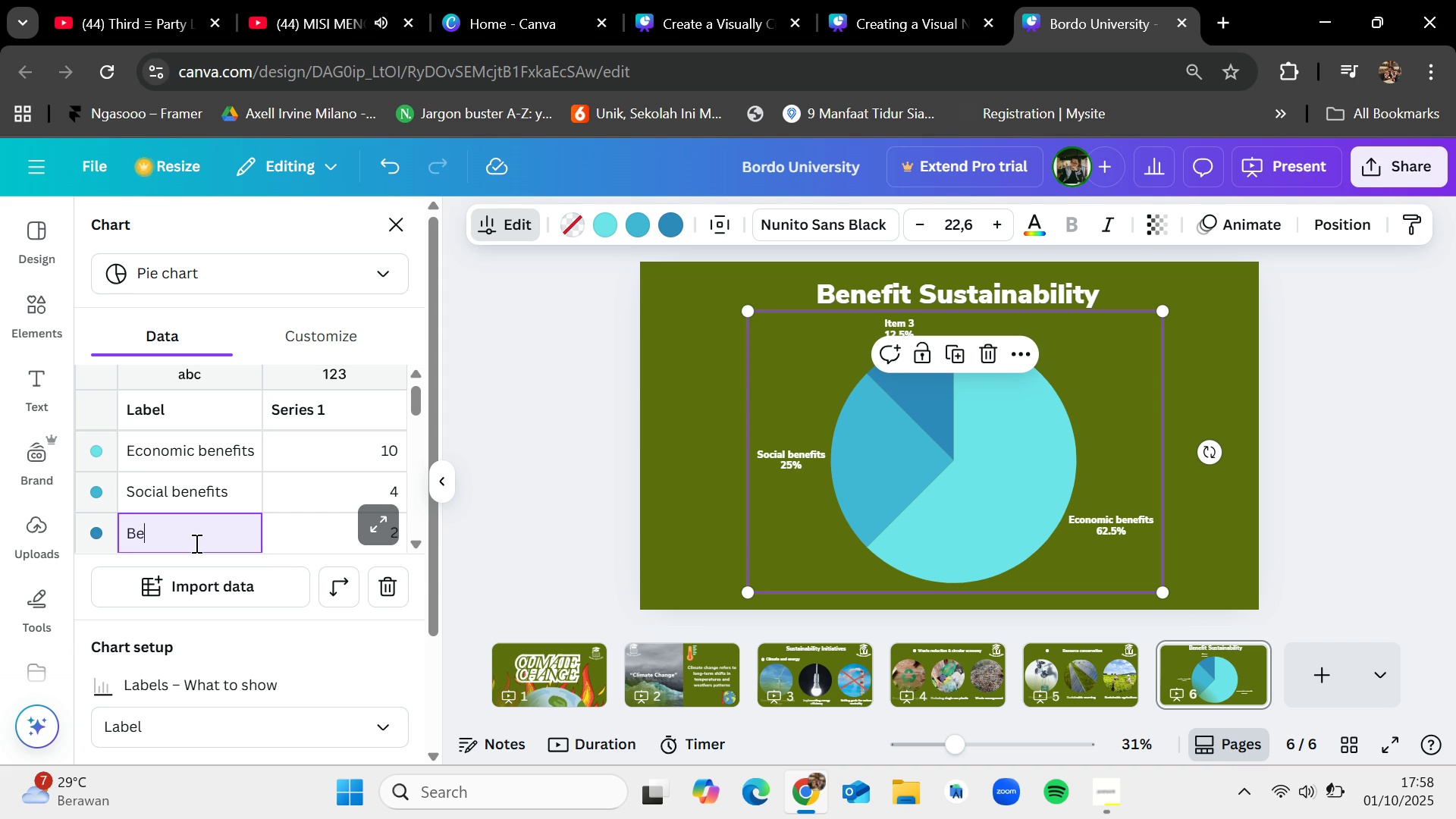 
wait(11.14)
 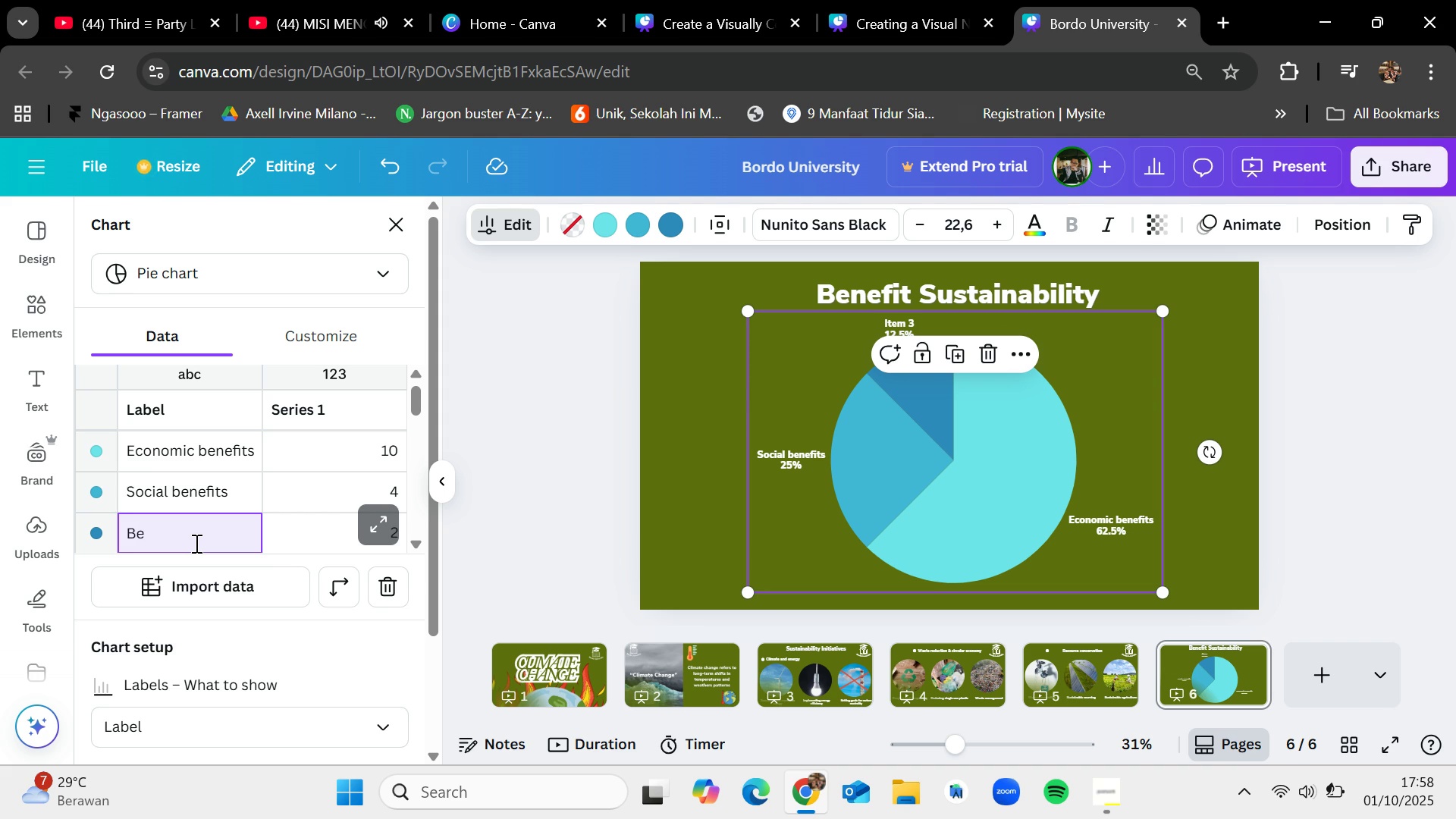 
key(Backspace)
key(Backspace)
key(Backspace)
type(Environmental benefits)
 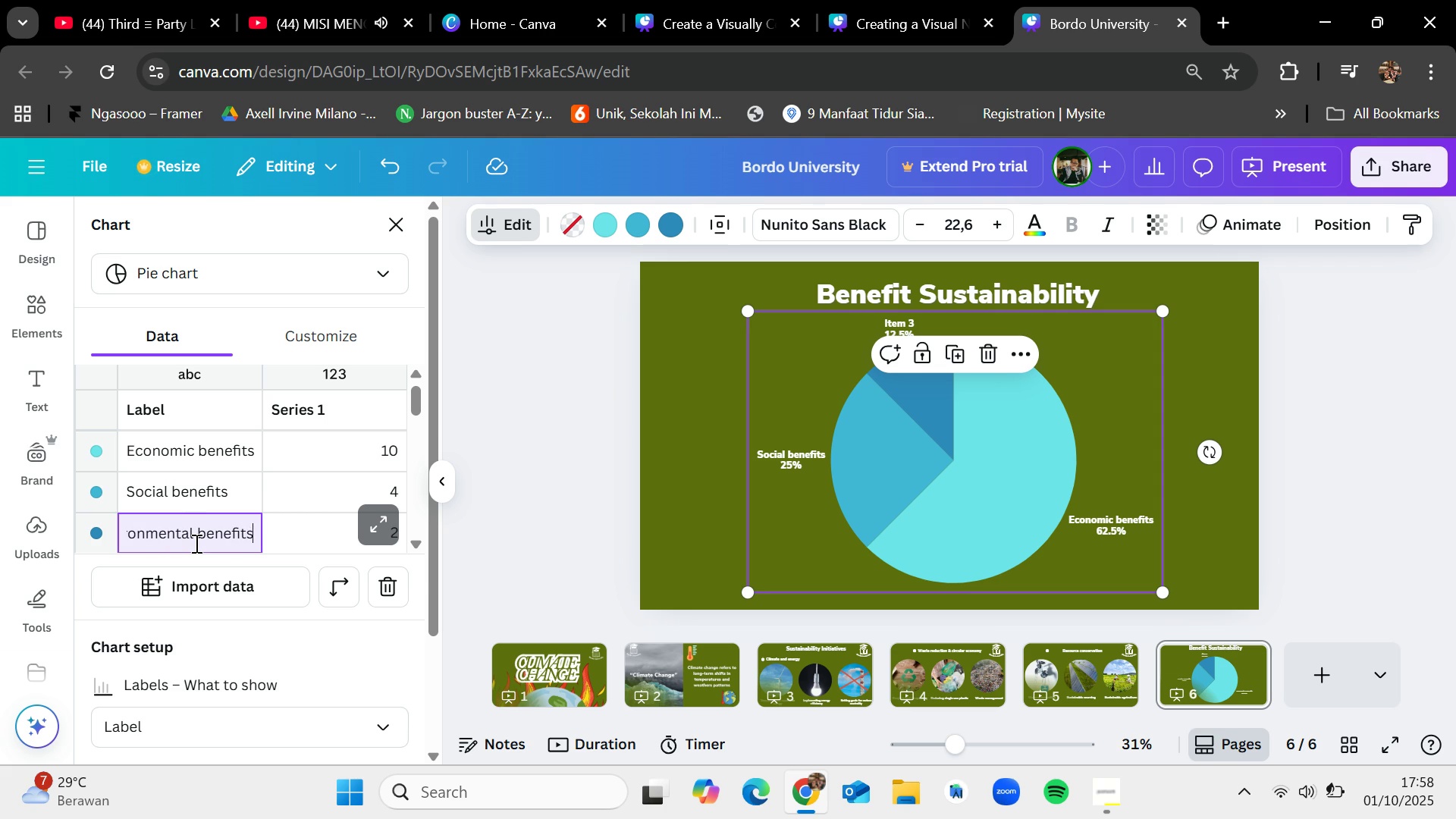 
wait(6.75)
 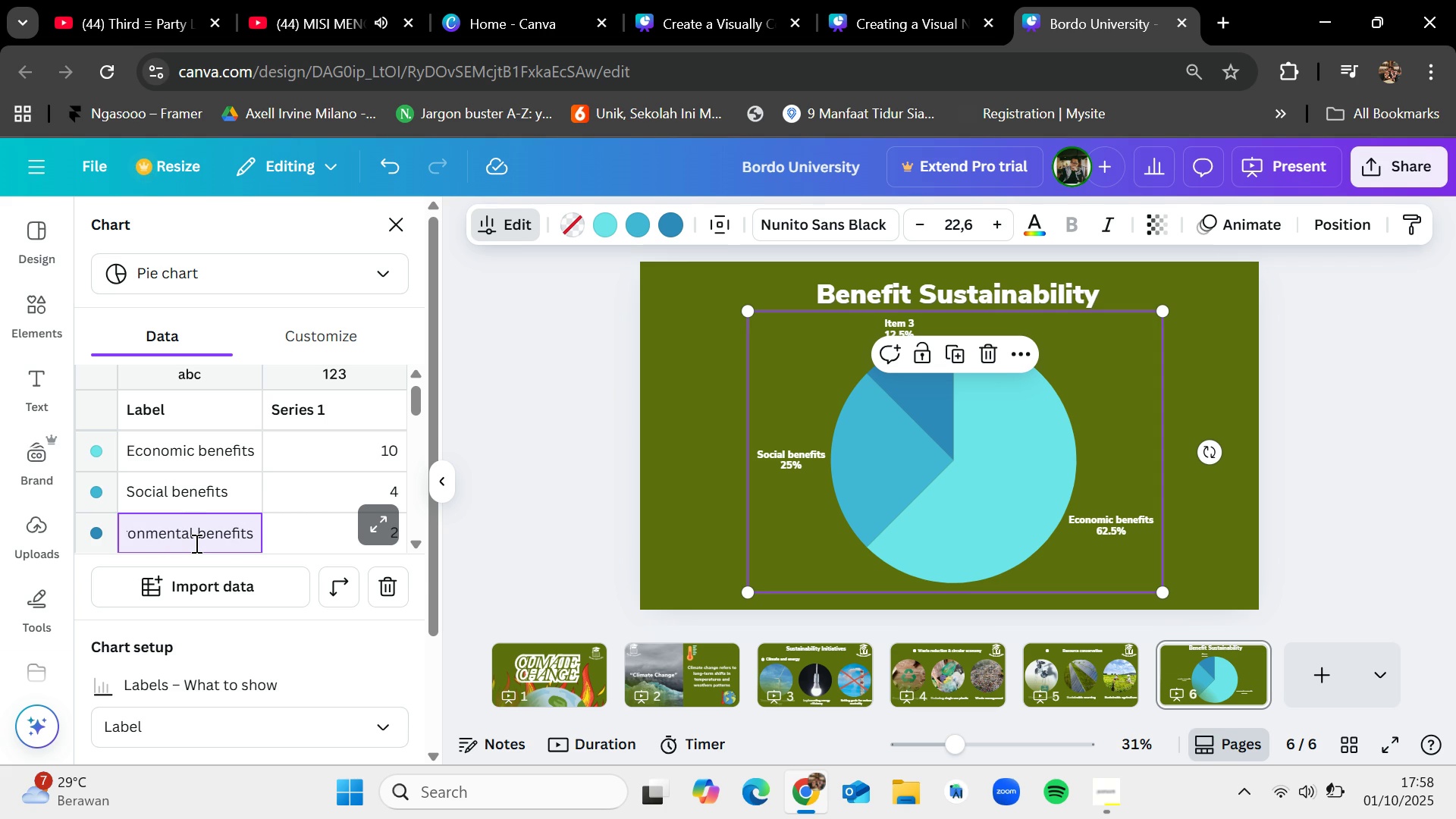 
scroll: coordinate [356, 480], scroll_direction: down, amount: 1.0
 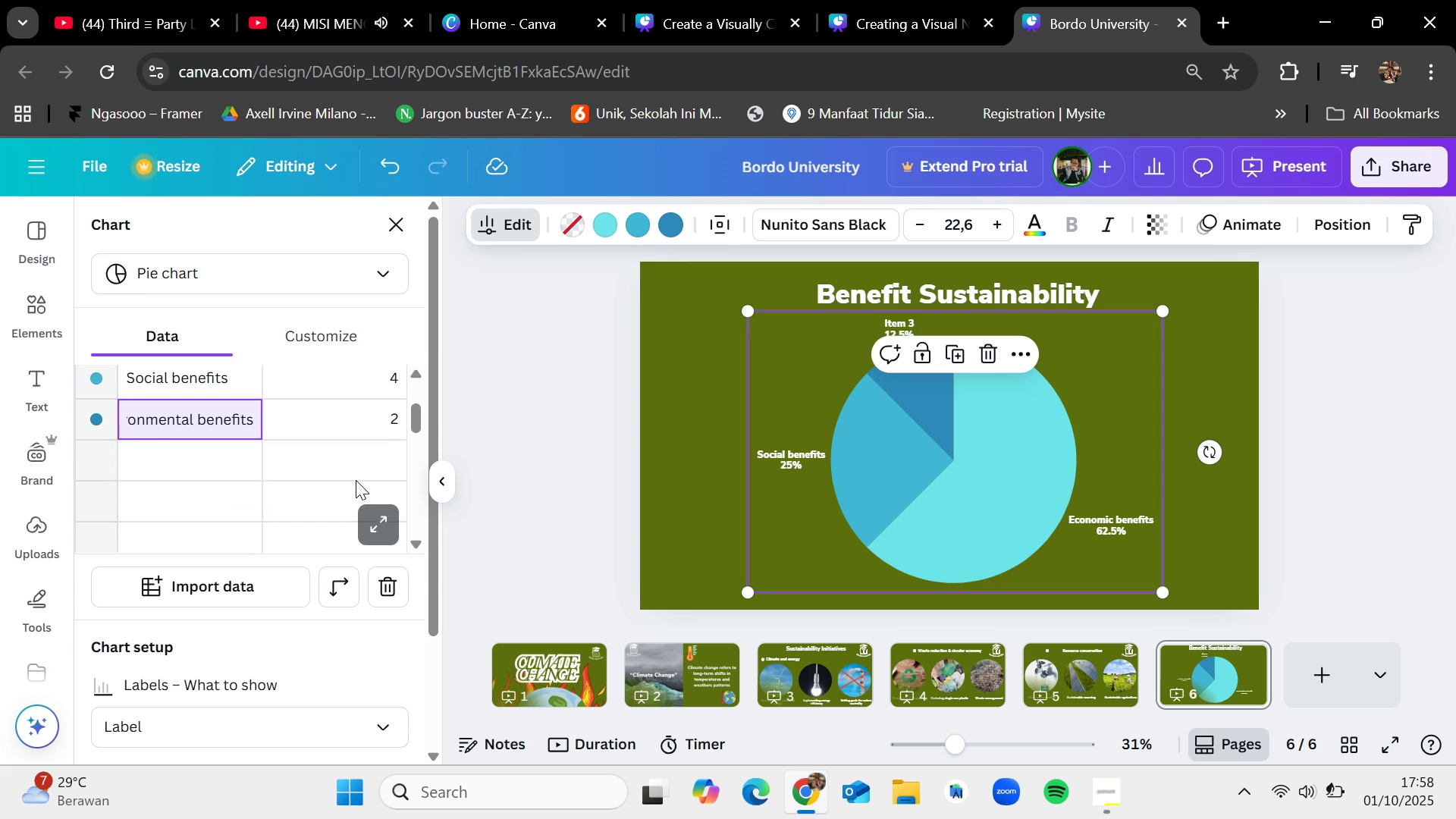 
scroll: coordinate [355, 480], scroll_direction: up, amount: 1.0
 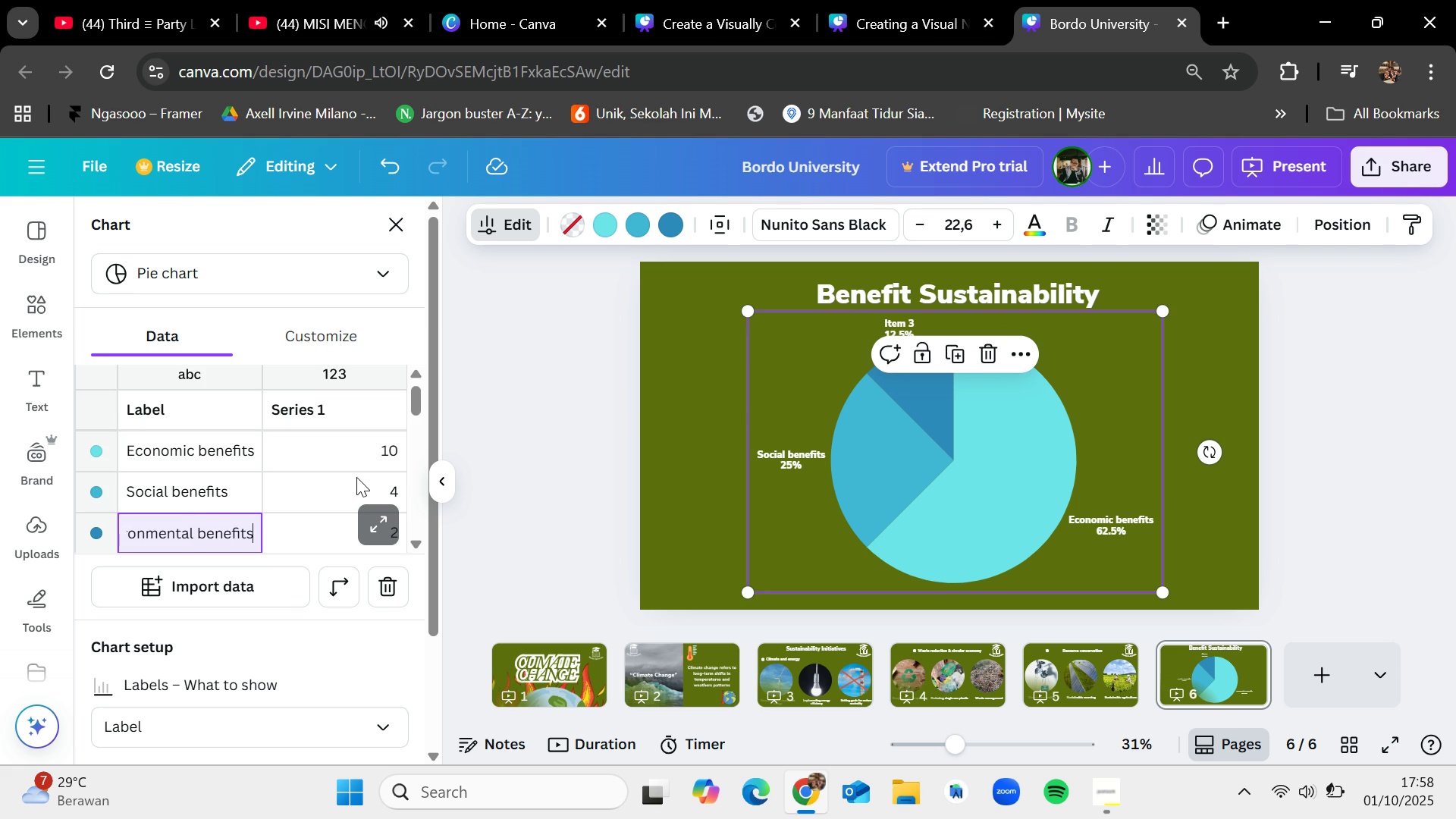 
scroll: coordinate [356, 477], scroll_direction: down, amount: 1.0
 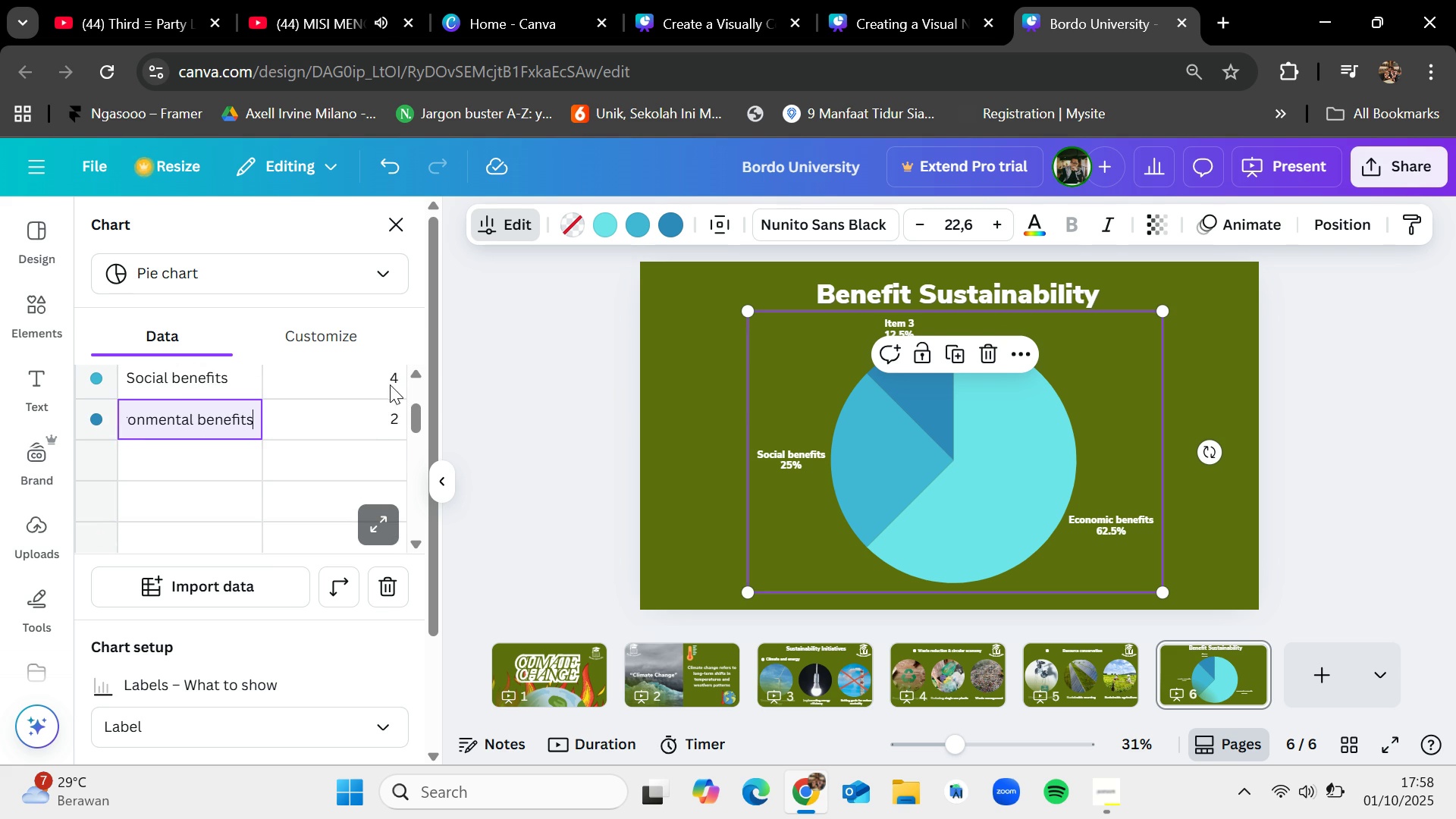 
double_click([390, 384])
 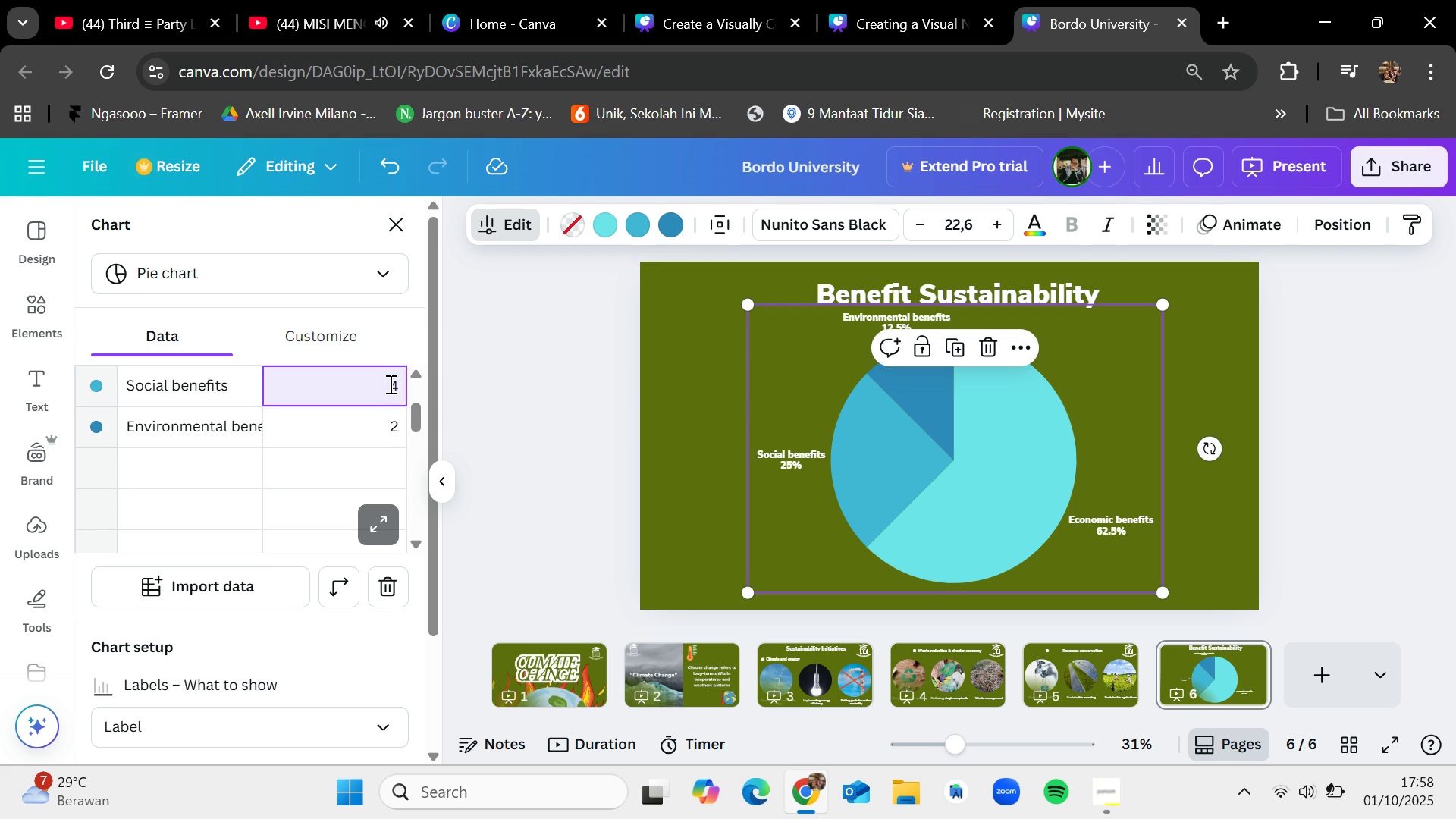 
key(Backspace)
 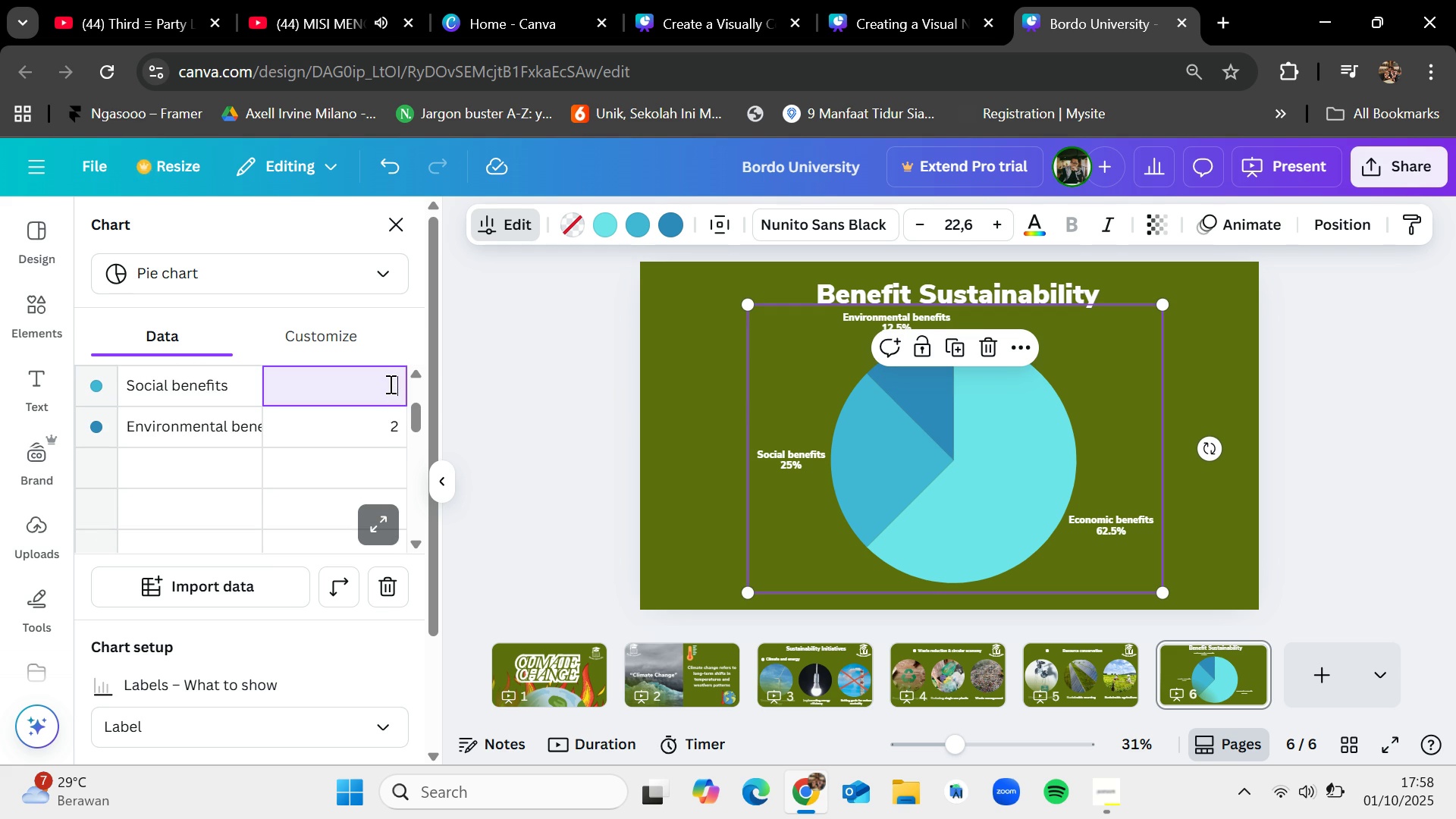 
key(5)
 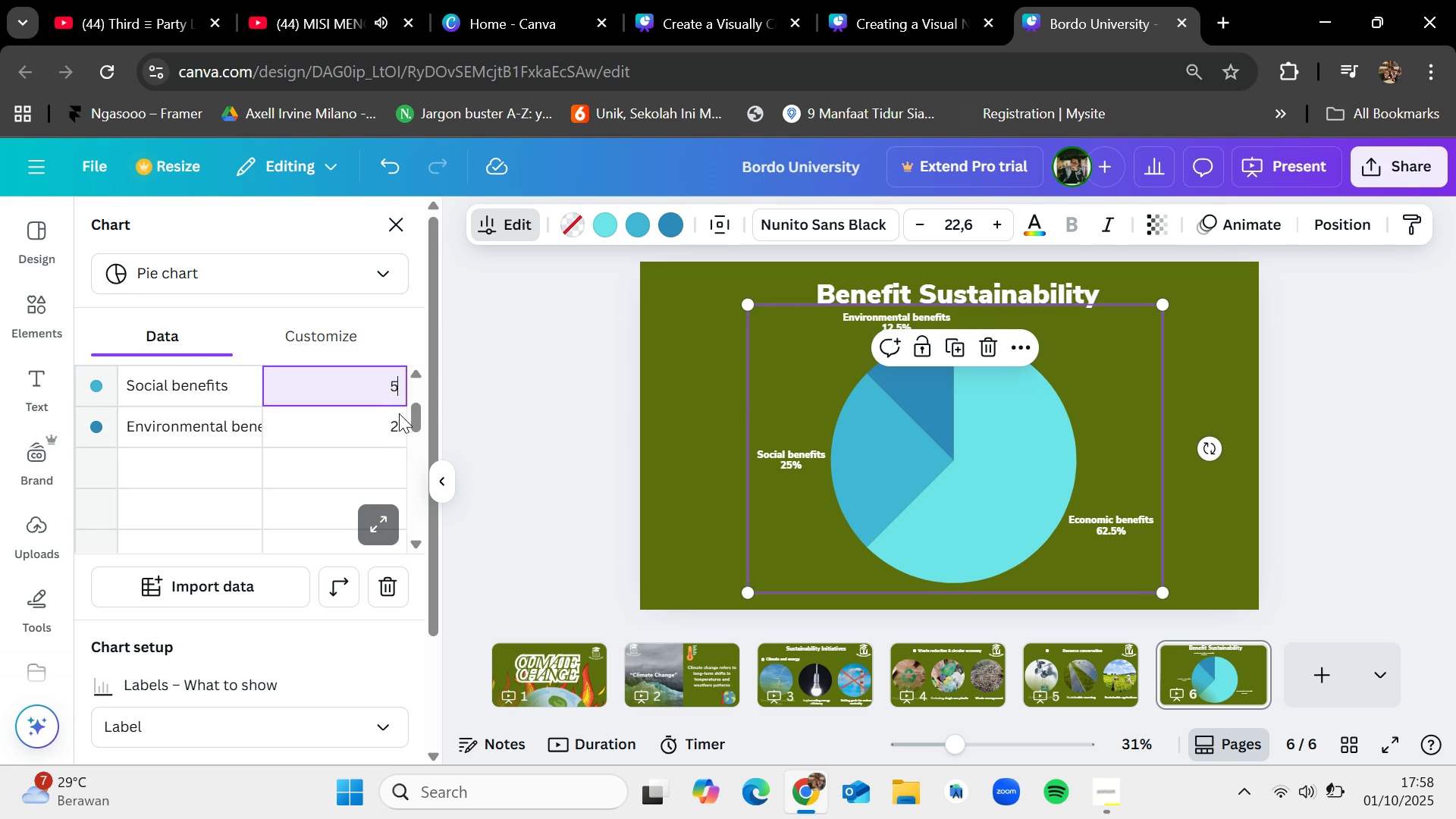 
double_click([399, 416])
 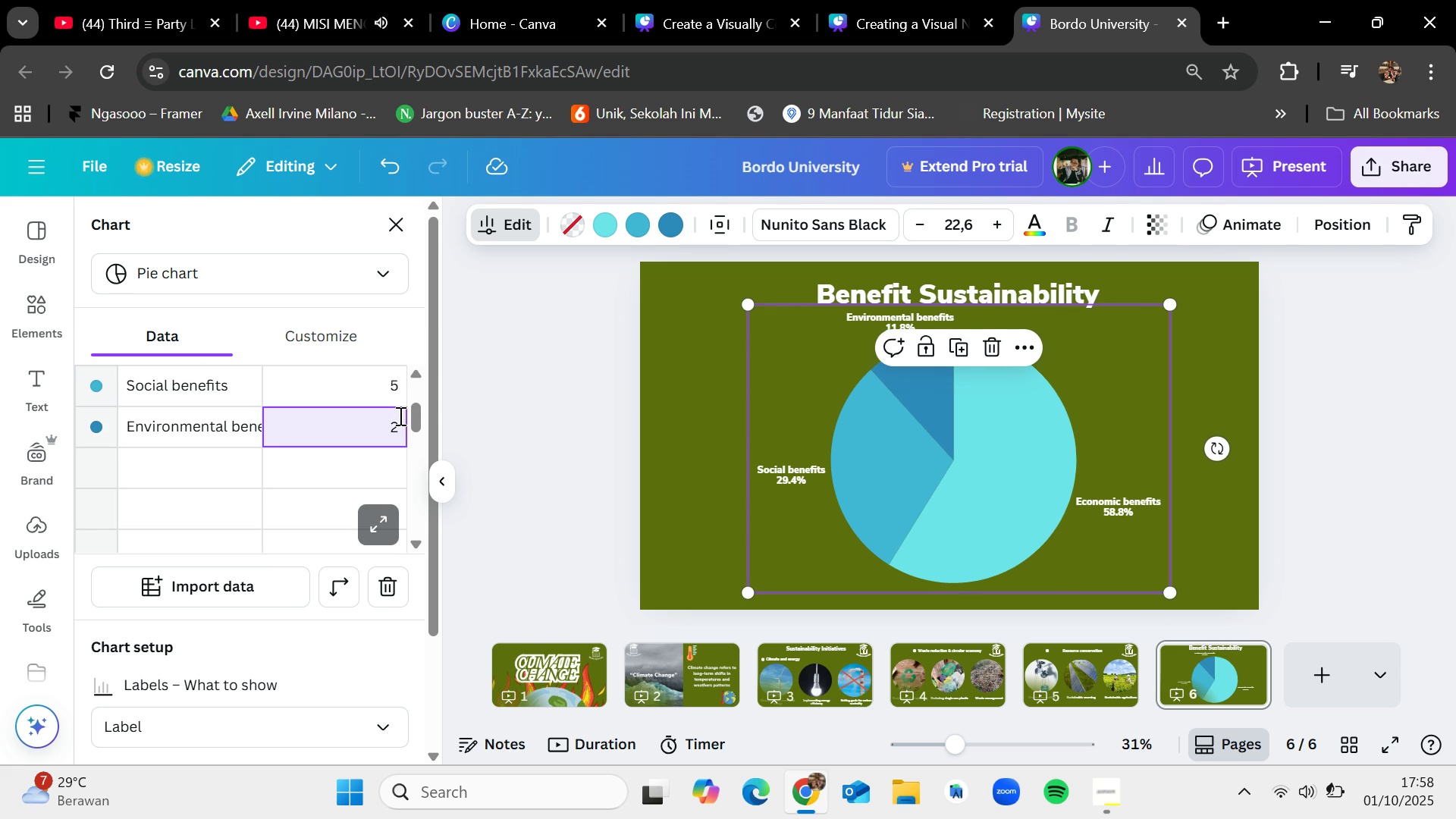 
key(Backspace)
type(20)
 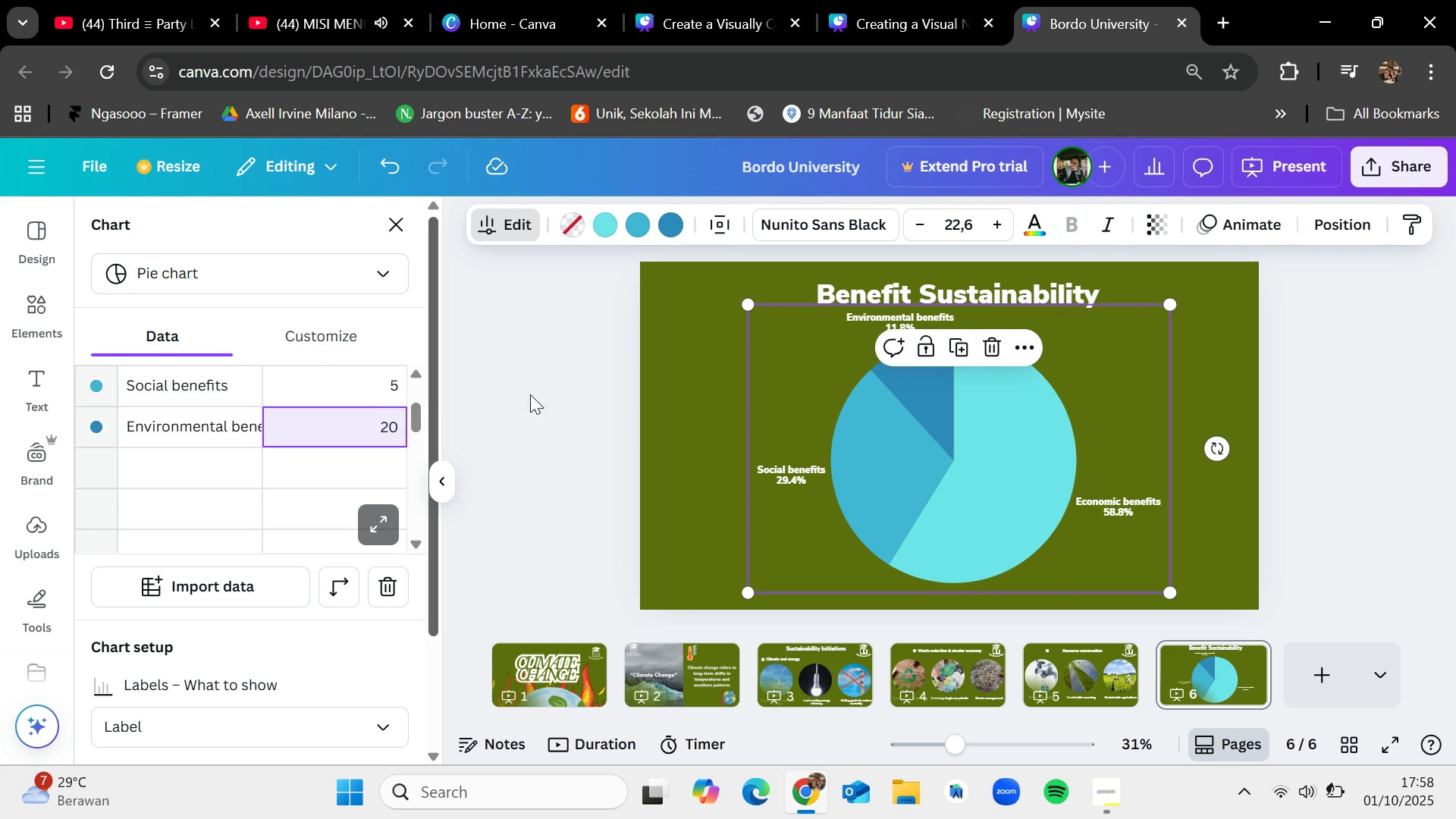 
left_click([570, 385])
 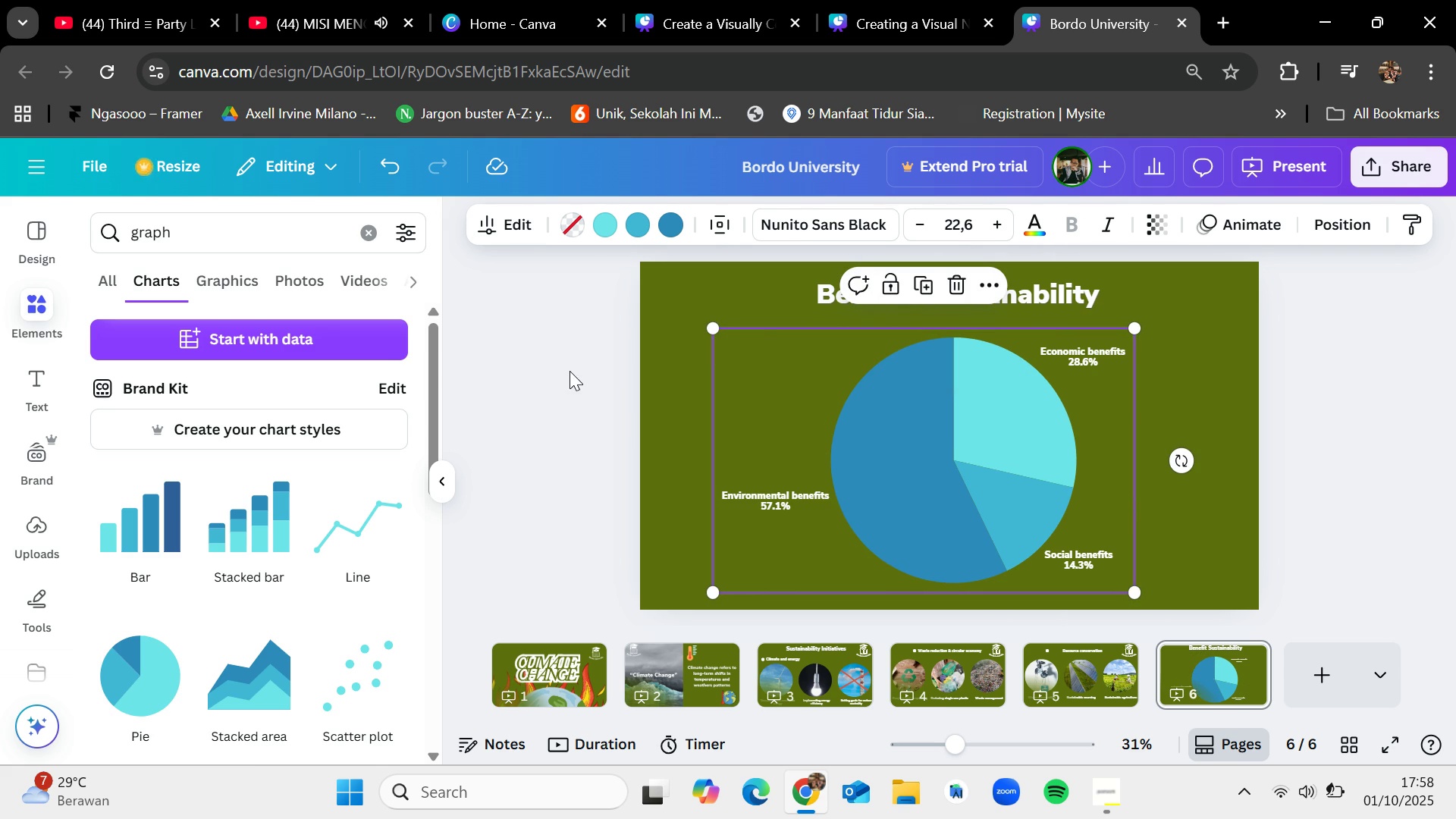 
left_click([603, 397])
 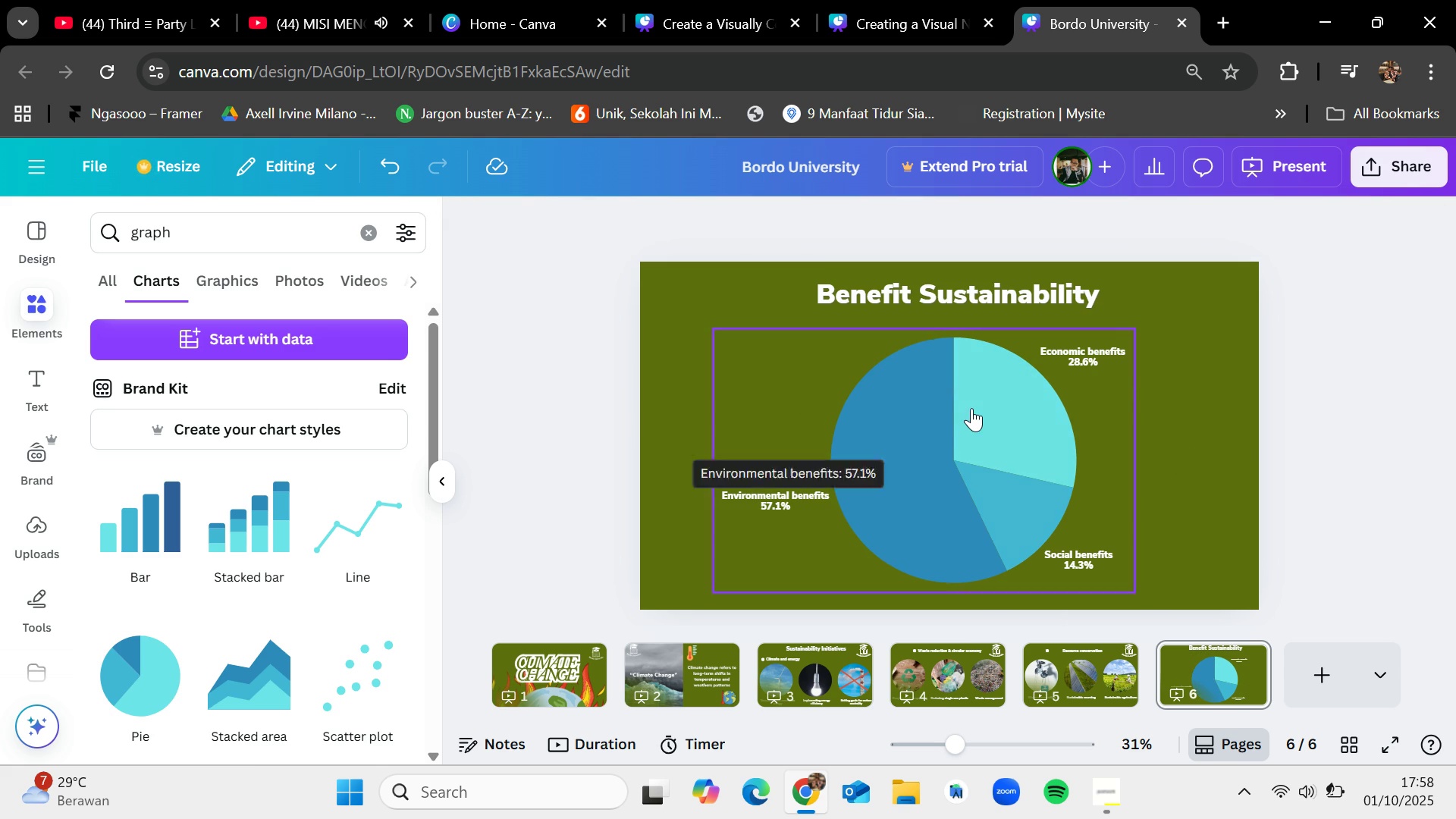 
left_click([972, 409])
 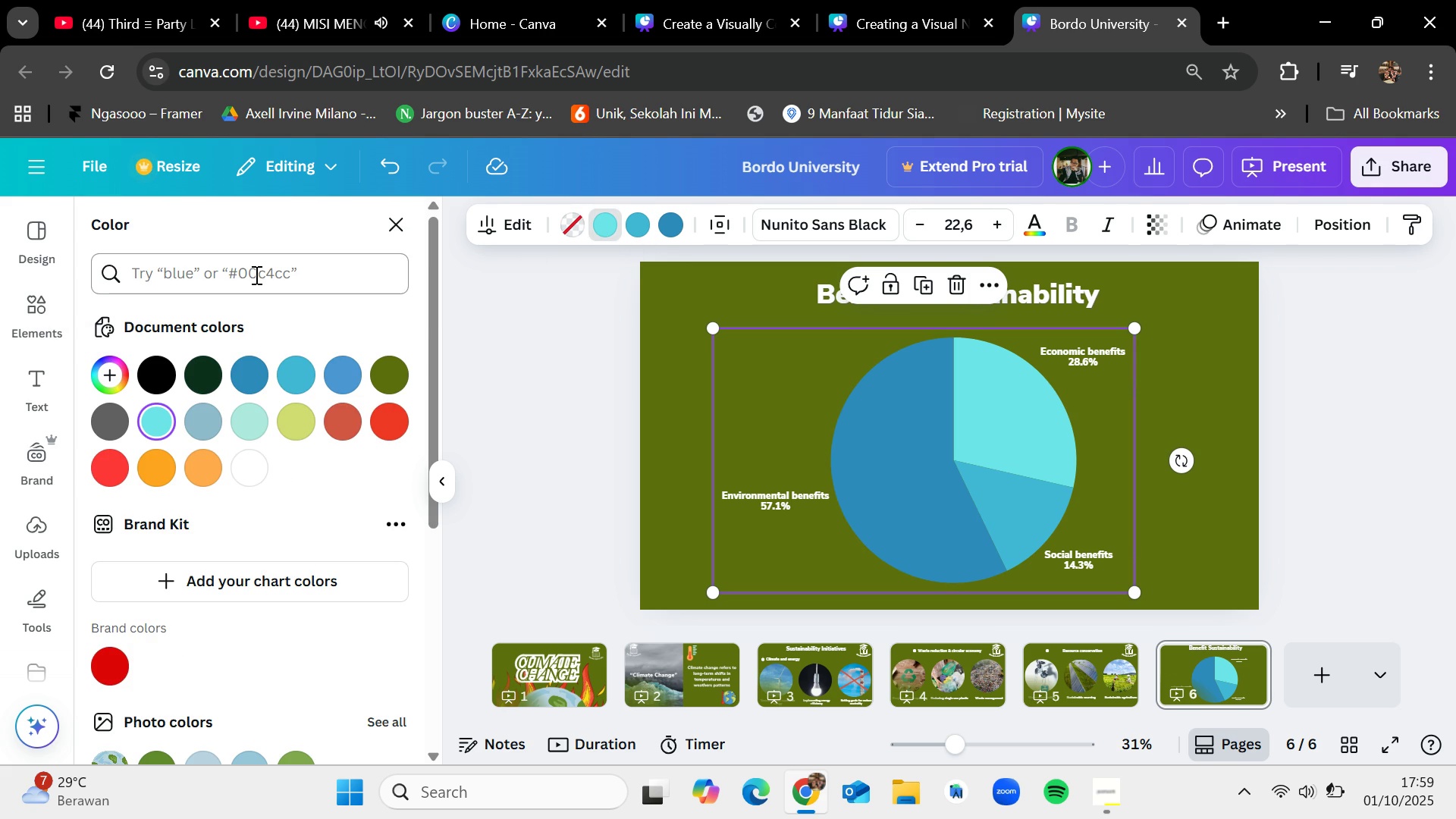 
type(green)
 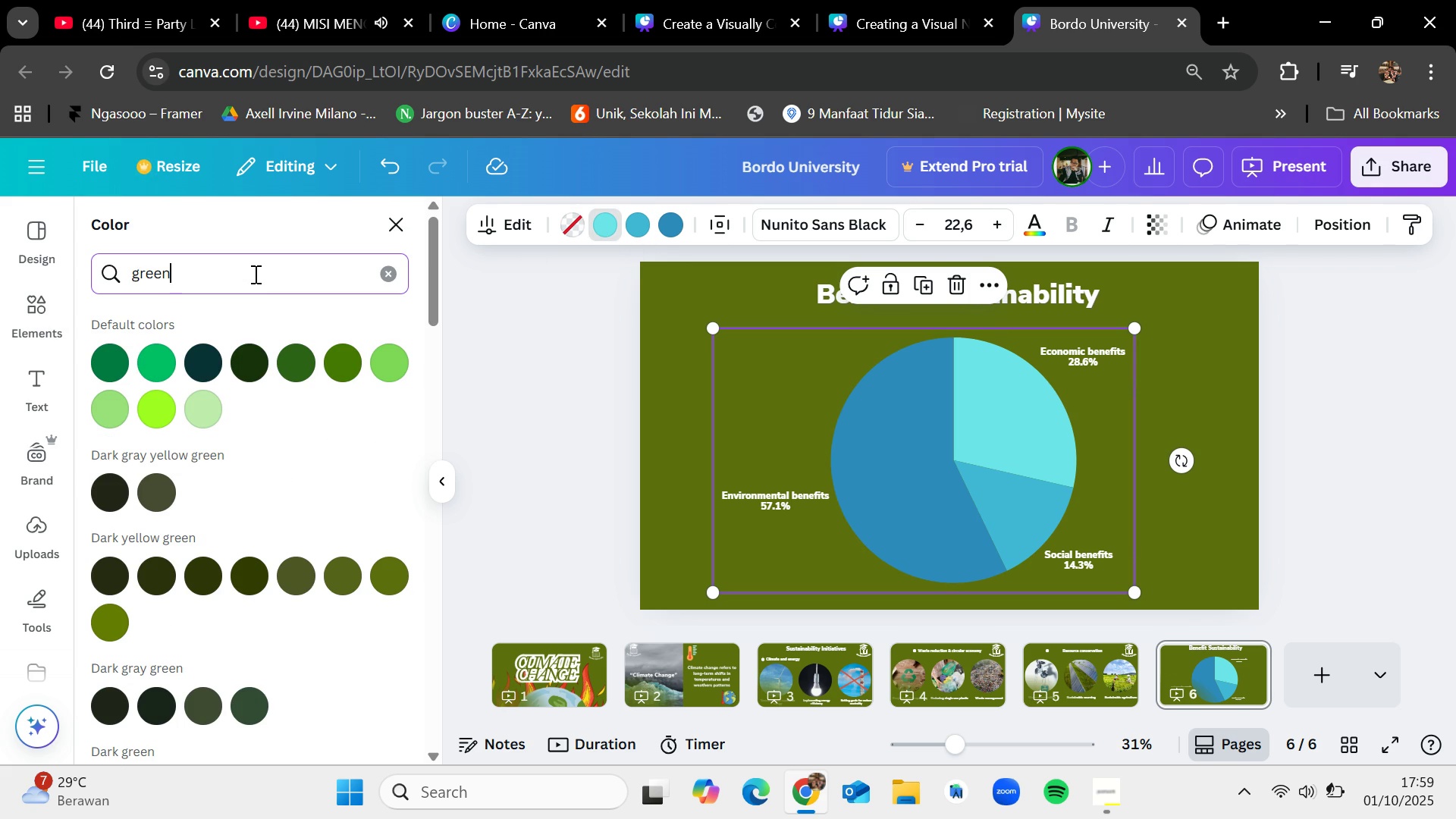 
key(Enter)
 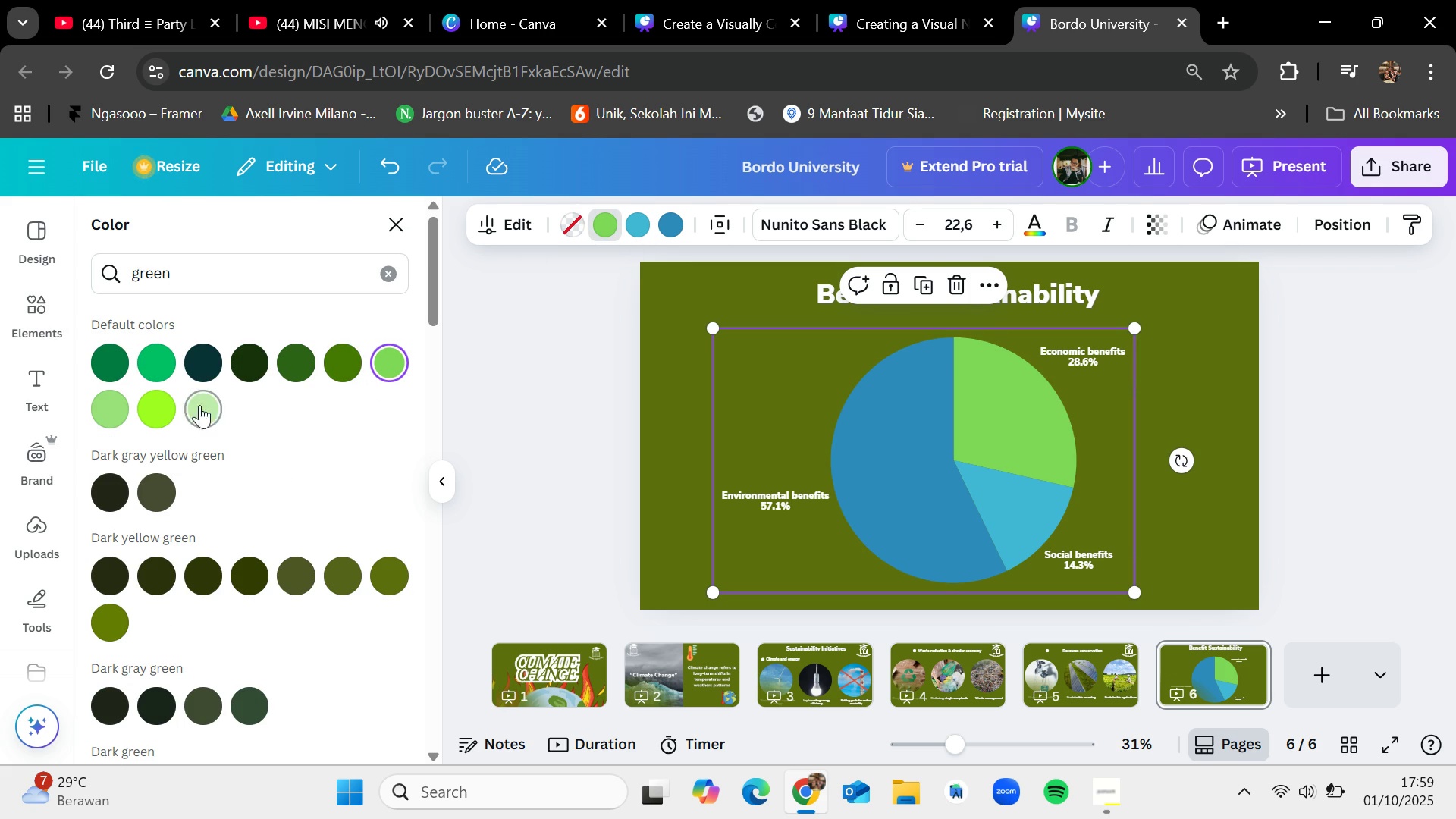 
wait(6.22)
 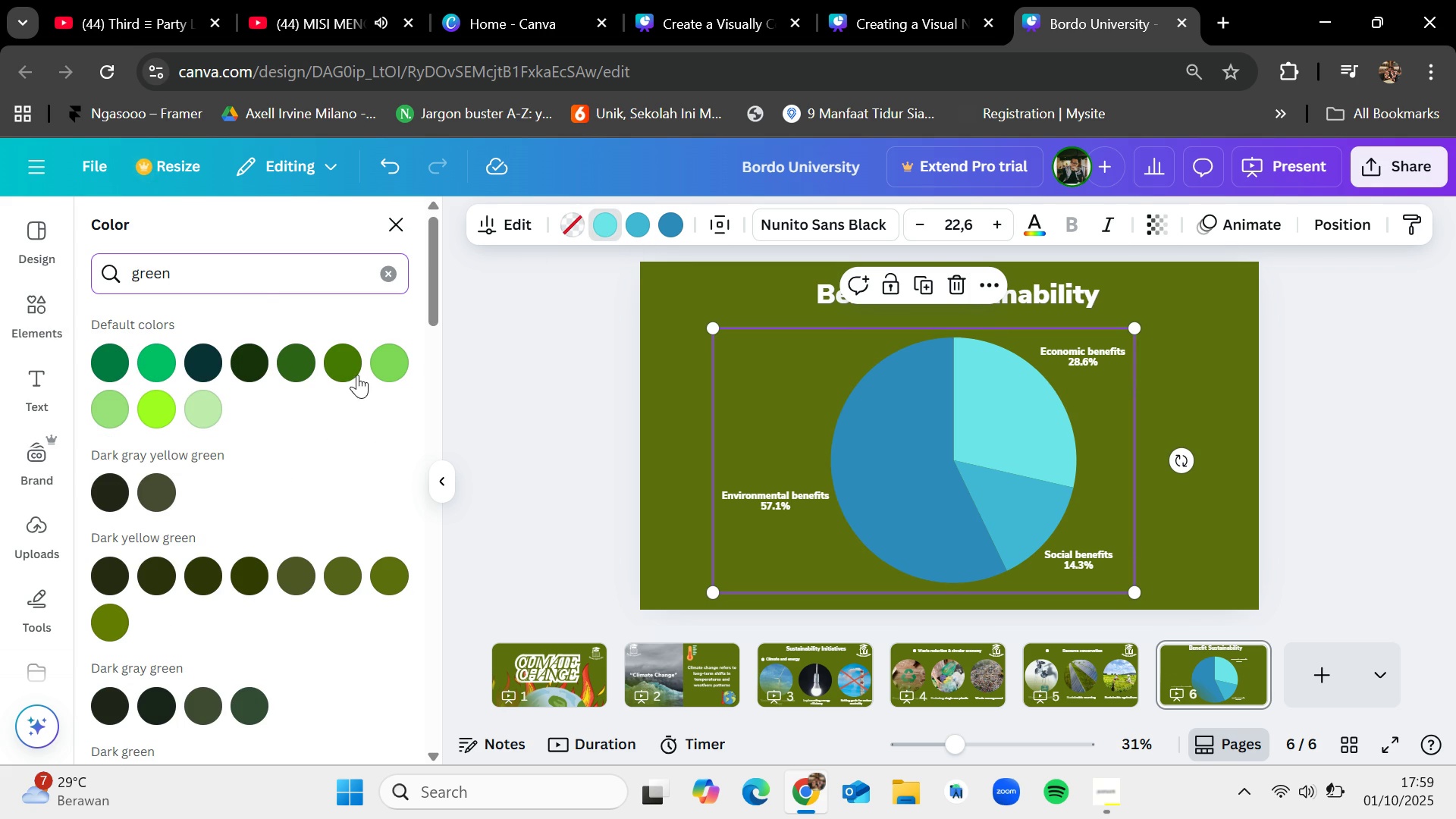 
left_click([626, 221])
 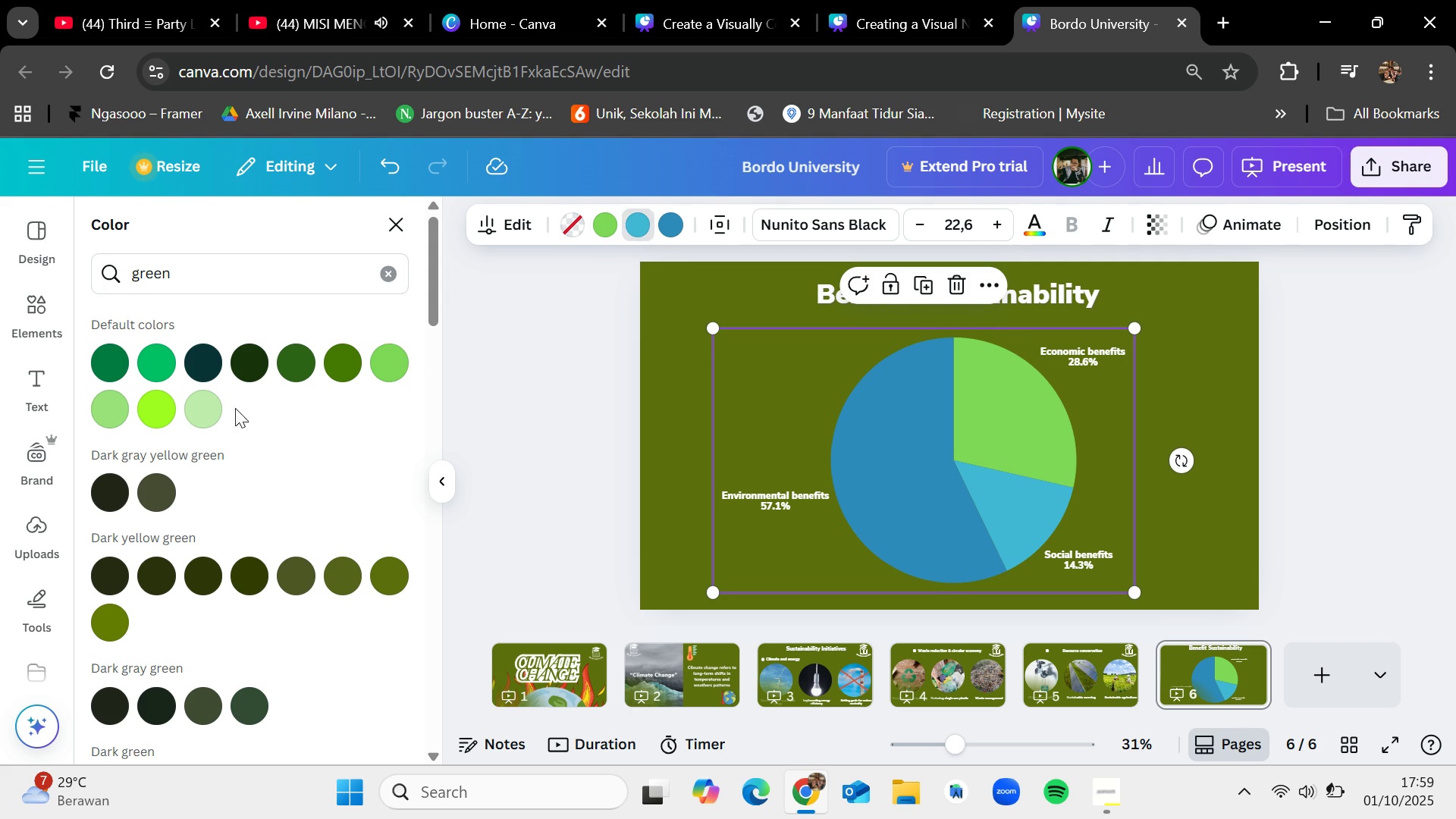 
left_click([202, 408])
 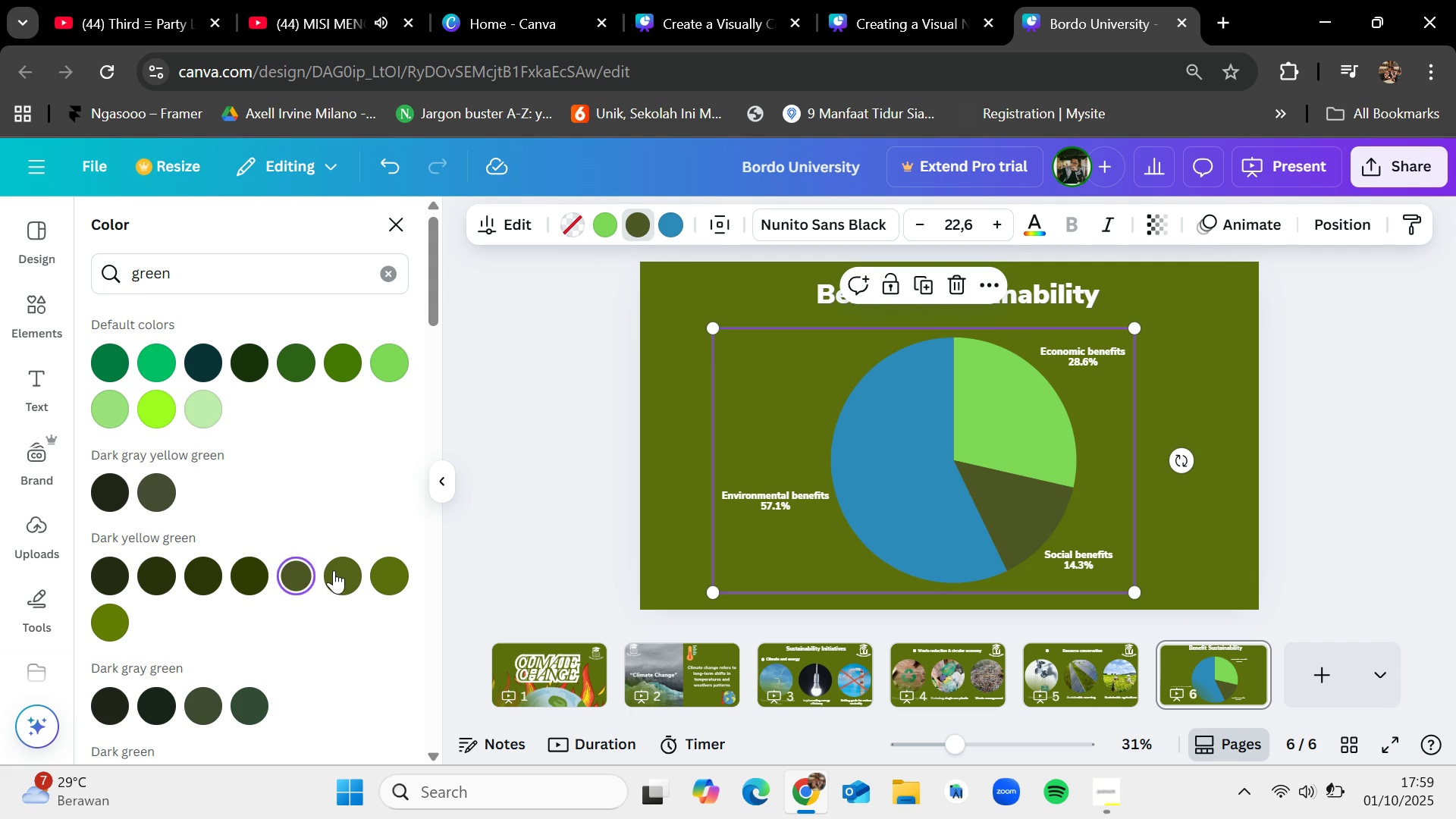 
scroll: coordinate [342, 587], scroll_direction: down, amount: 5.0
 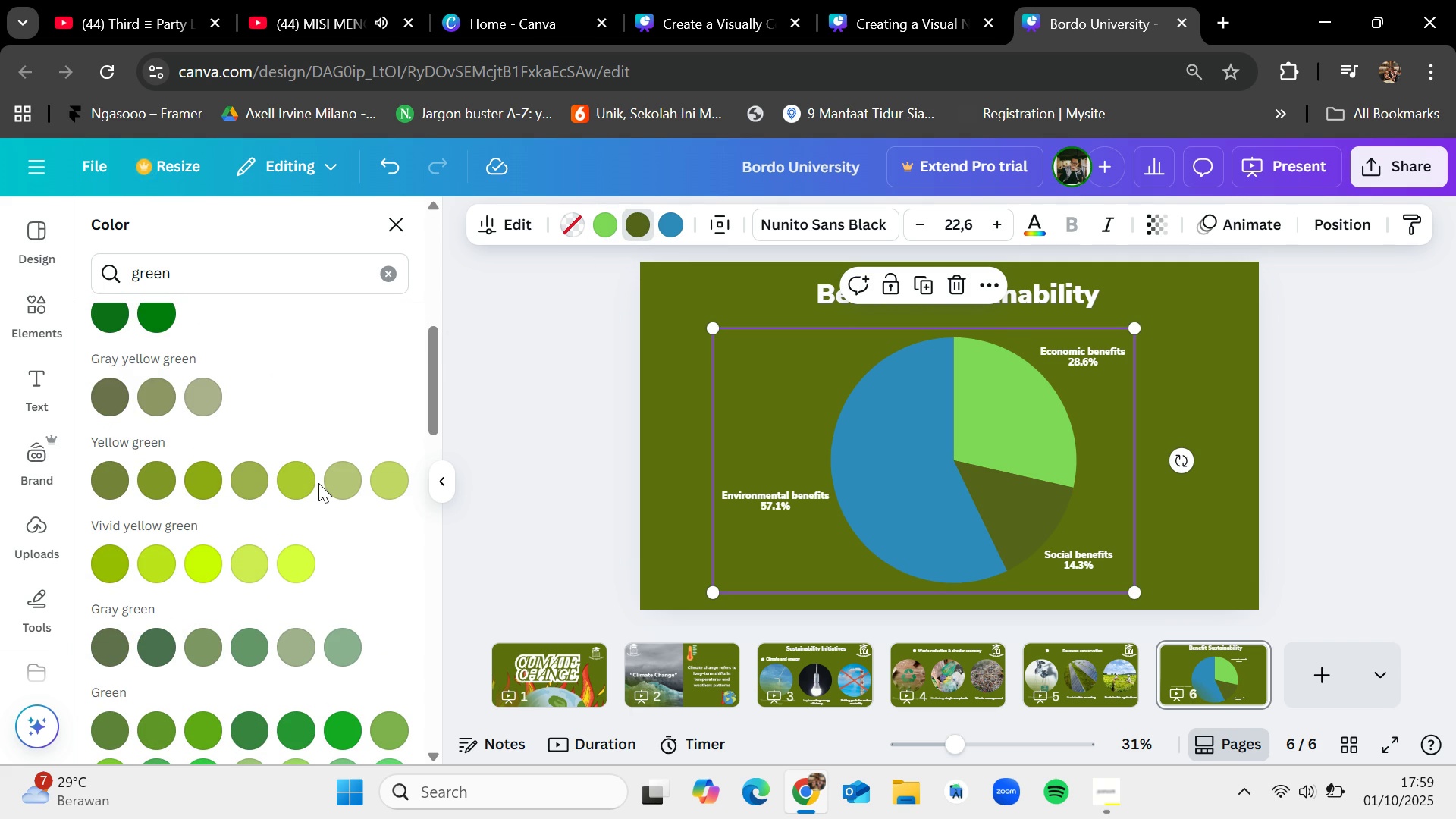 
left_click([318, 482])
 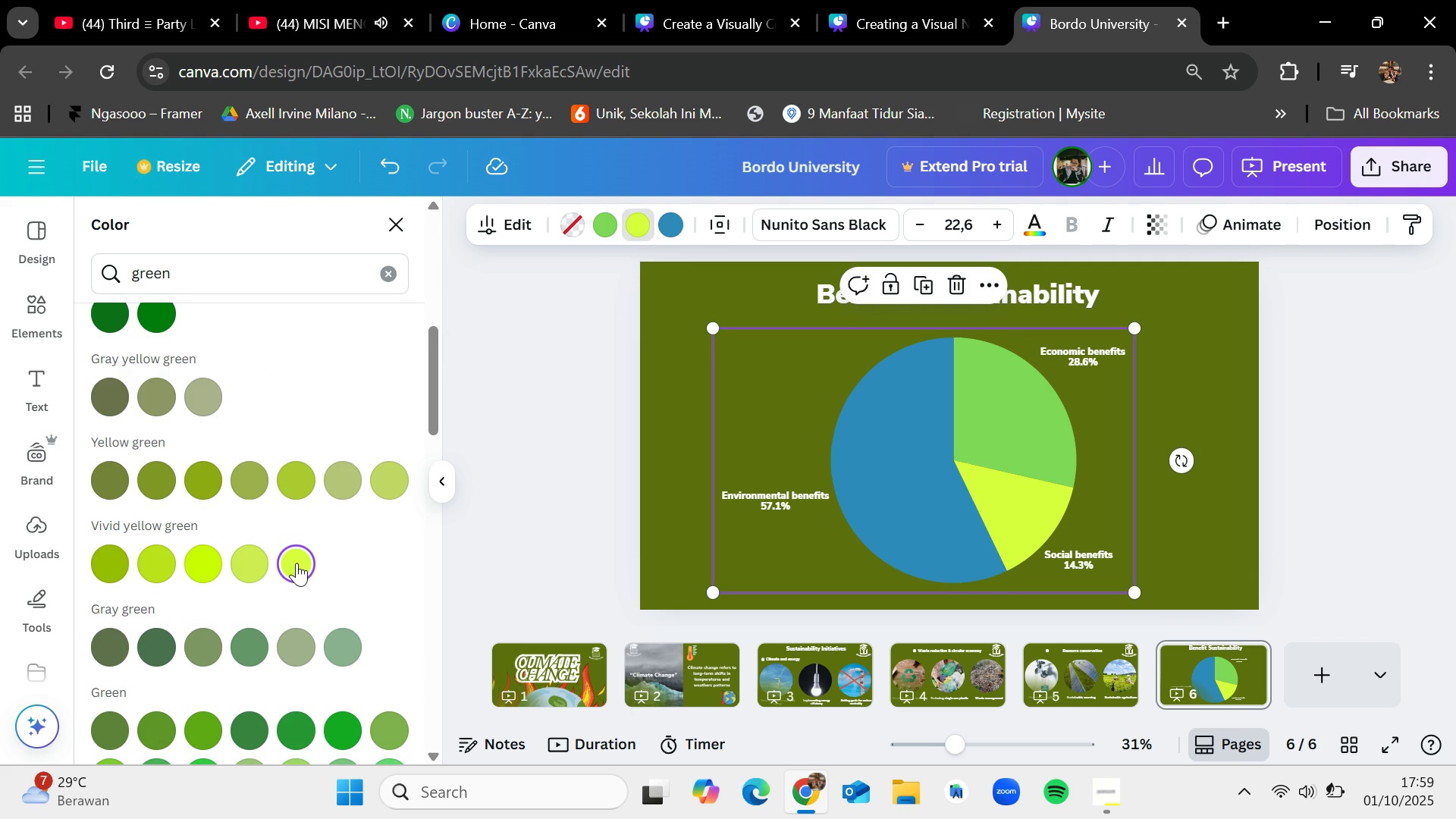 
left_click([209, 563])
 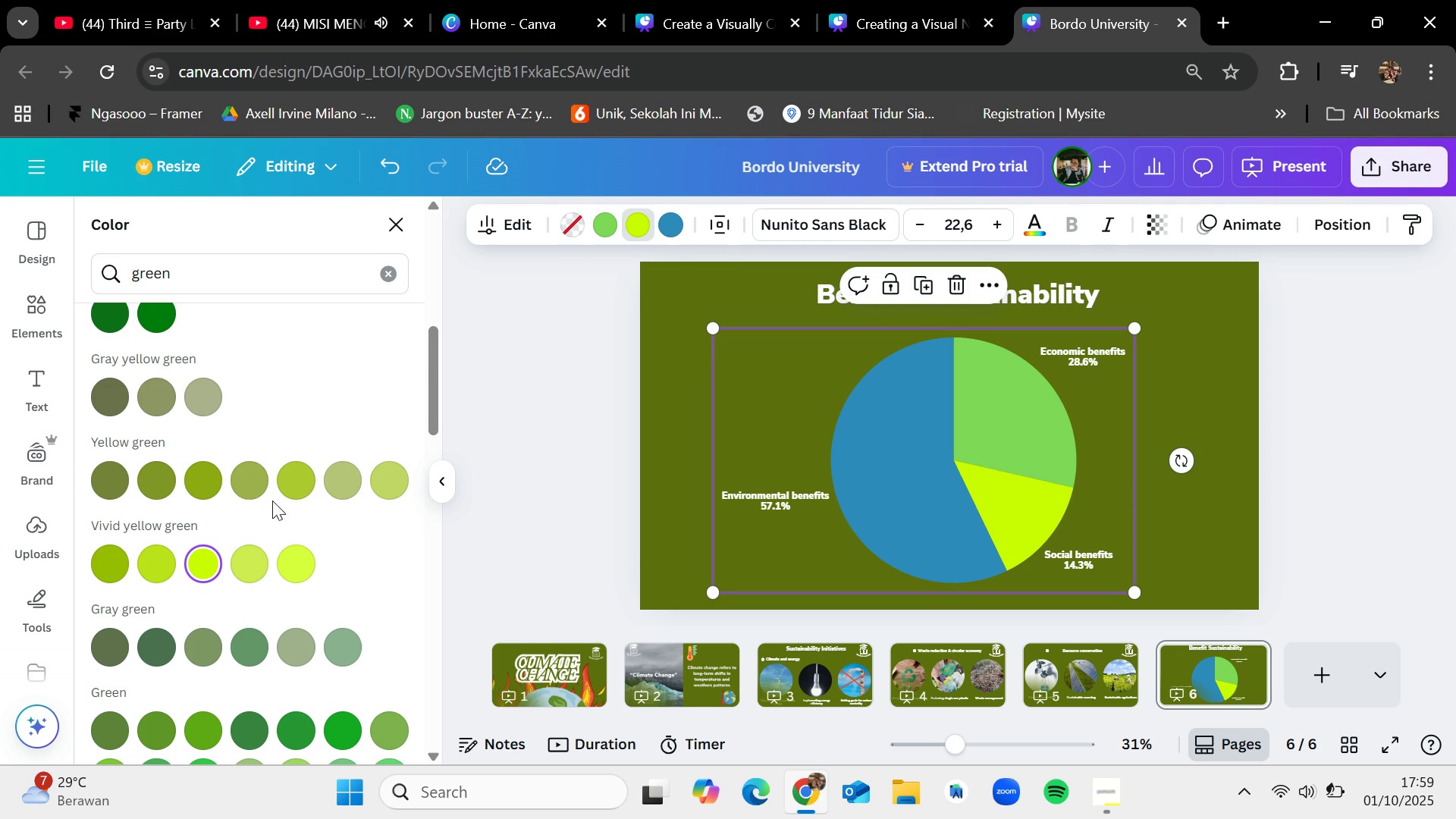 
mouse_move([299, 483])
 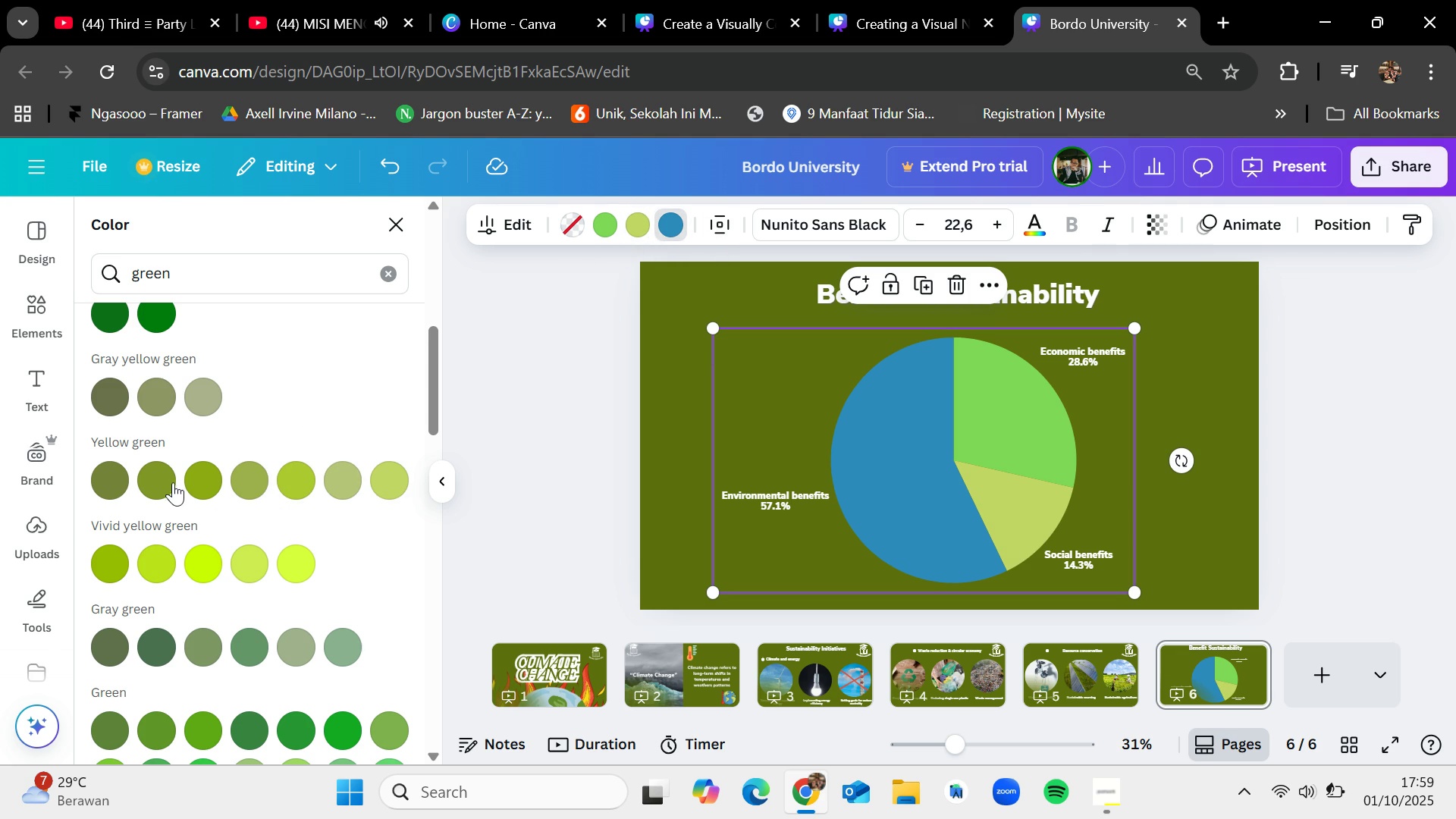 
left_click([189, 473])
 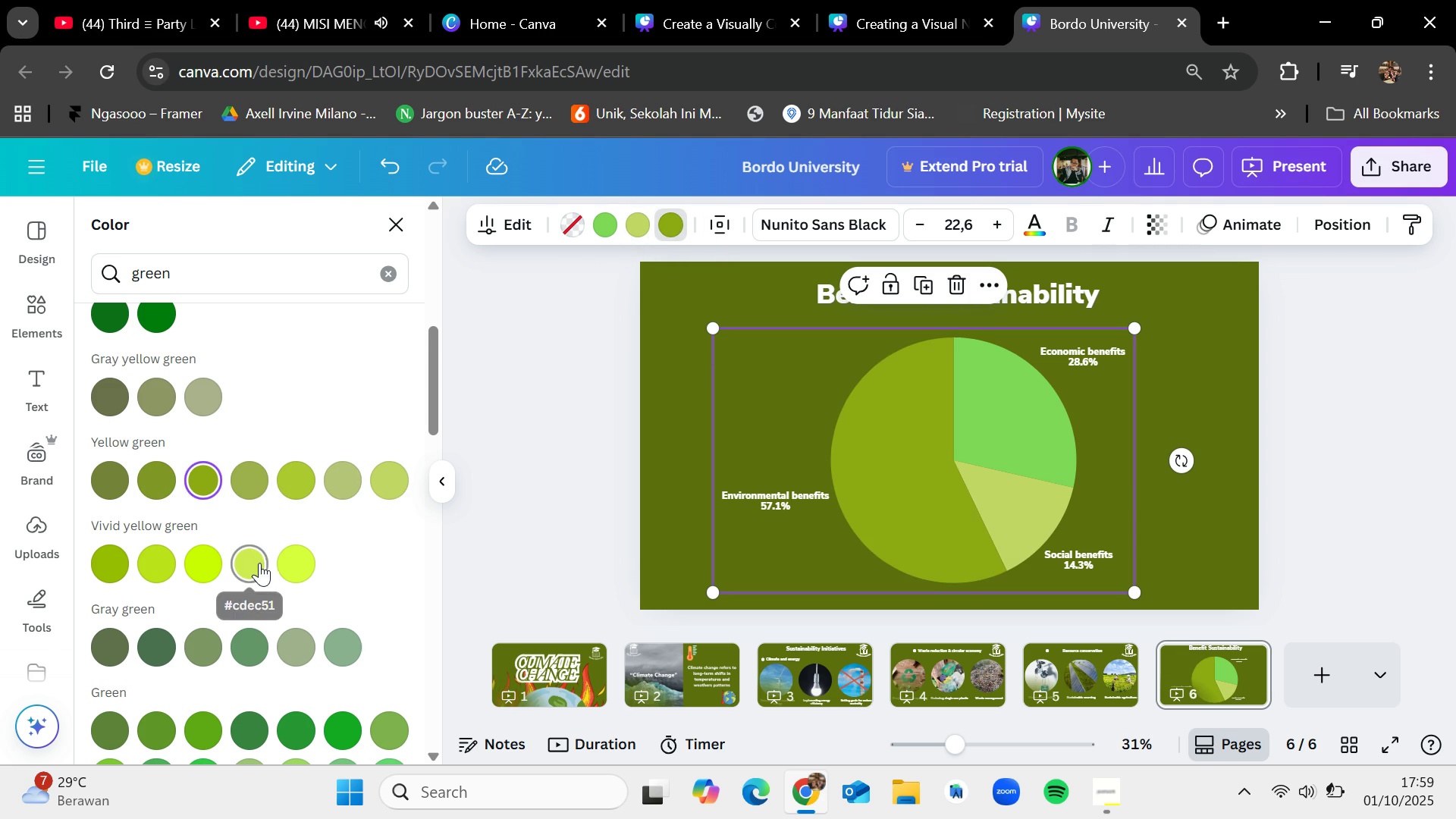 
left_click([283, 562])
 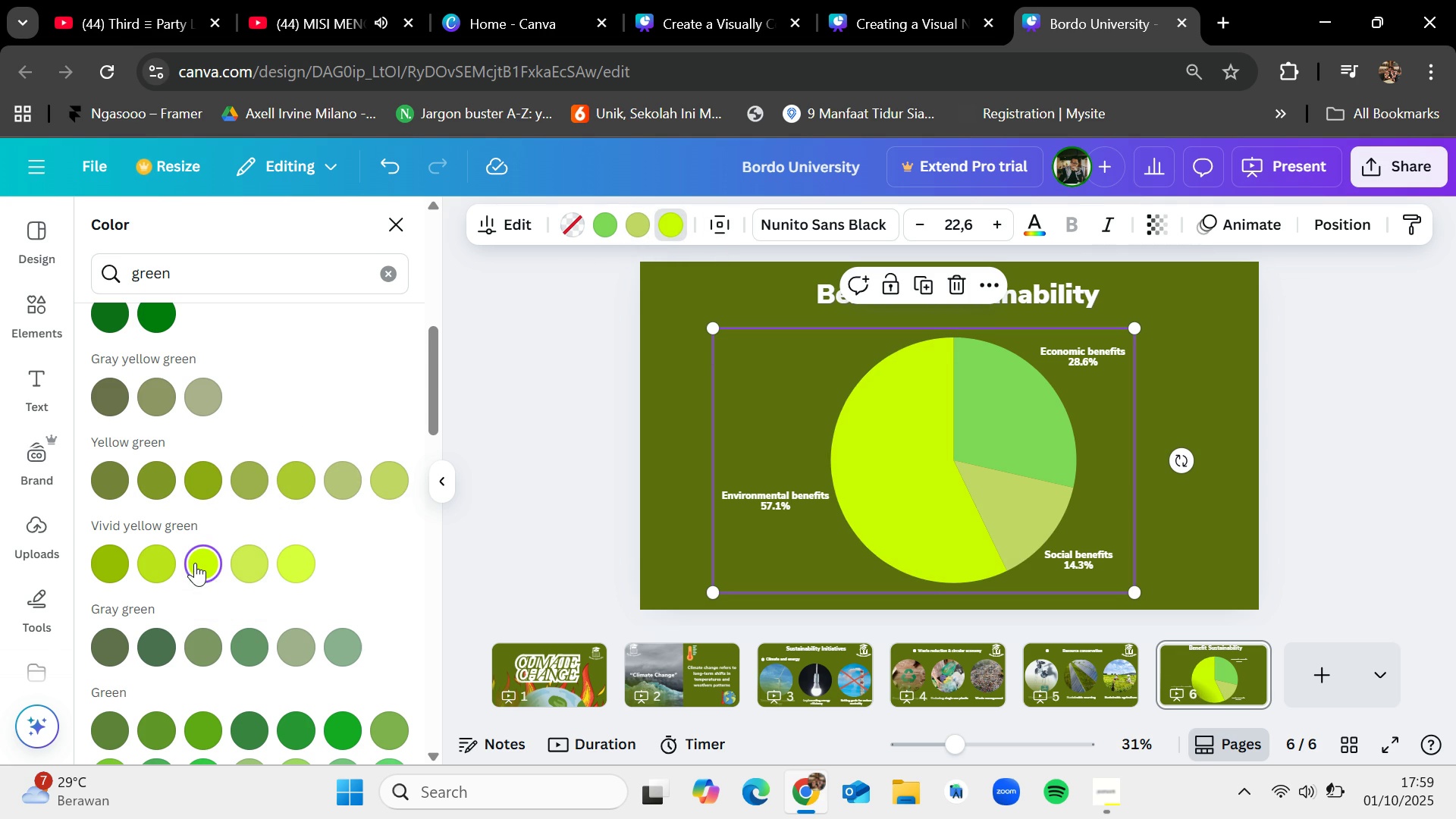 
scroll: coordinate [220, 592], scroll_direction: down, amount: 1.0
 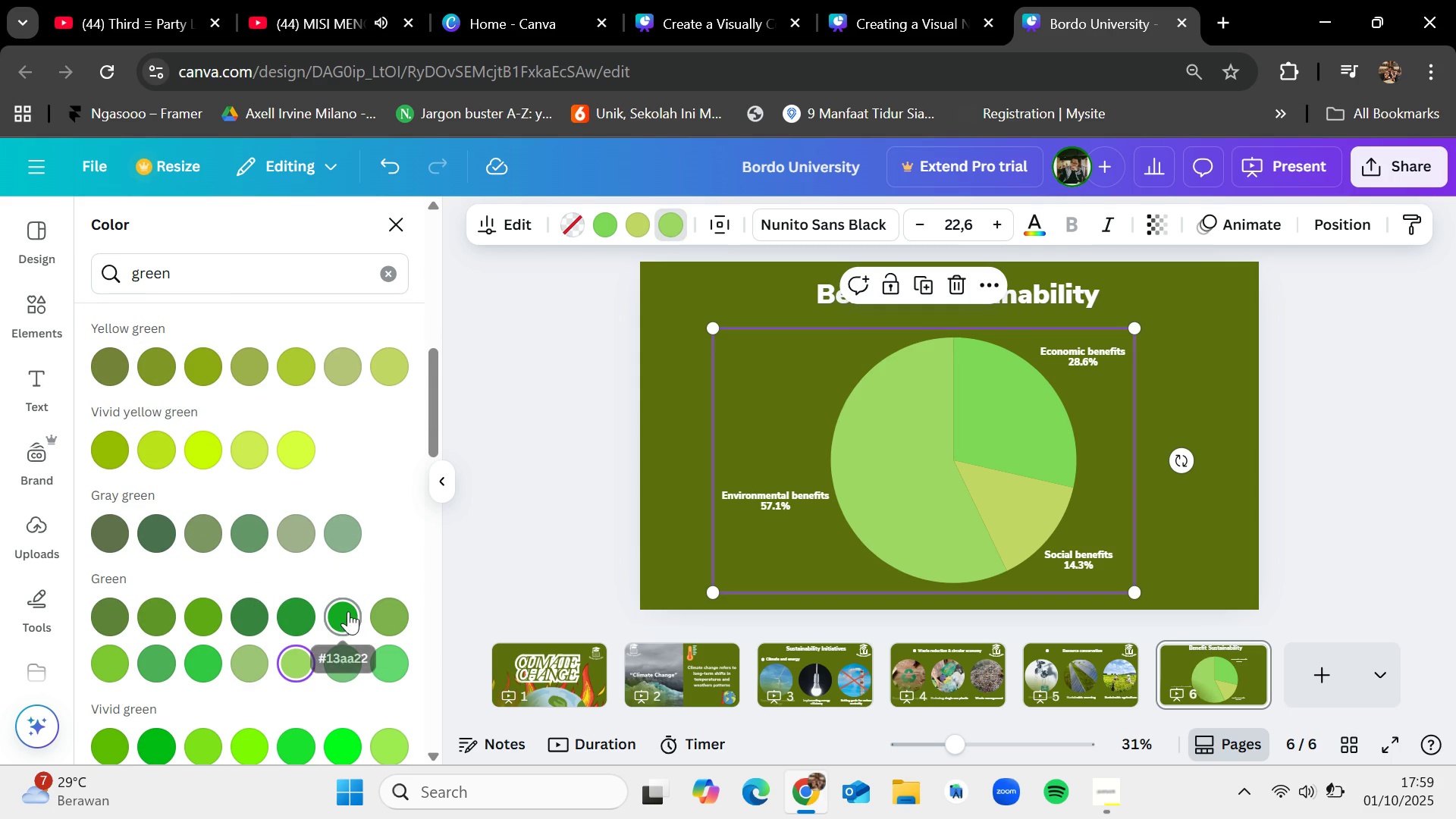 
left_click([375, 599])
 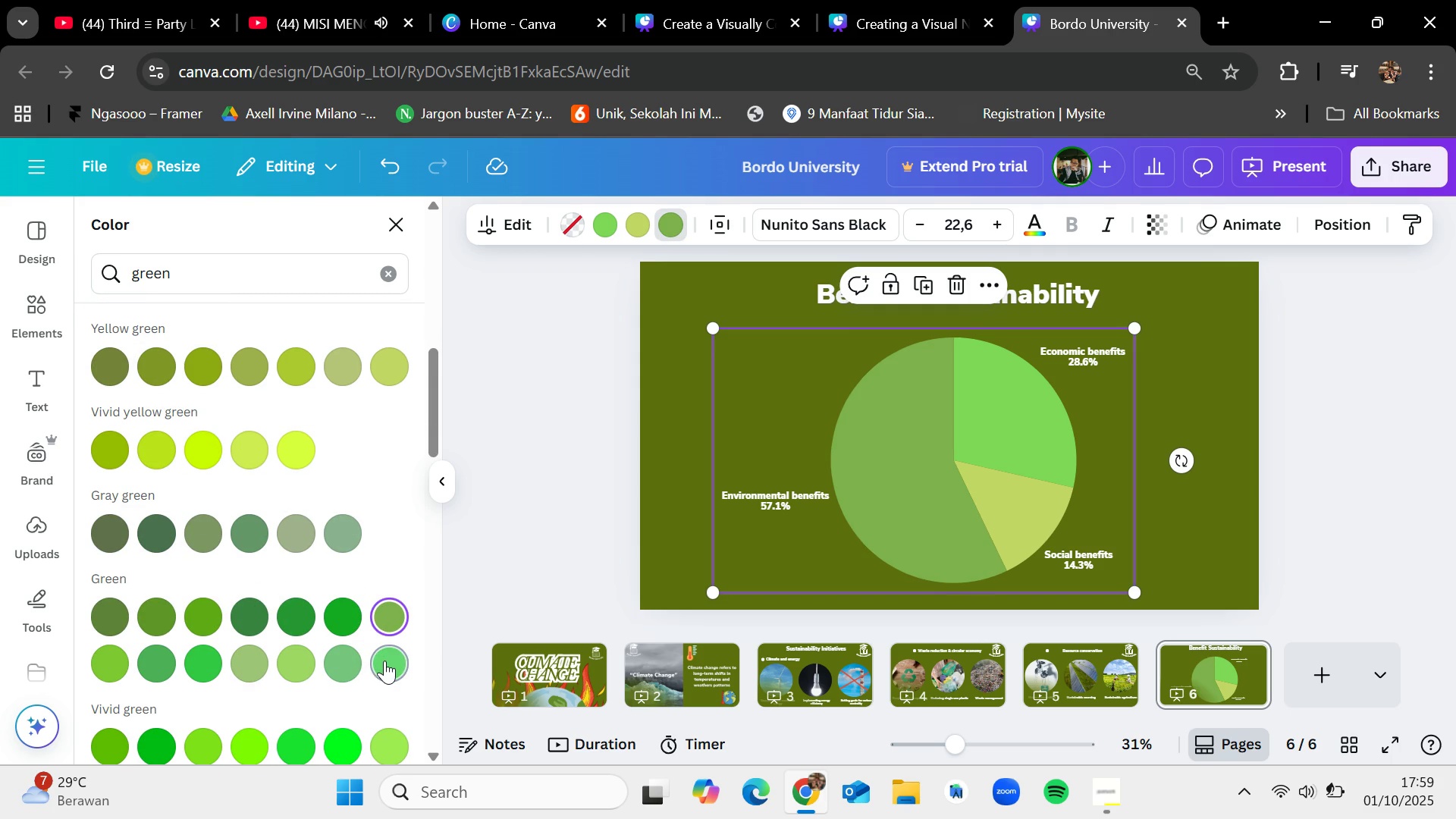 
scroll: coordinate [384, 661], scroll_direction: down, amount: 1.0
 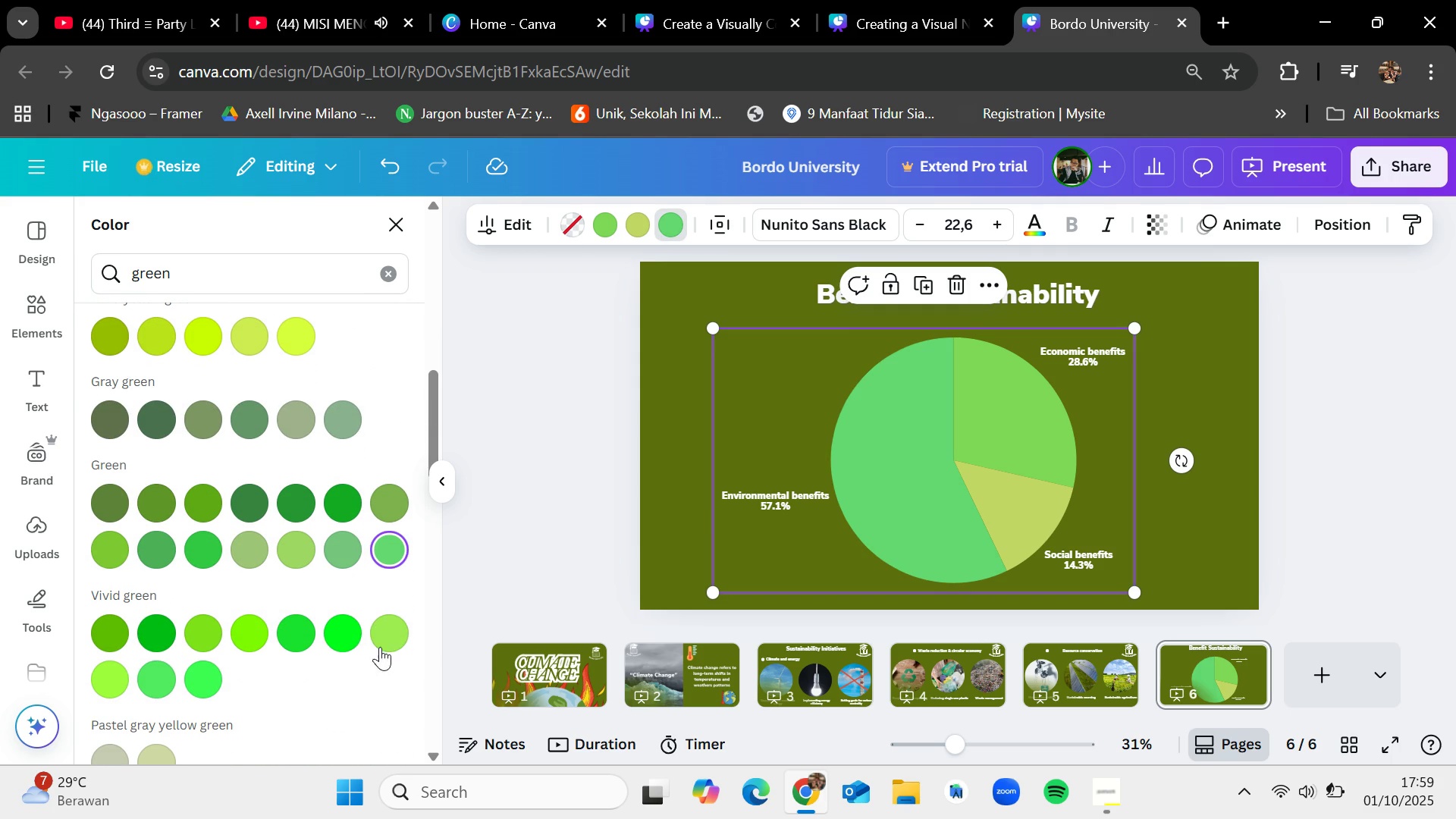 
left_click([381, 622])
 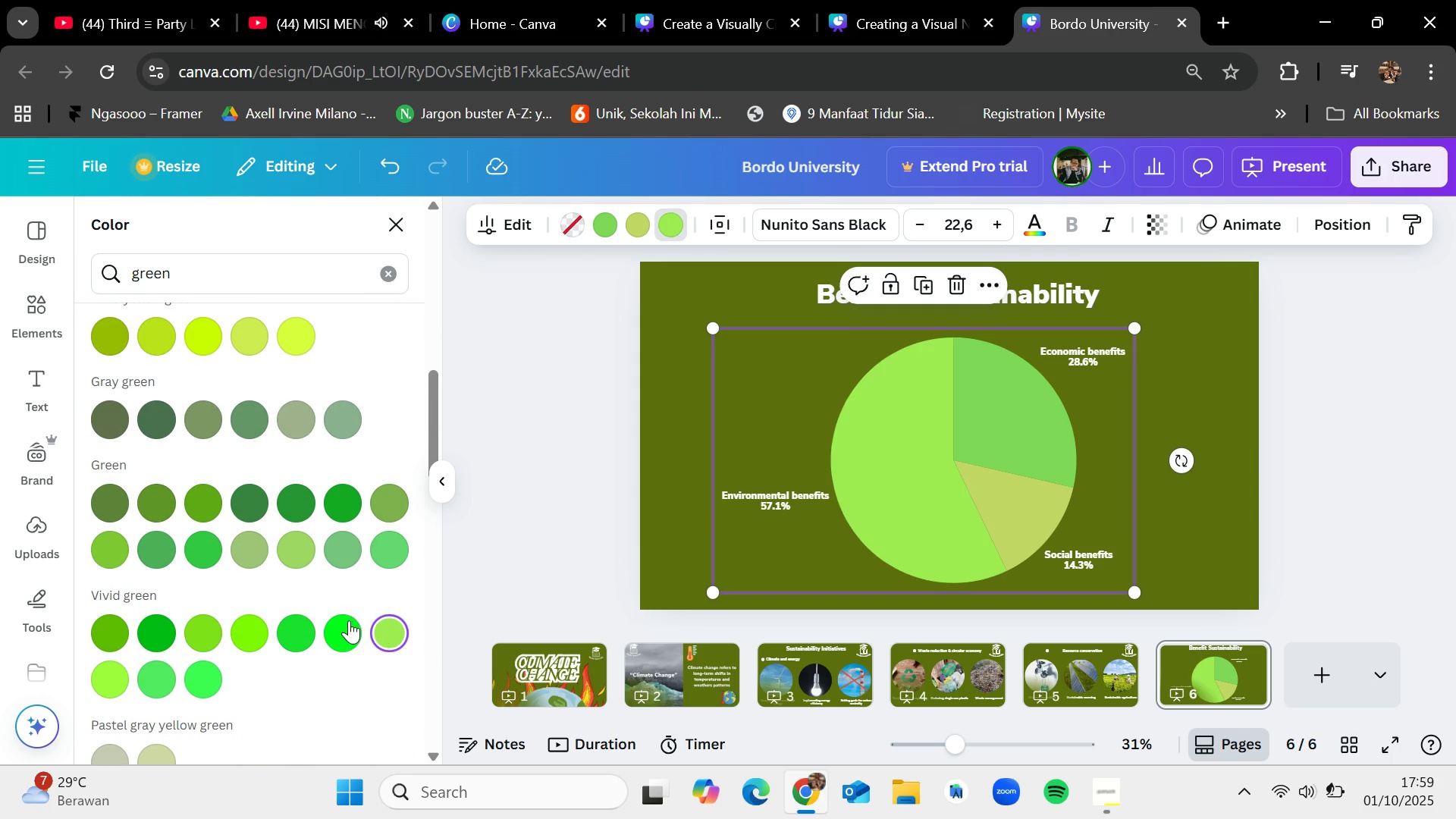 
left_click([349, 620])
 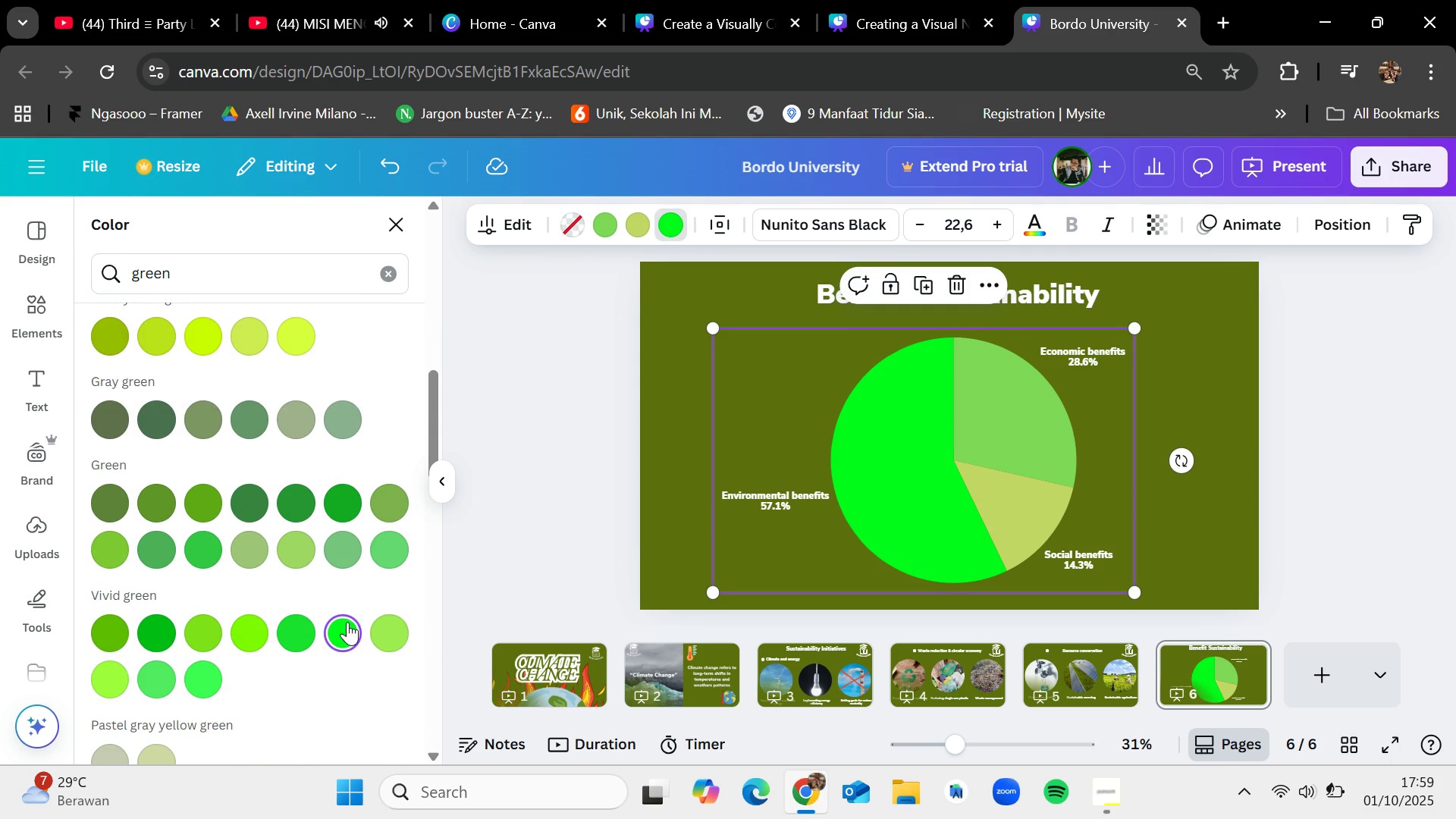 
scroll: coordinate [347, 622], scroll_direction: down, amount: 2.0
 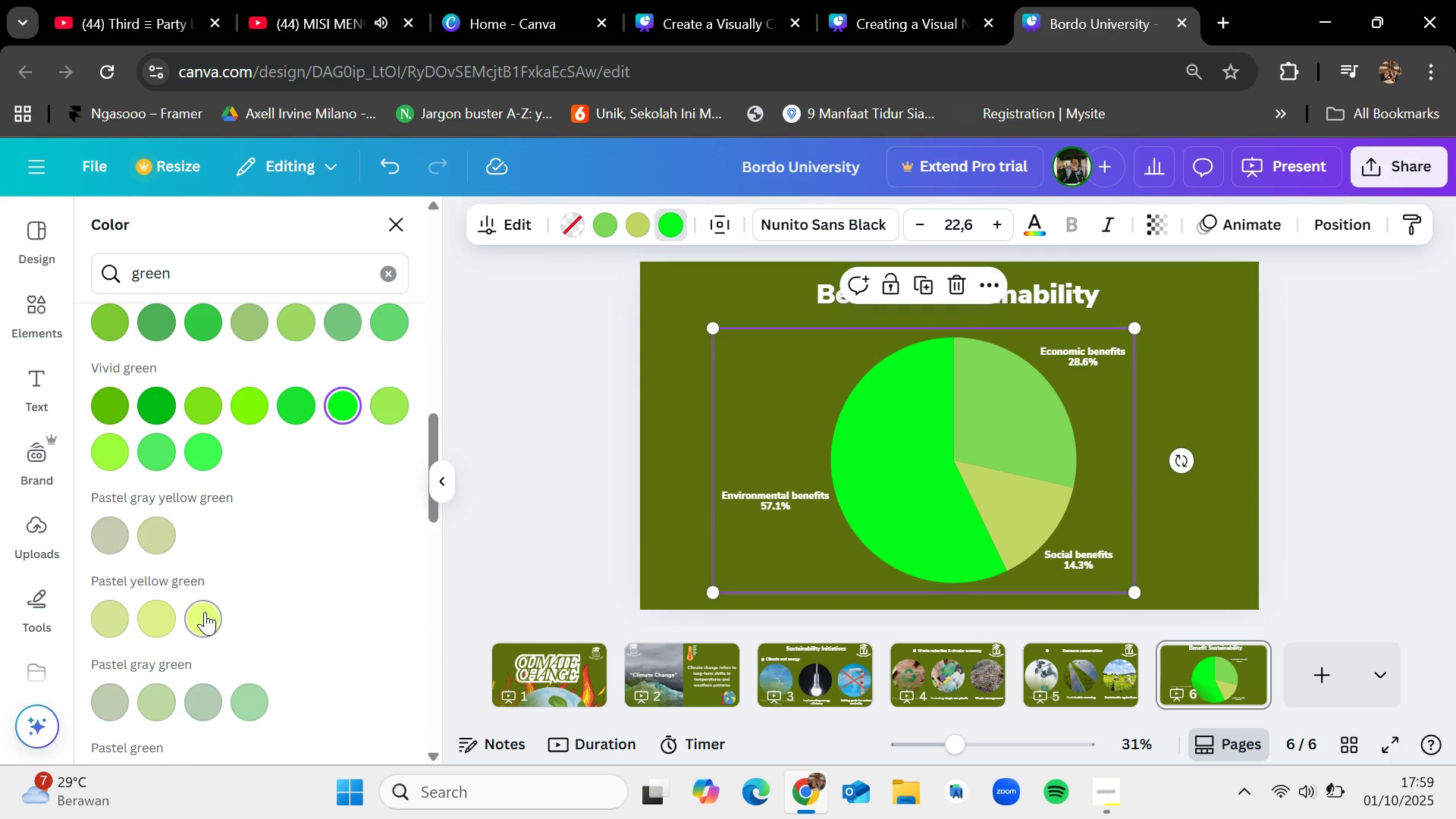 
scroll: coordinate [276, 615], scroll_direction: up, amount: 10.0
 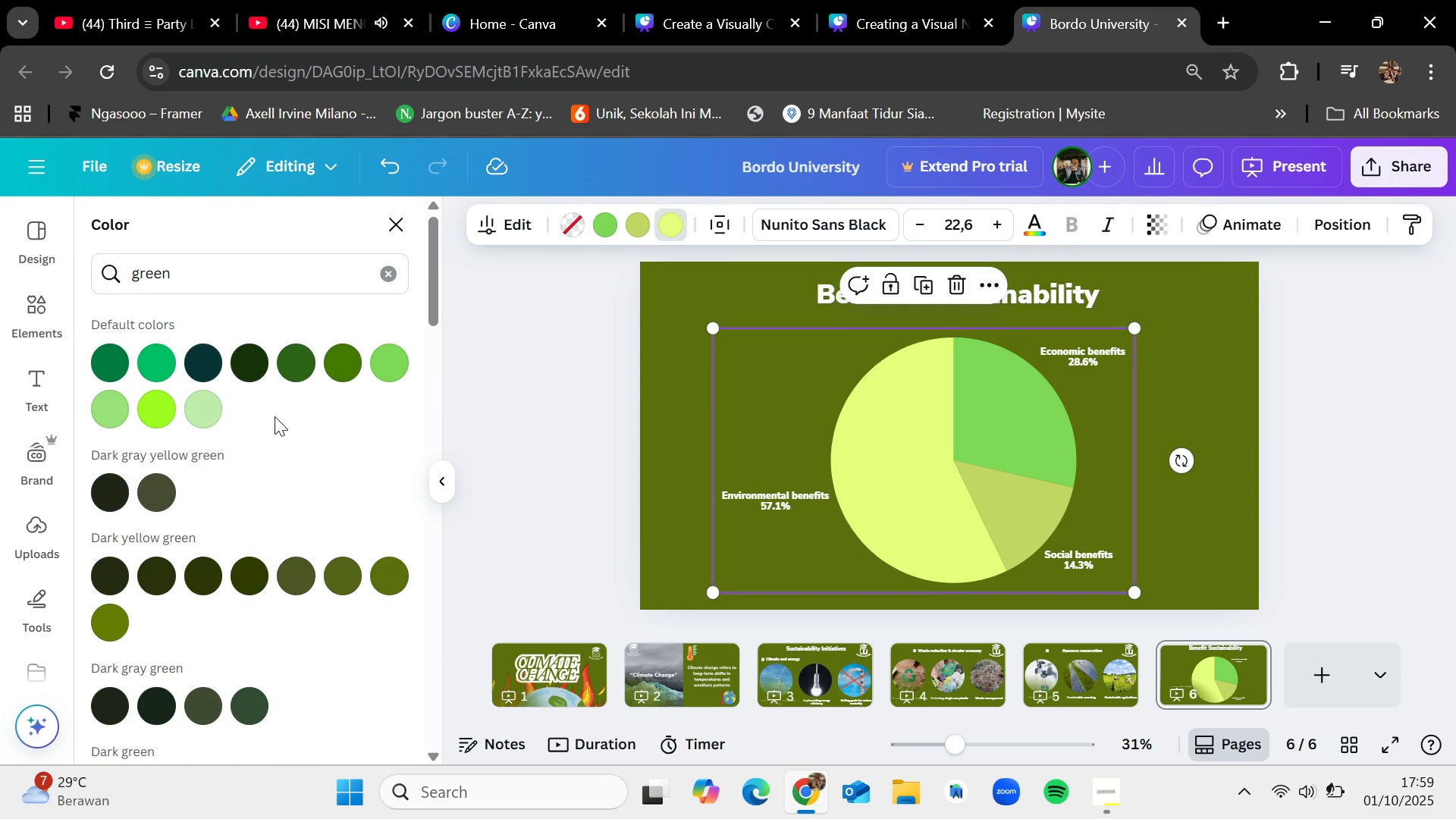 
mouse_move([235, 403])
 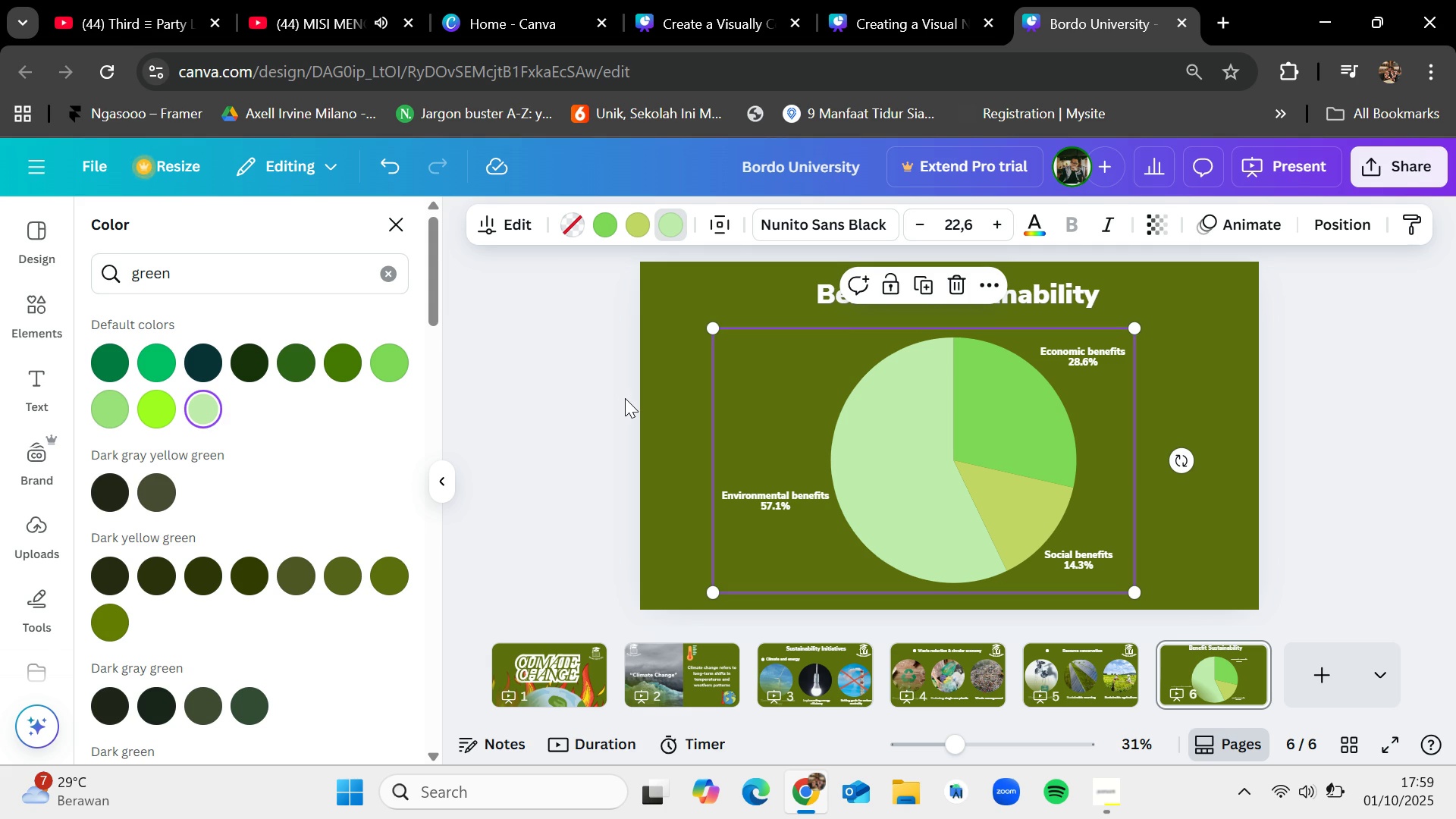 
left_click([618, 399])
 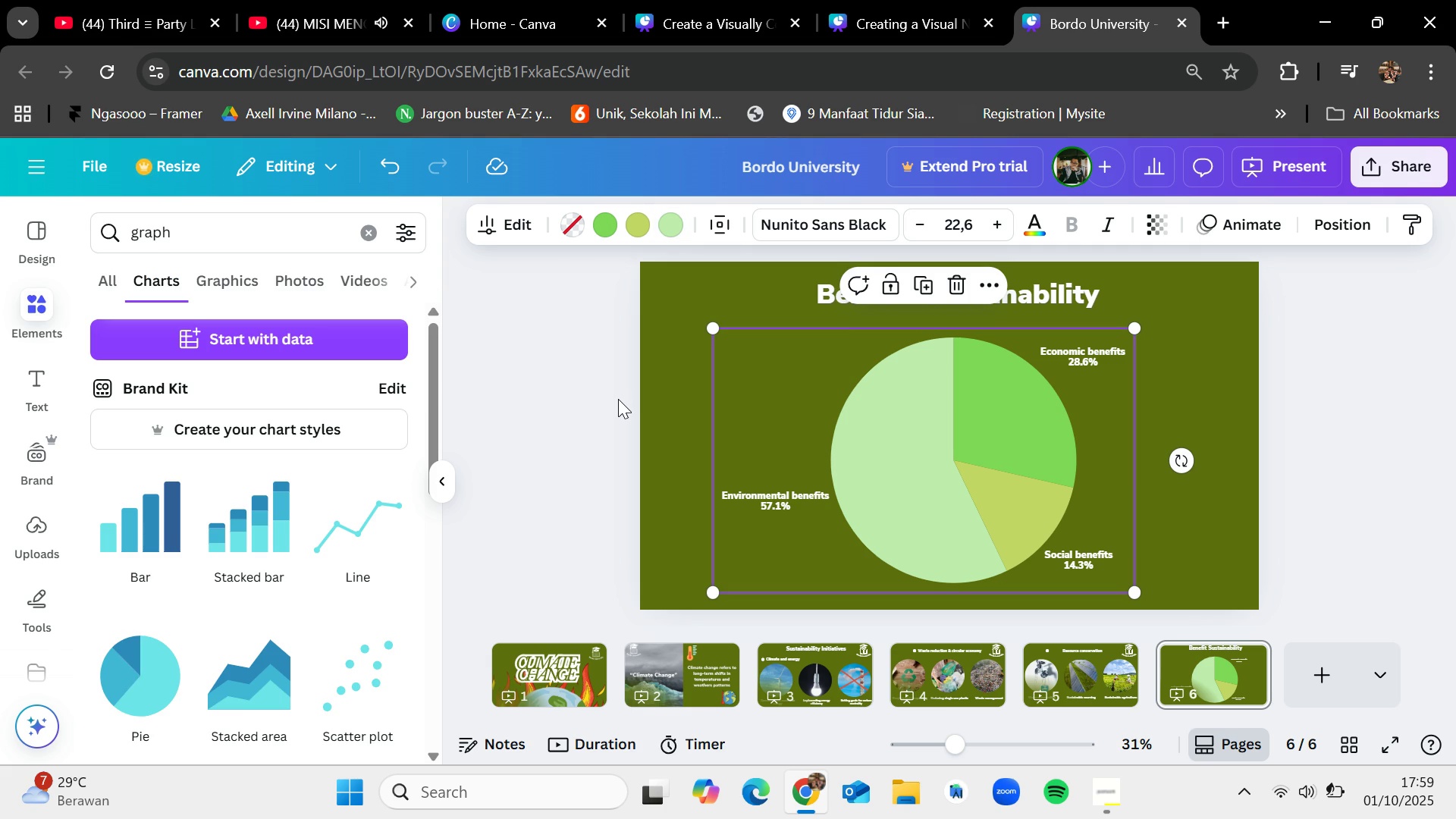 
left_click([618, 399])
 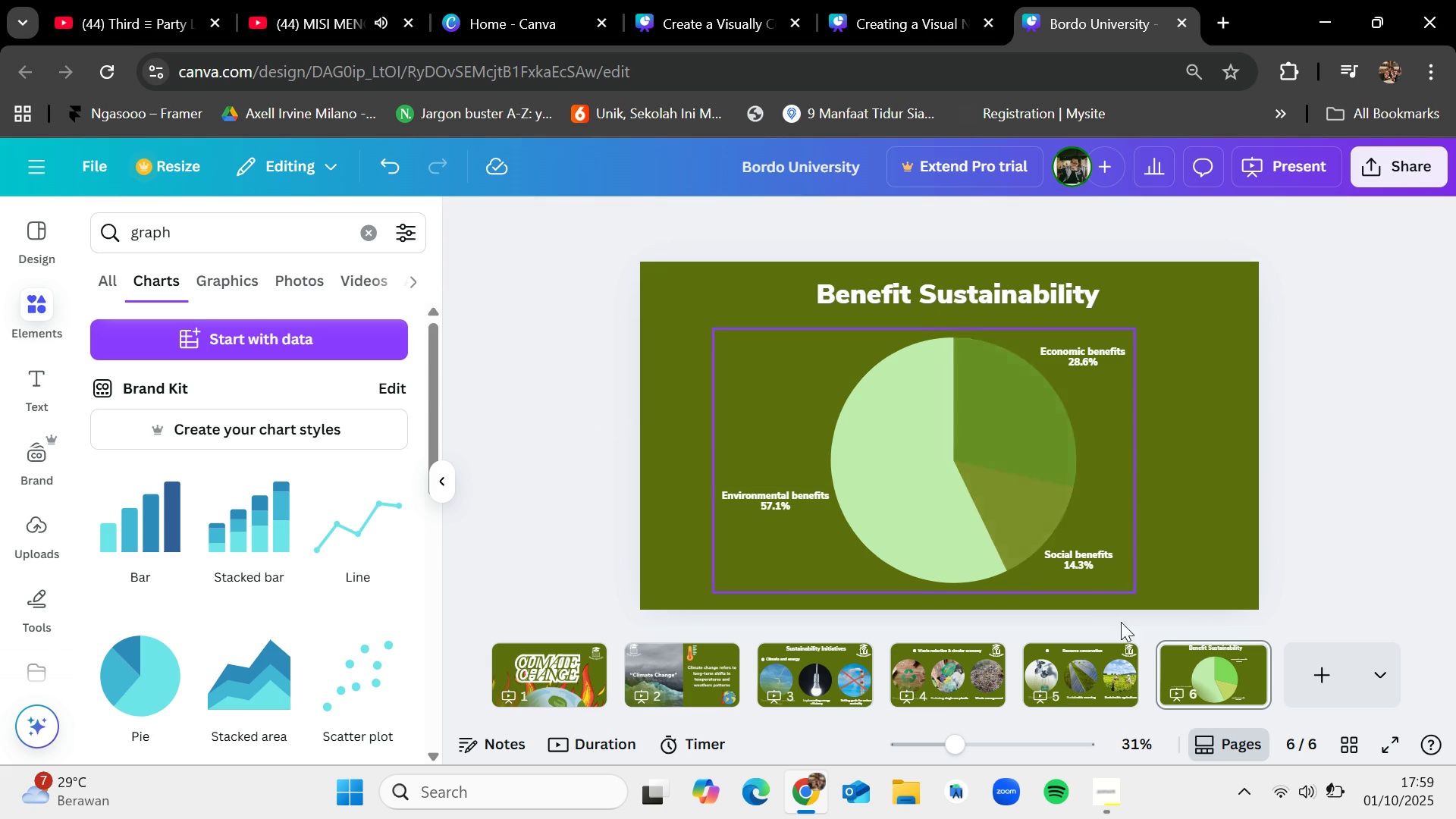 
left_click([1092, 664])
 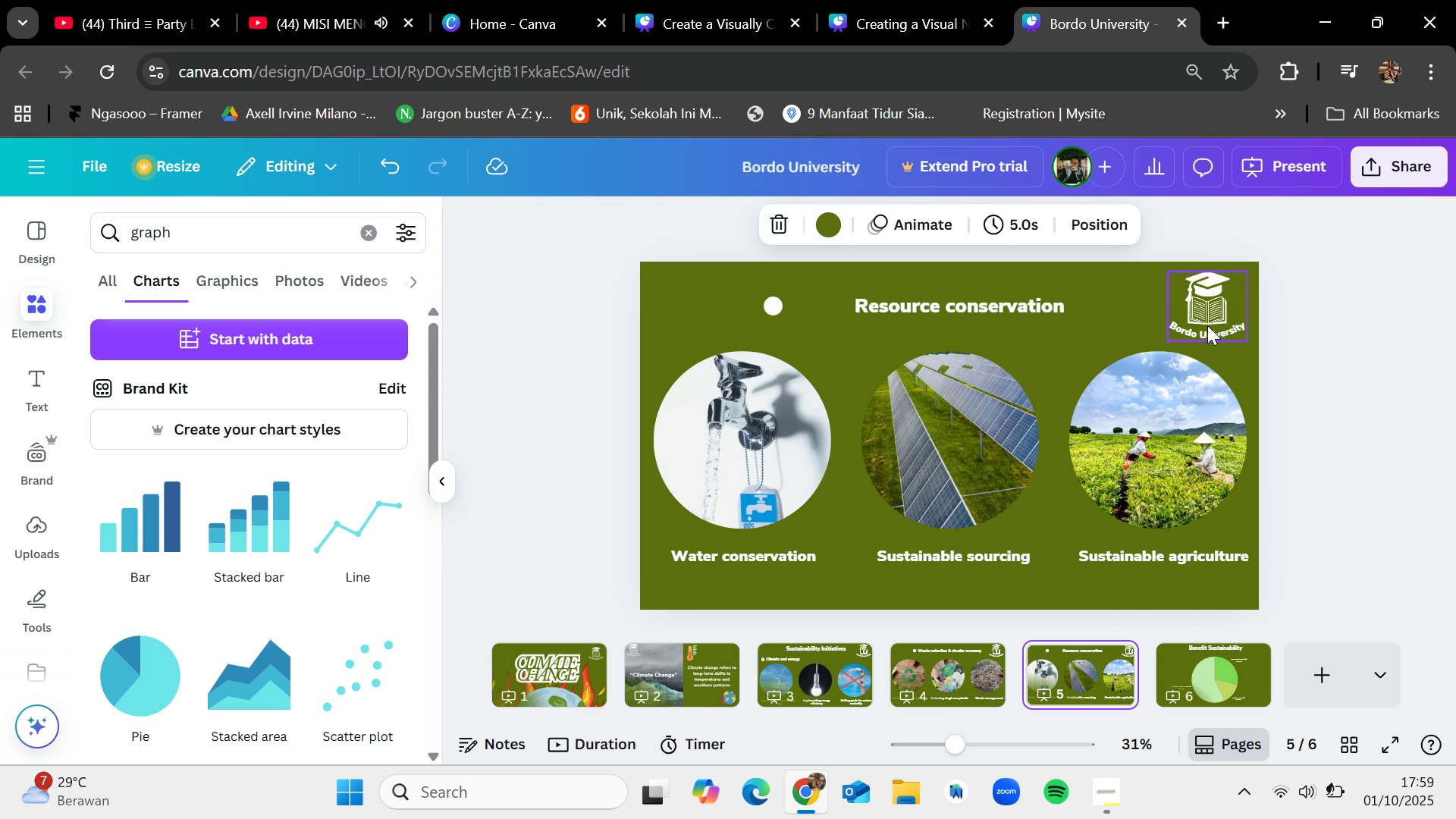 
left_click([1206, 319])
 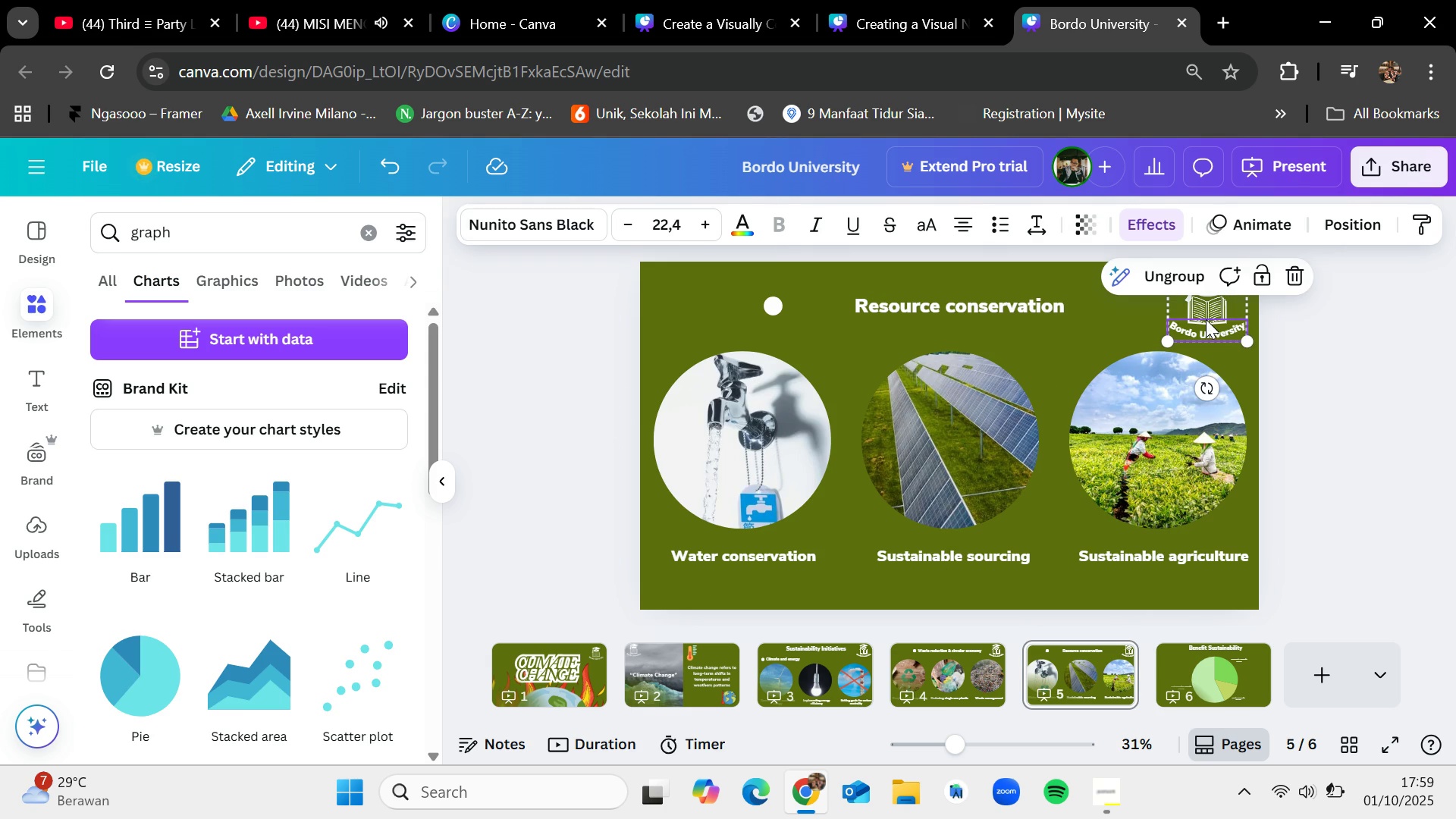 
key(Control+C)
 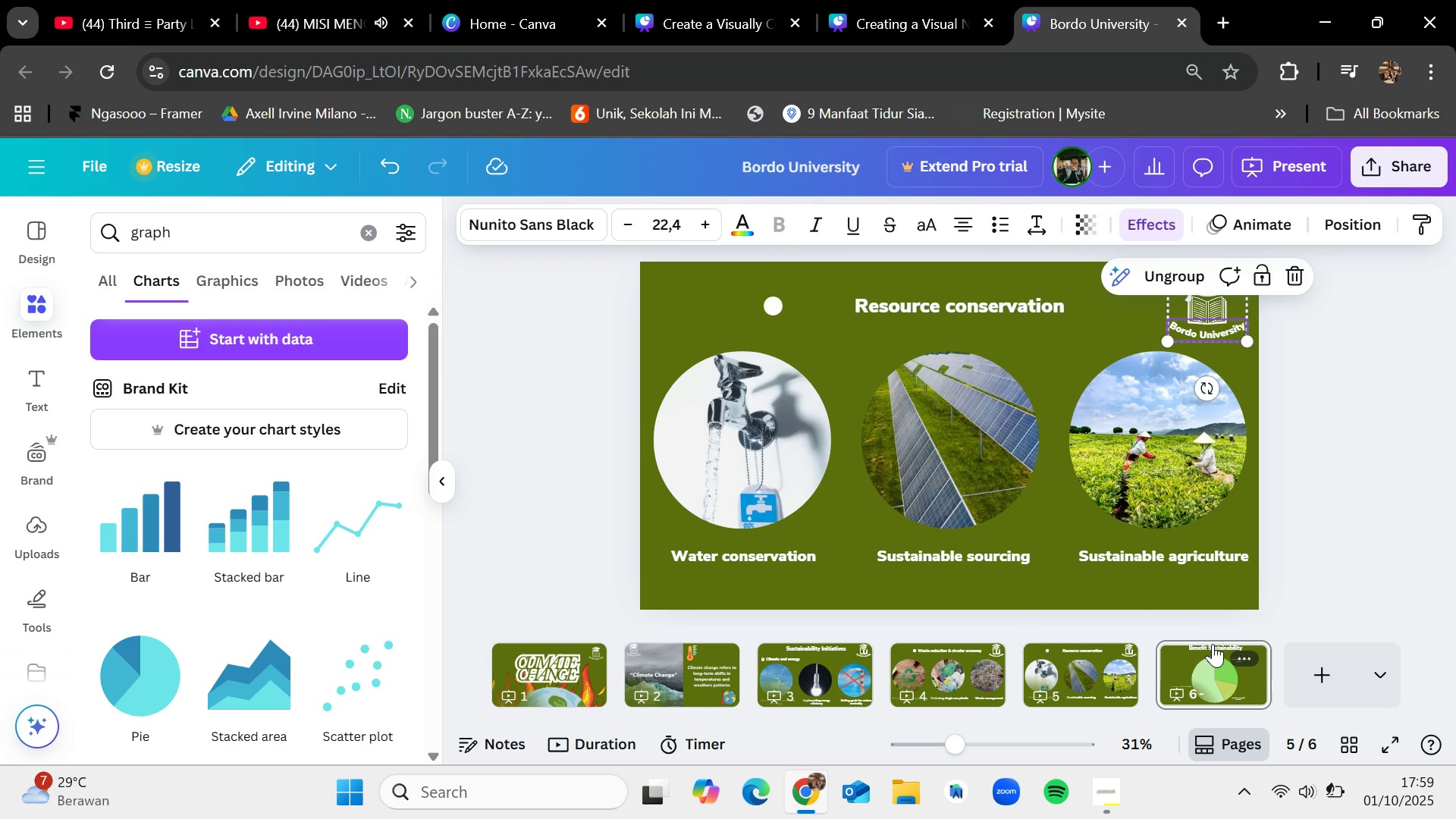 
key(Control+V)
 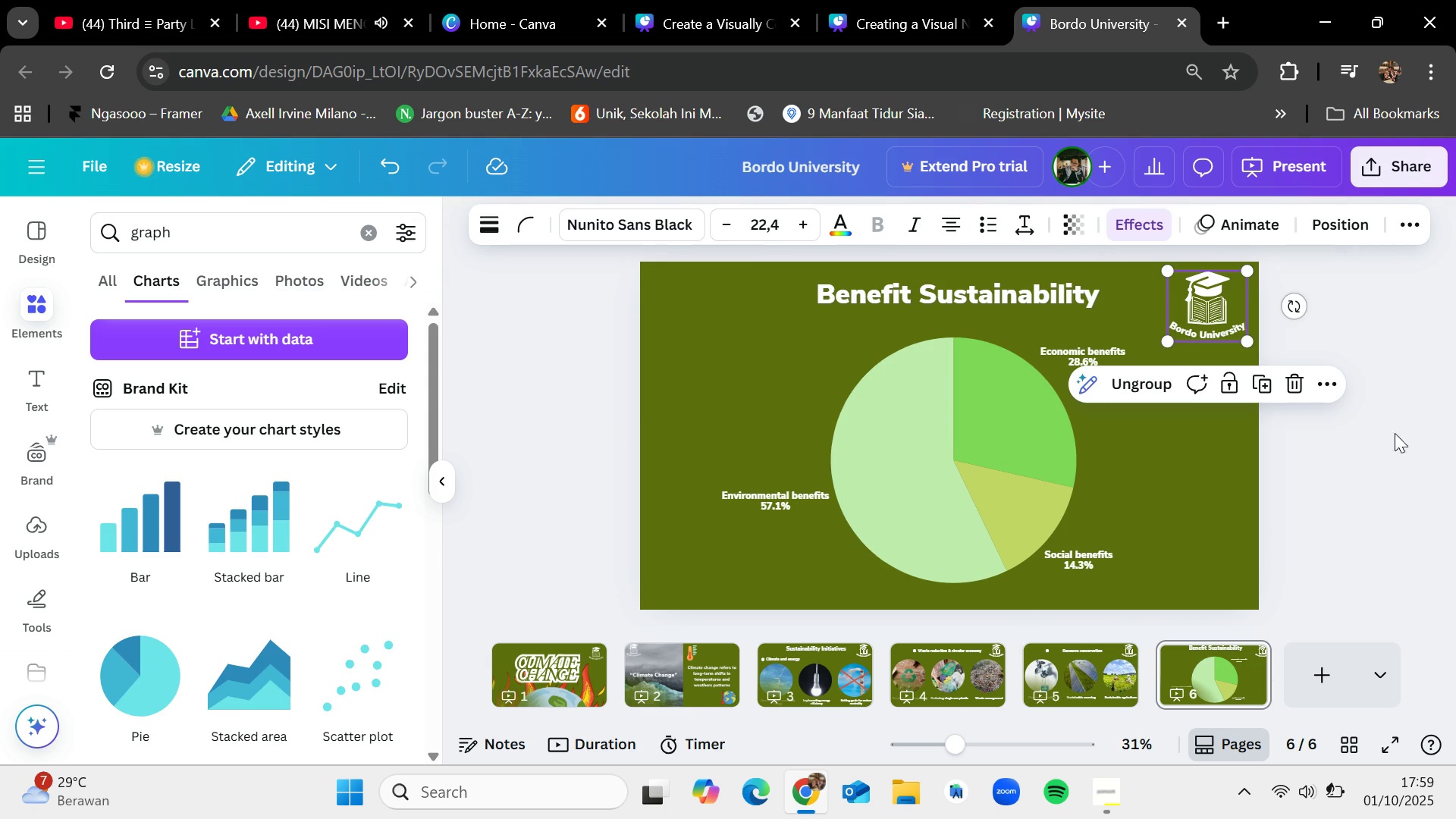 
left_click([1414, 421])
 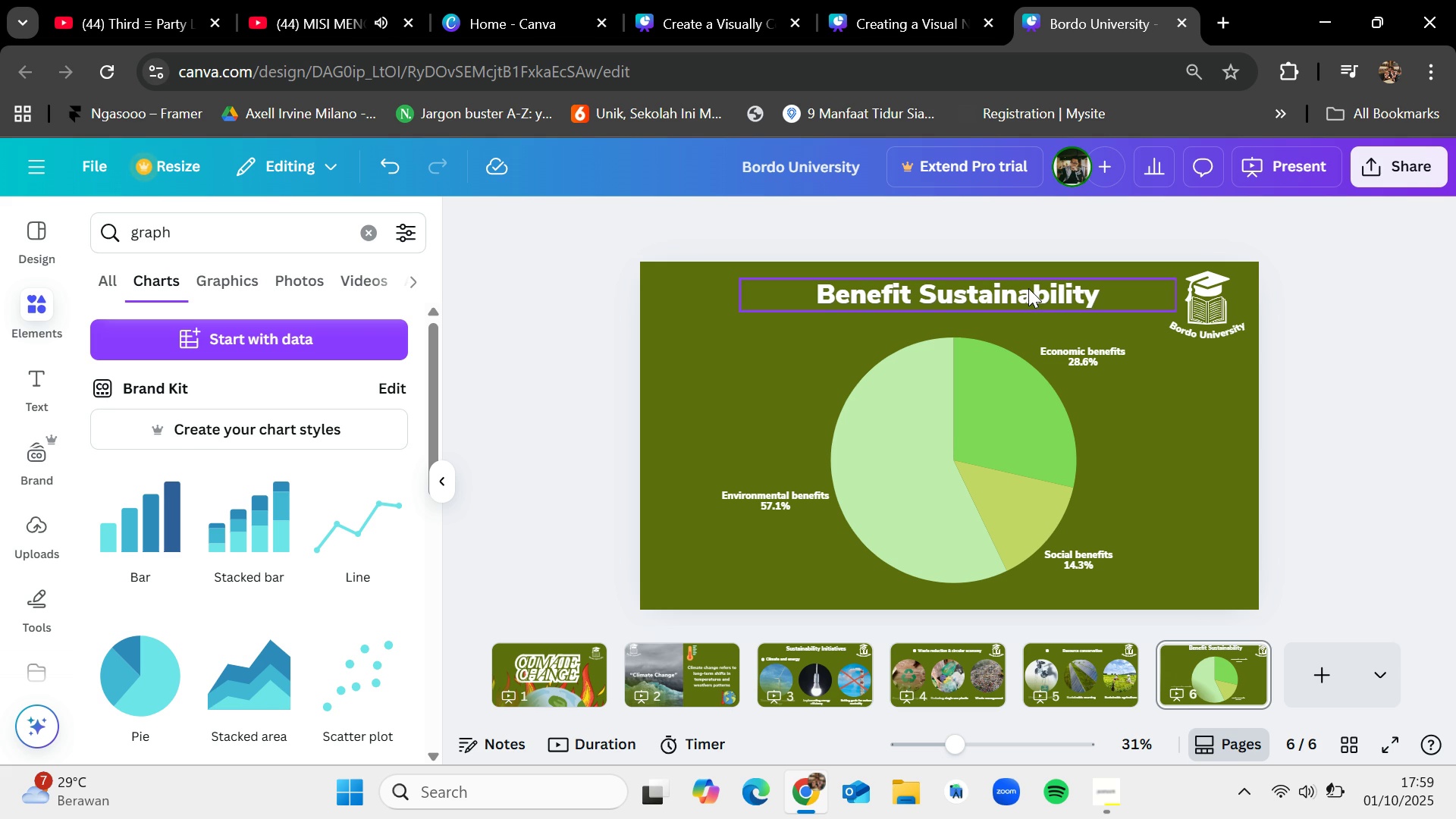 
left_click_drag(start_coordinate=[1025, 292], to_coordinate=[1012, 295])
 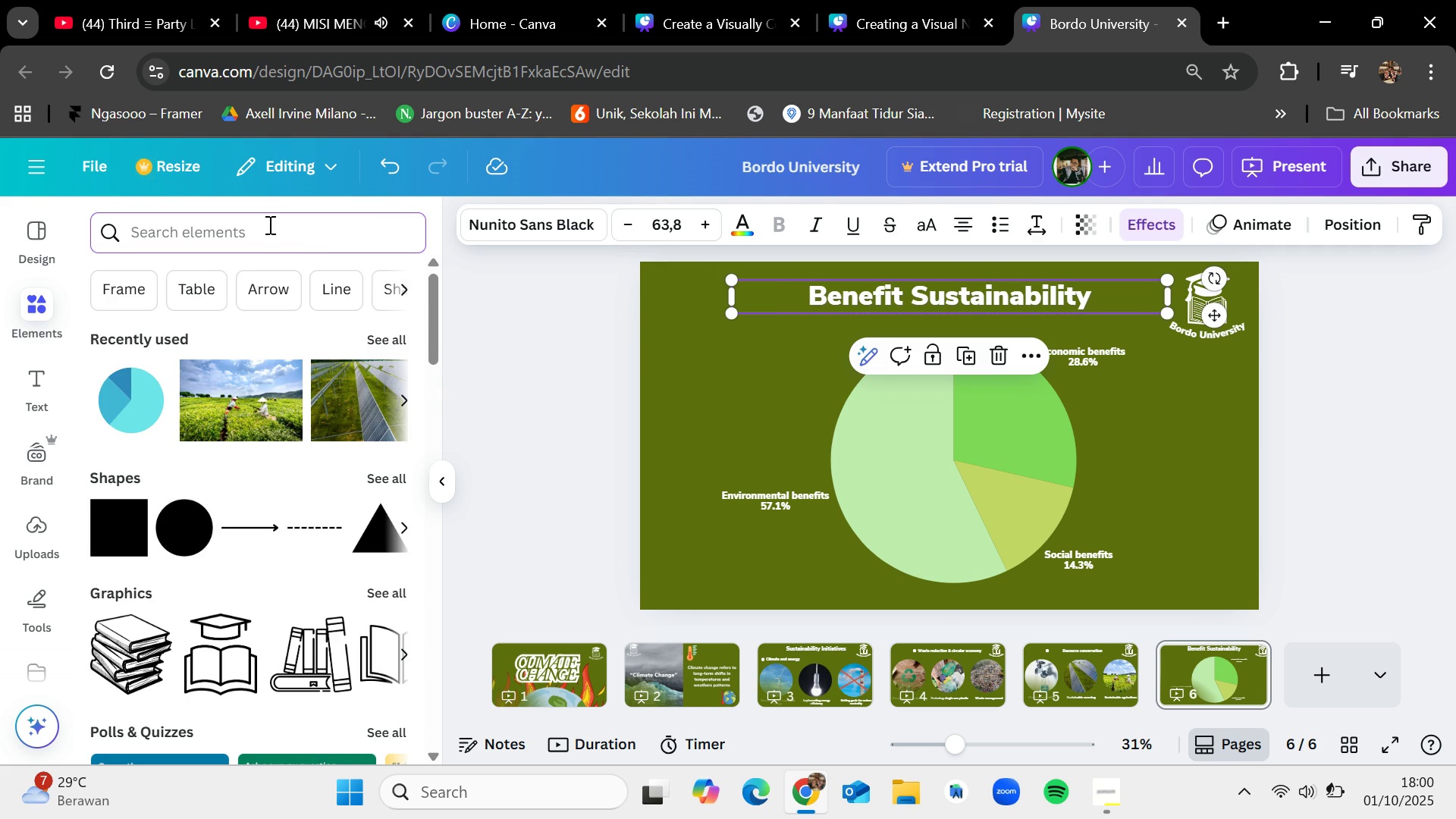 
type(economics)
 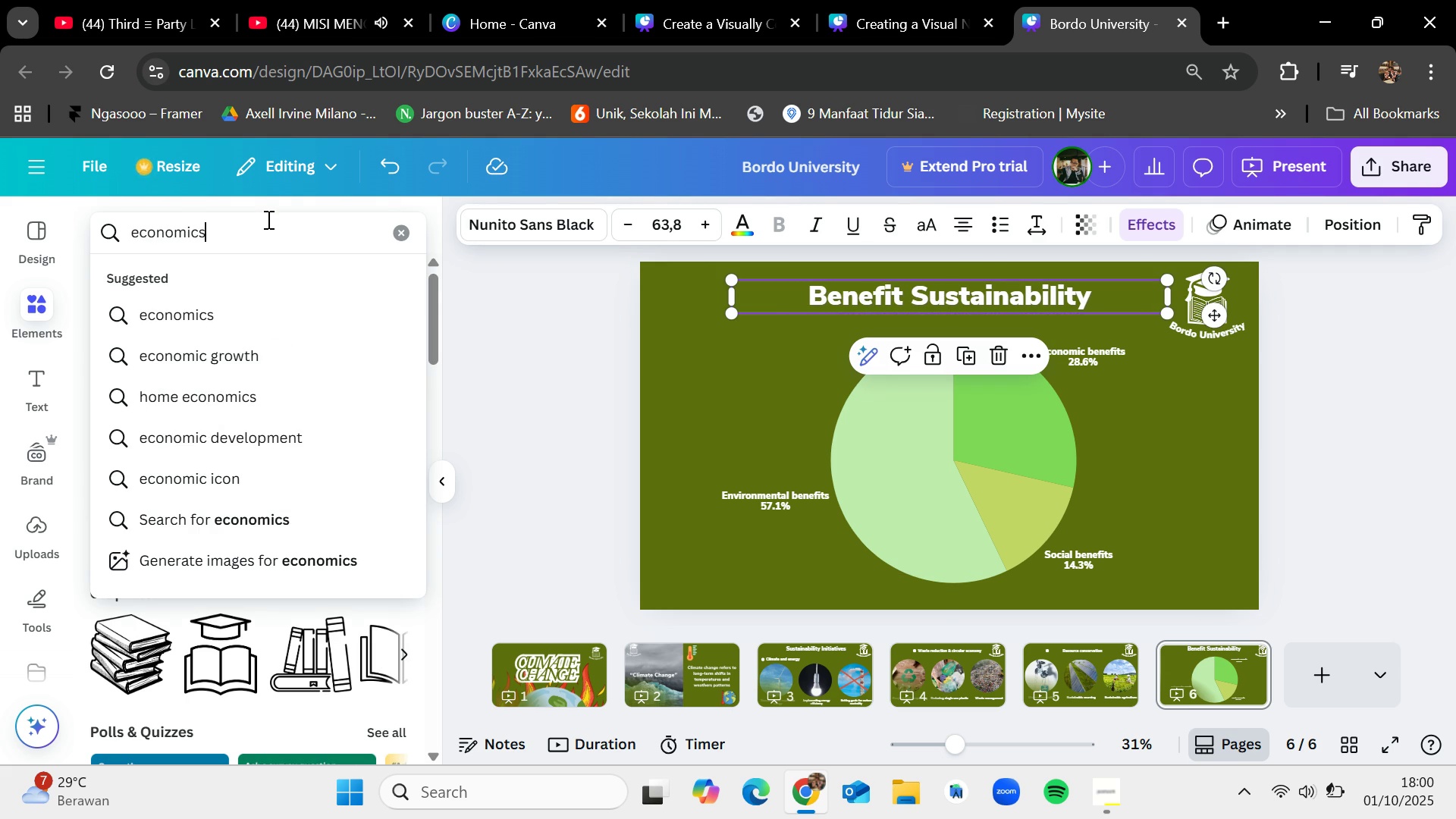 
key(Enter)
 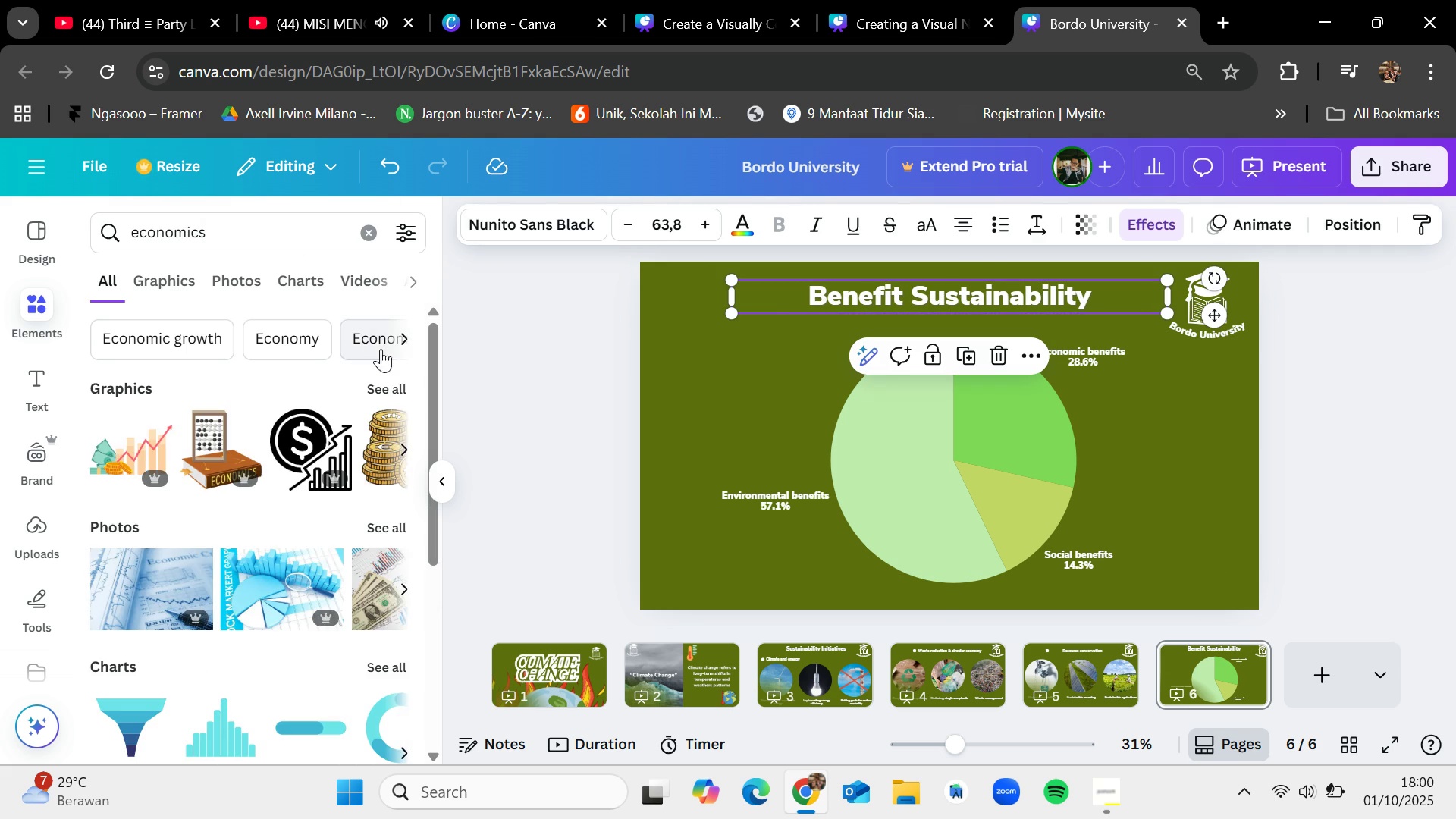 
left_click([395, 384])
 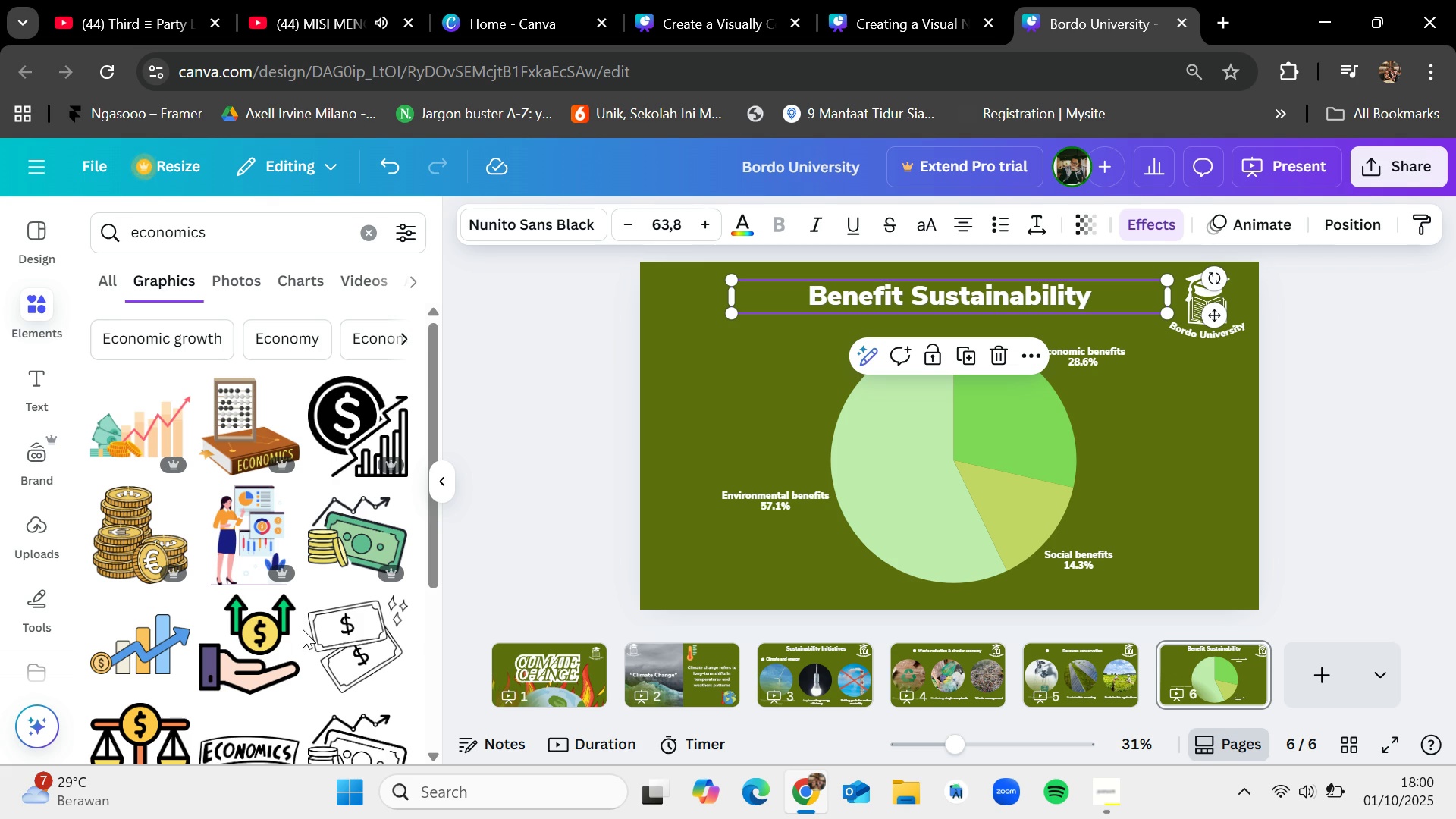 
scroll: coordinate [142, 617], scroll_direction: down, amount: 3.0
 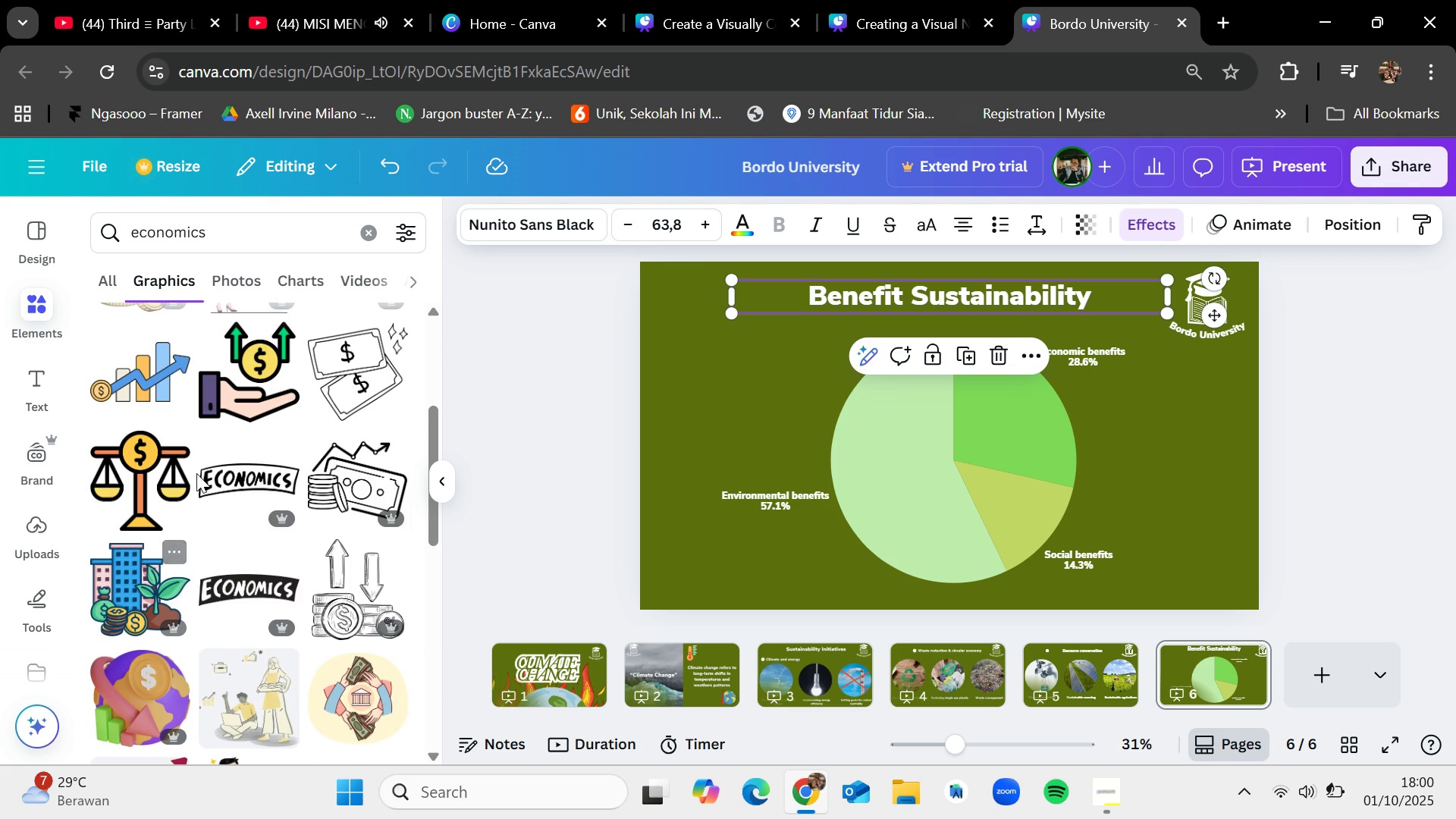 
left_click_drag(start_coordinate=[143, 457], to_coordinate=[930, 406])
 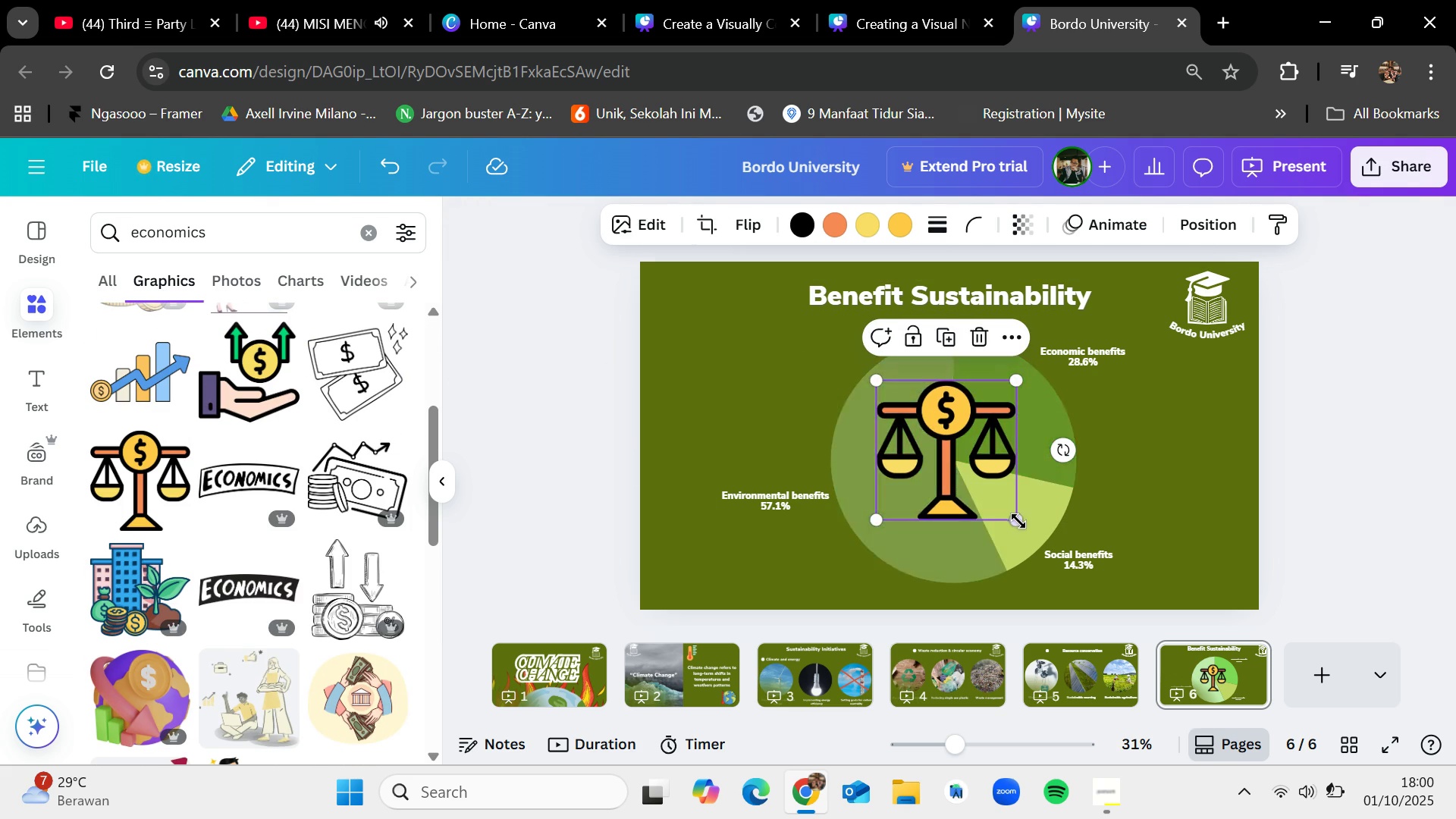 
left_click_drag(start_coordinate=[1018, 520], to_coordinate=[940, 455])
 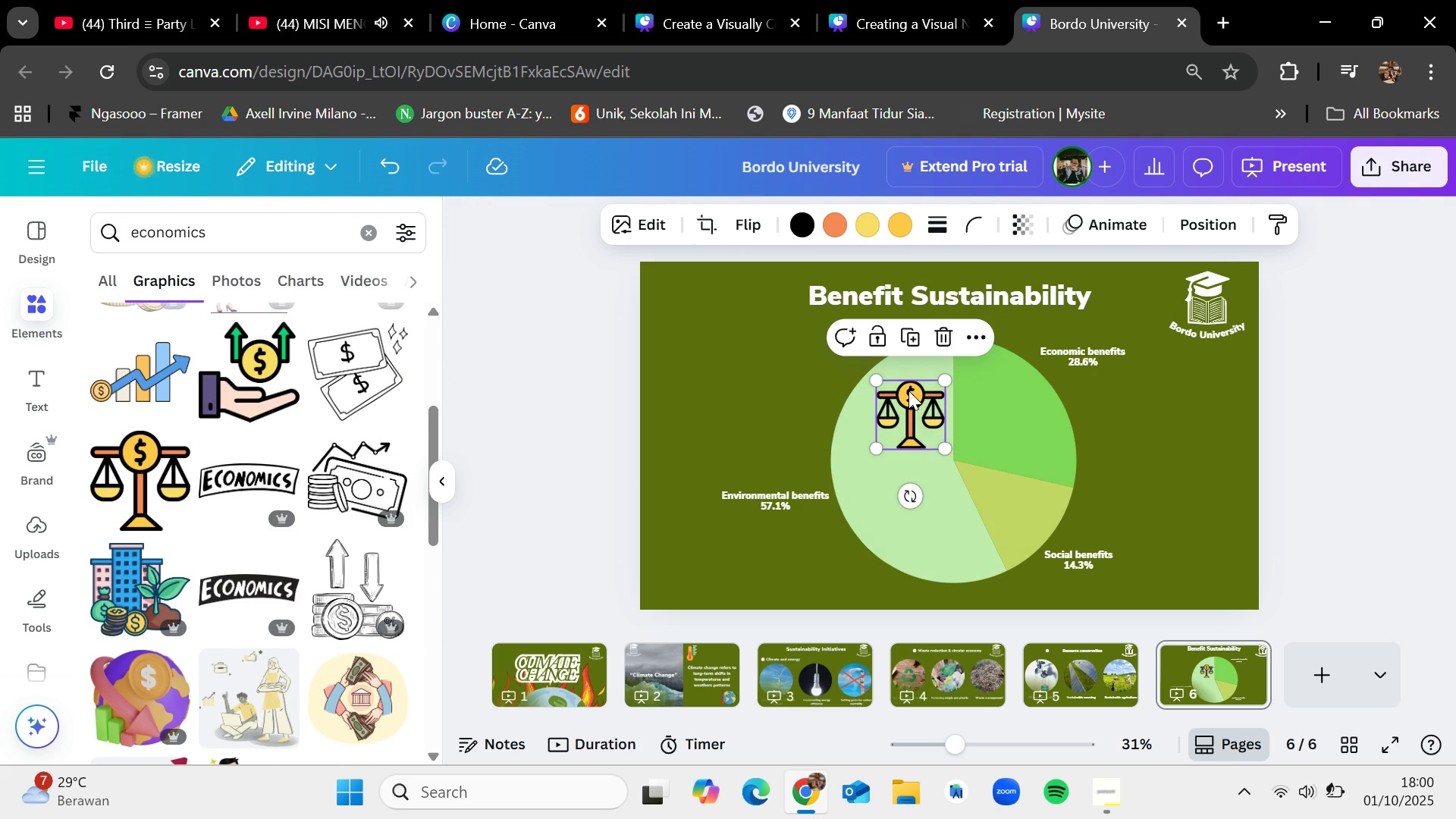 
left_click_drag(start_coordinate=[908, 408], to_coordinate=[1003, 409])
 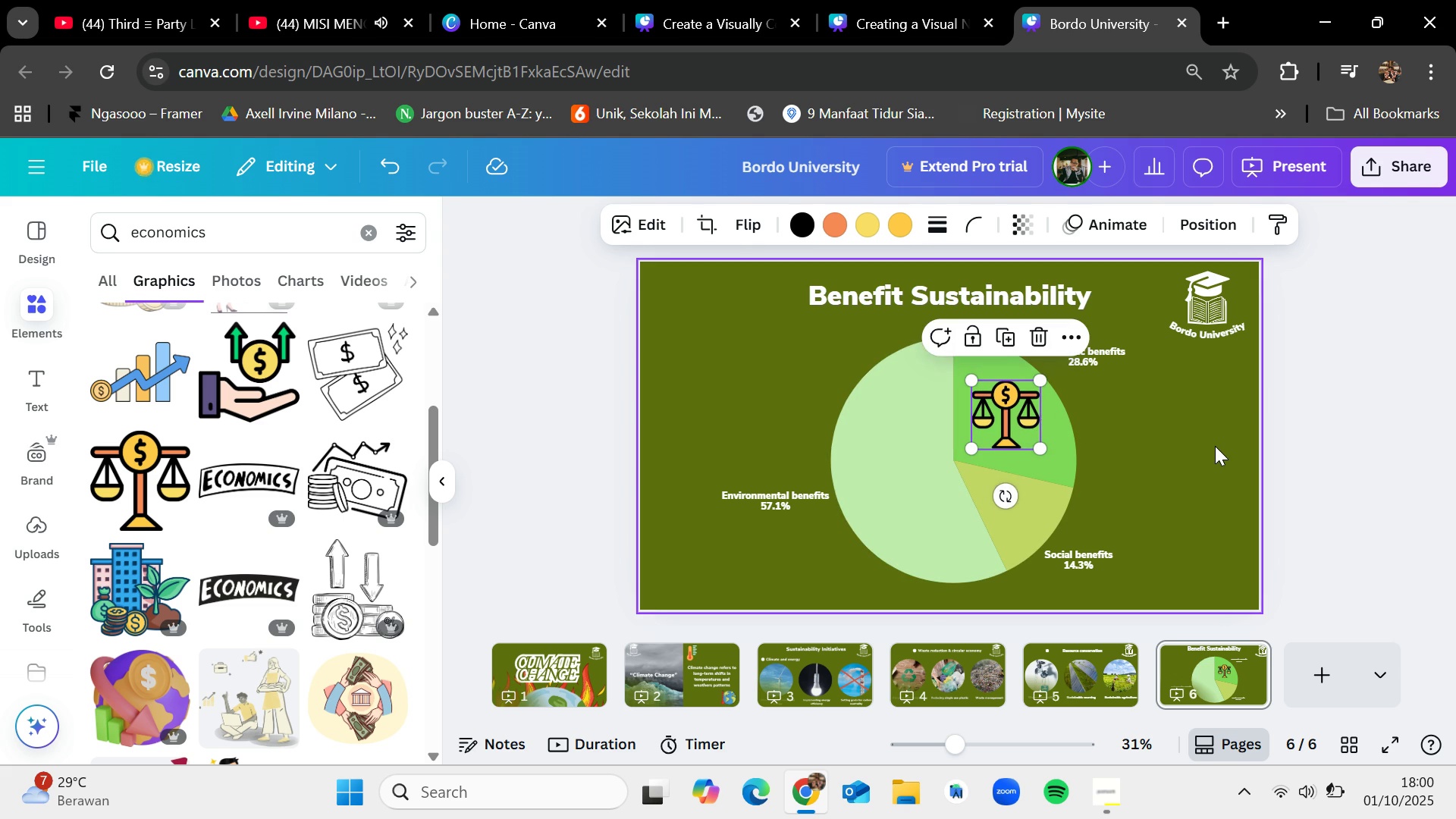 
left_click([1213, 446])
 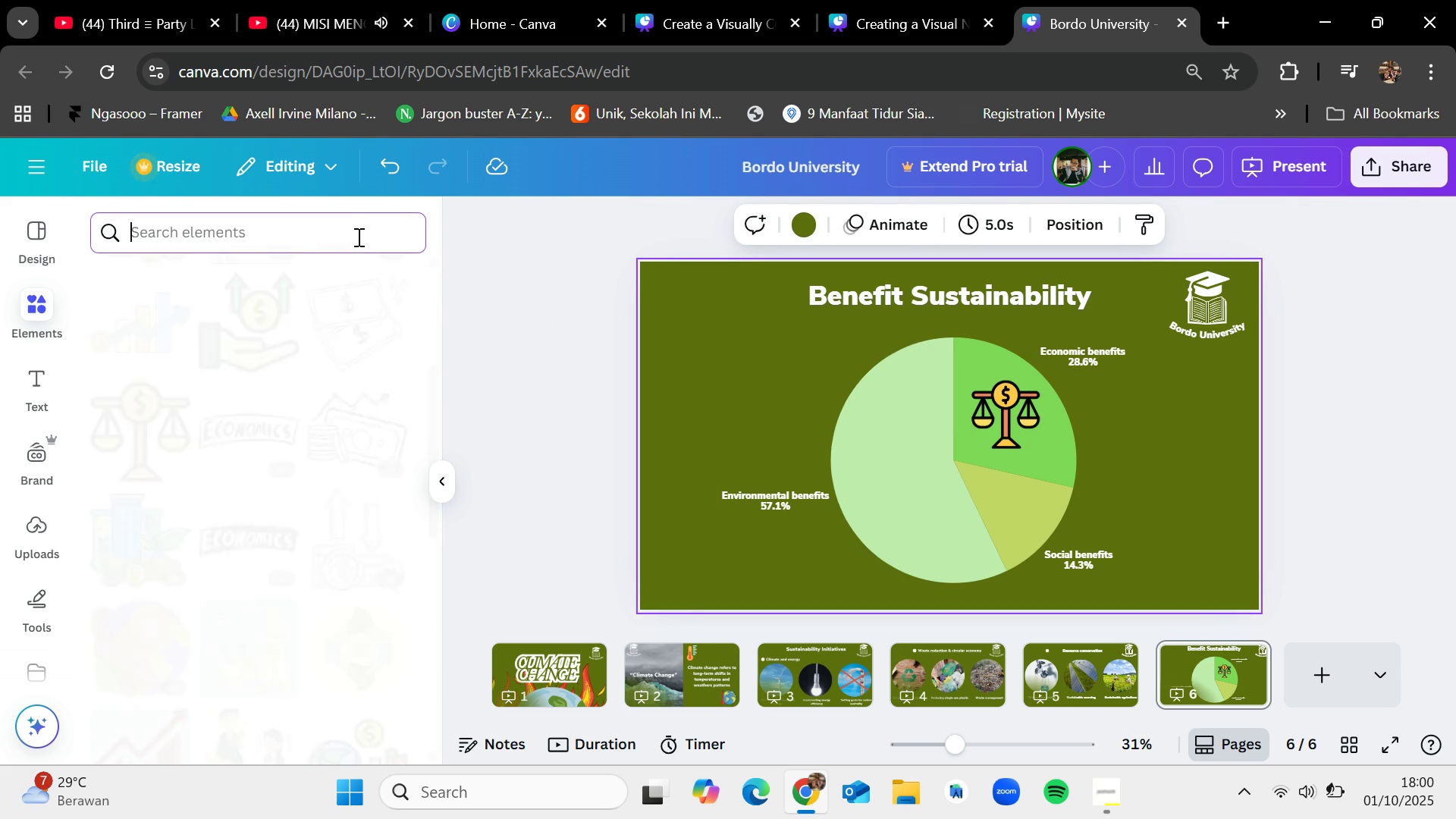 
type(social)
 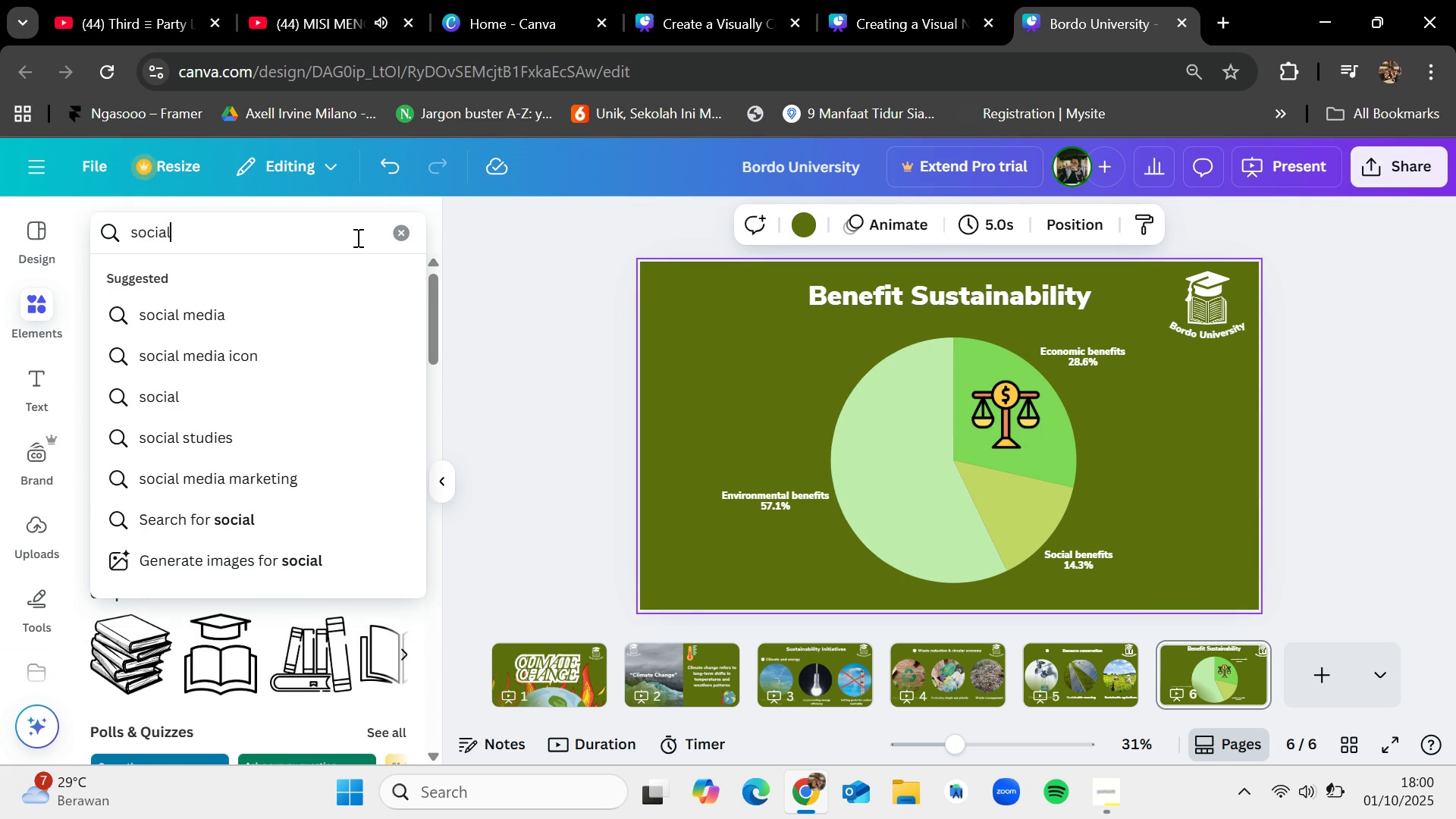 
key(Enter)
 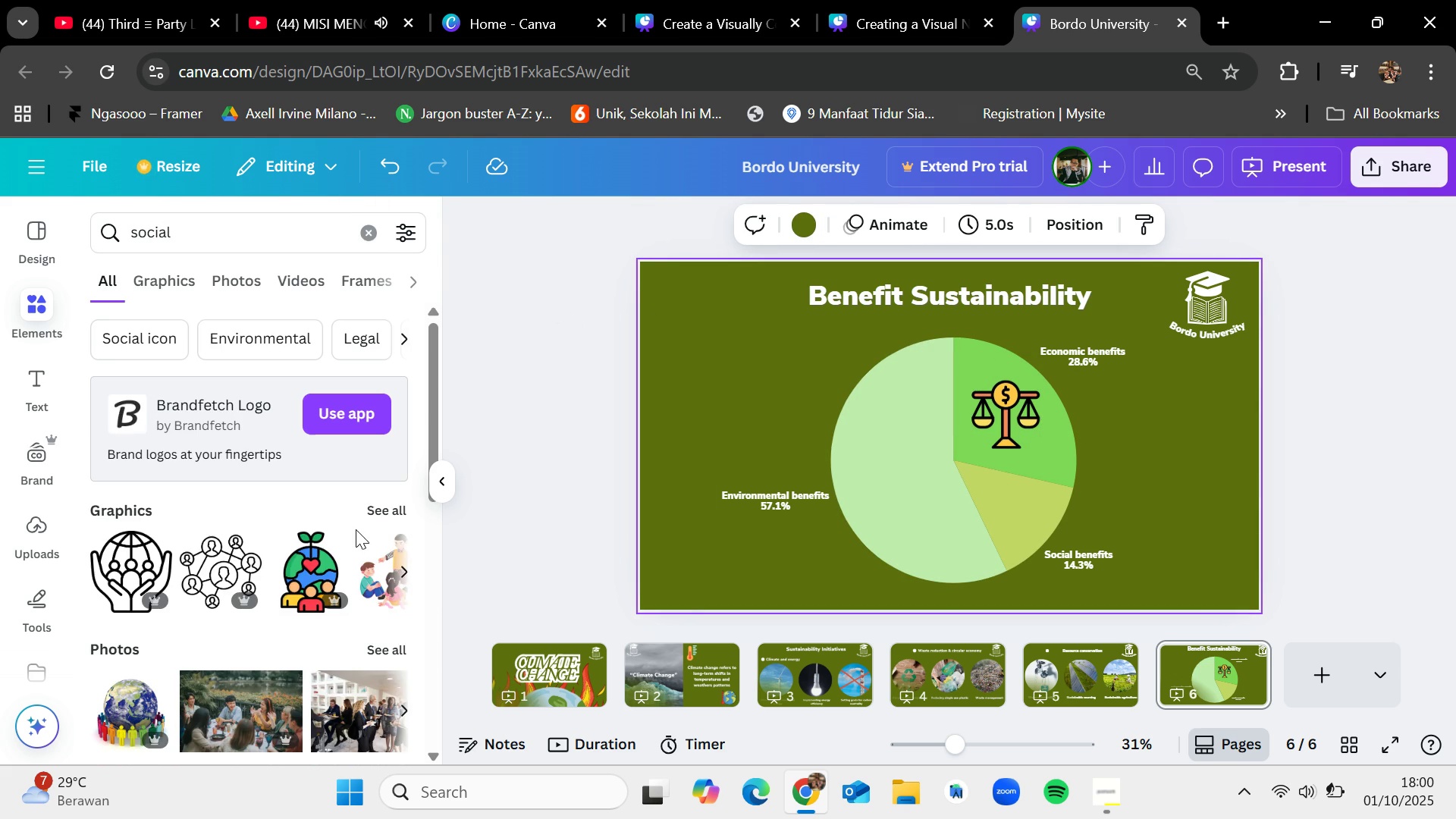 
left_click([403, 516])
 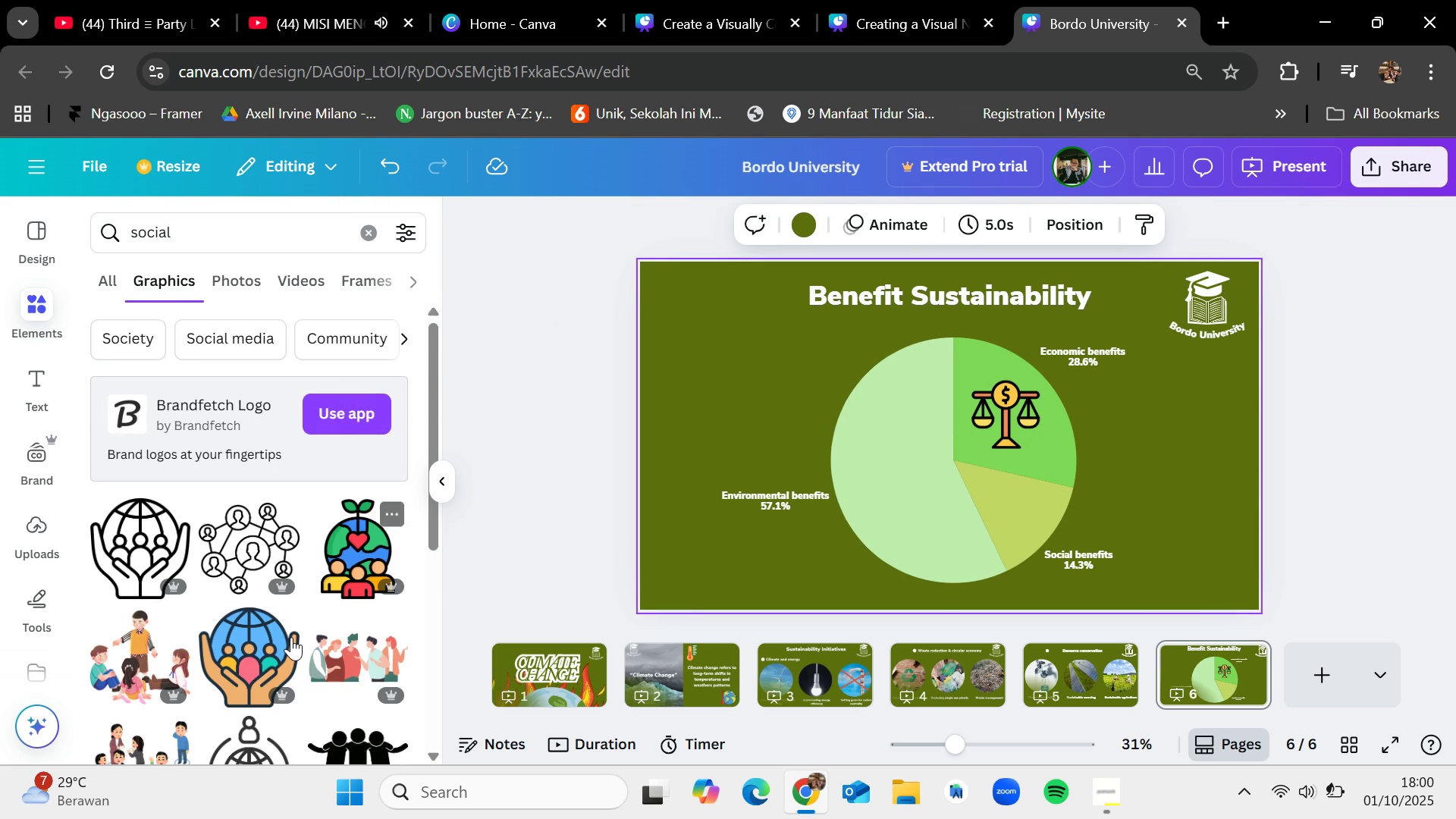 
scroll: coordinate [291, 637], scroll_direction: down, amount: 1.0
 